 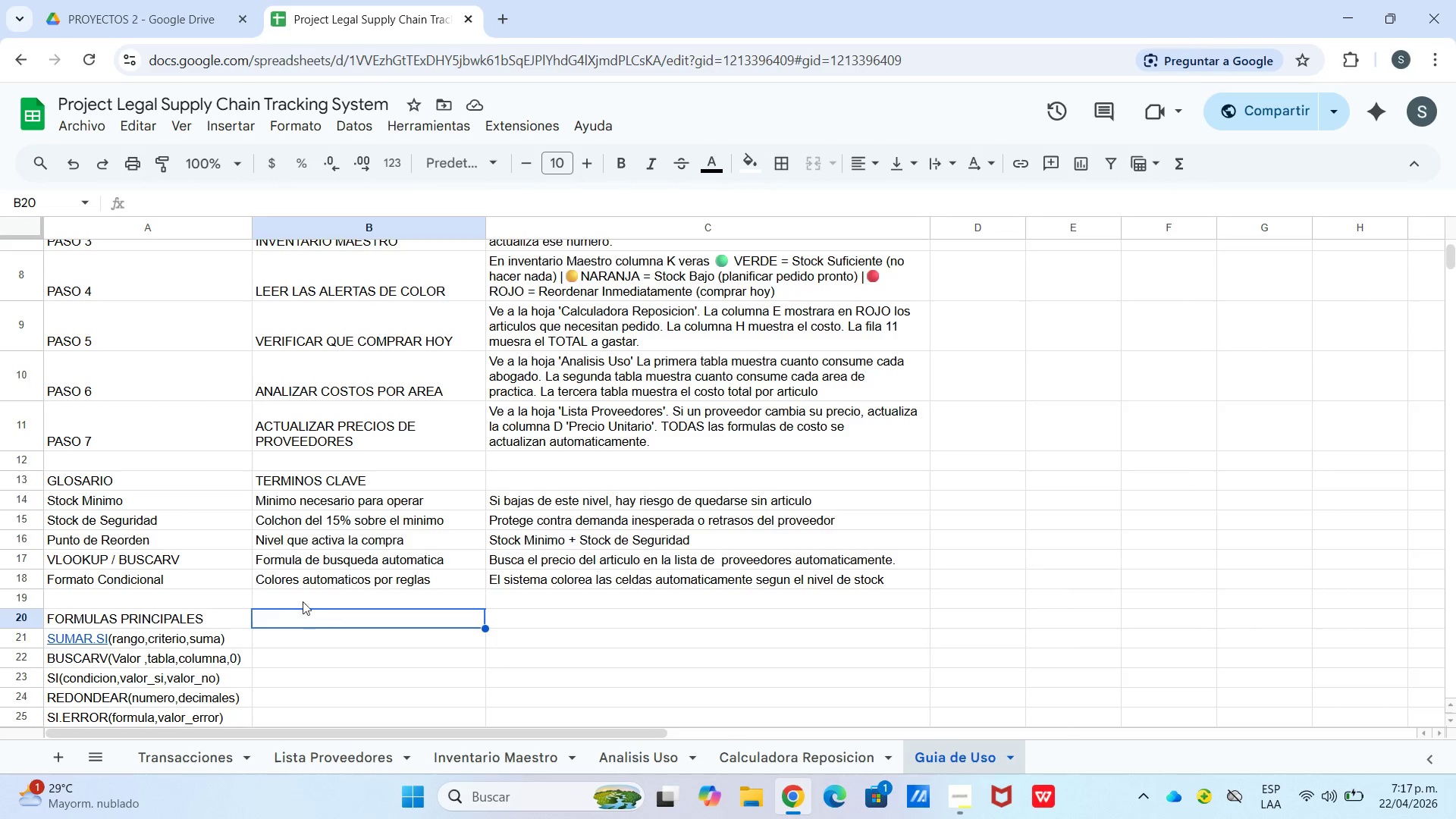 
type(Suma condicional)
 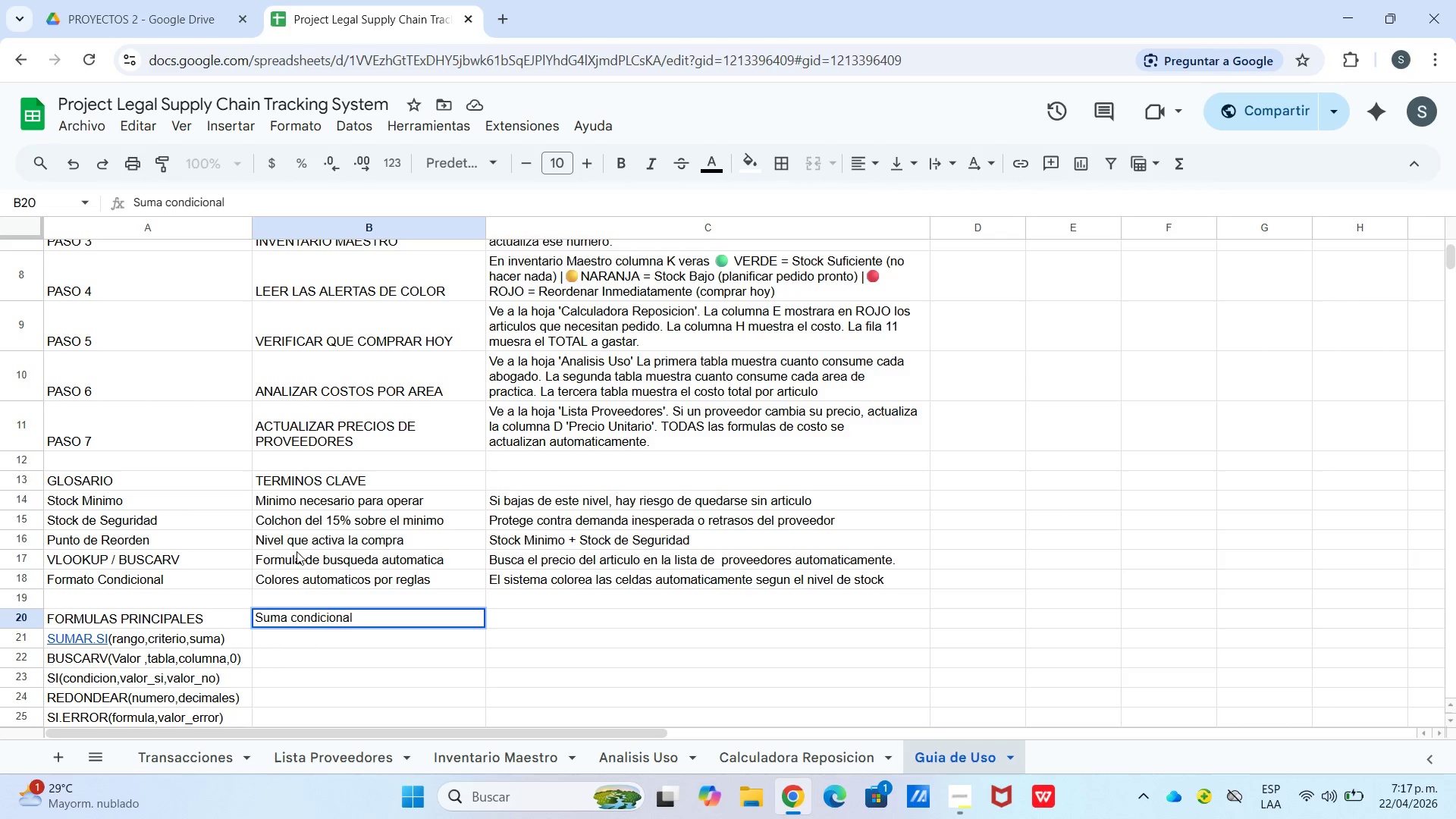 
key(Enter)
 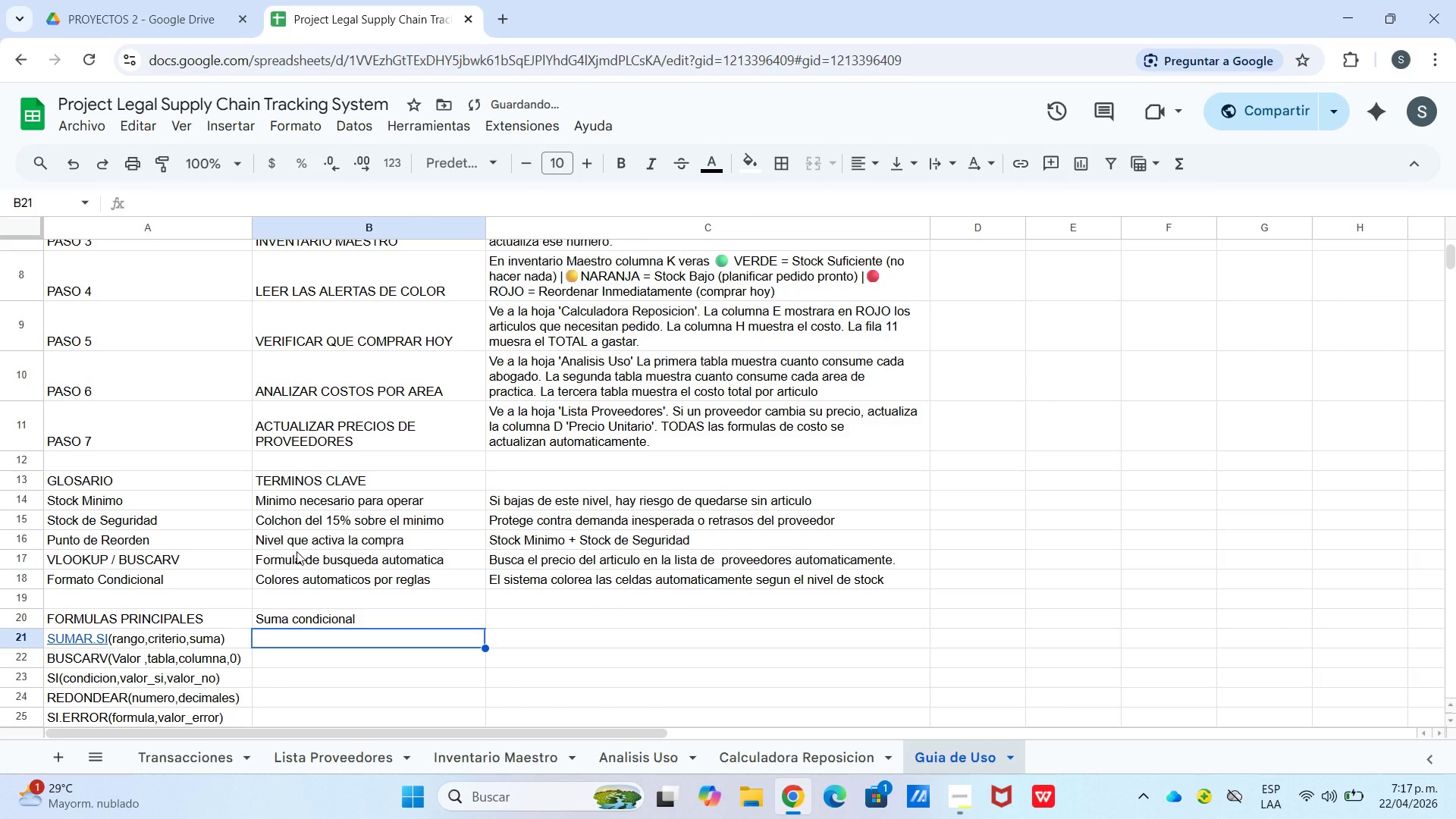 
type(Buscar en tabla)
 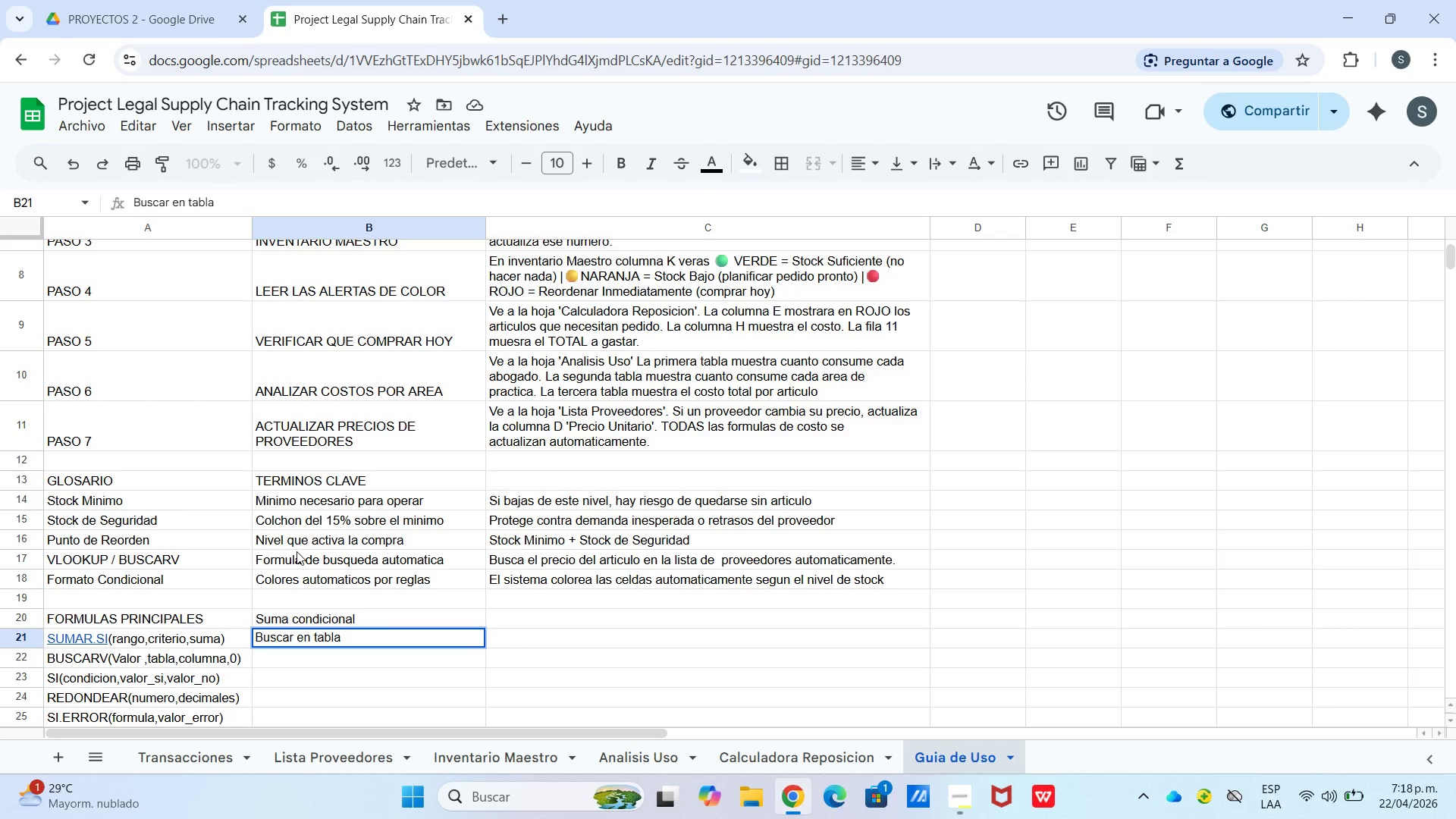 
key(Enter)
 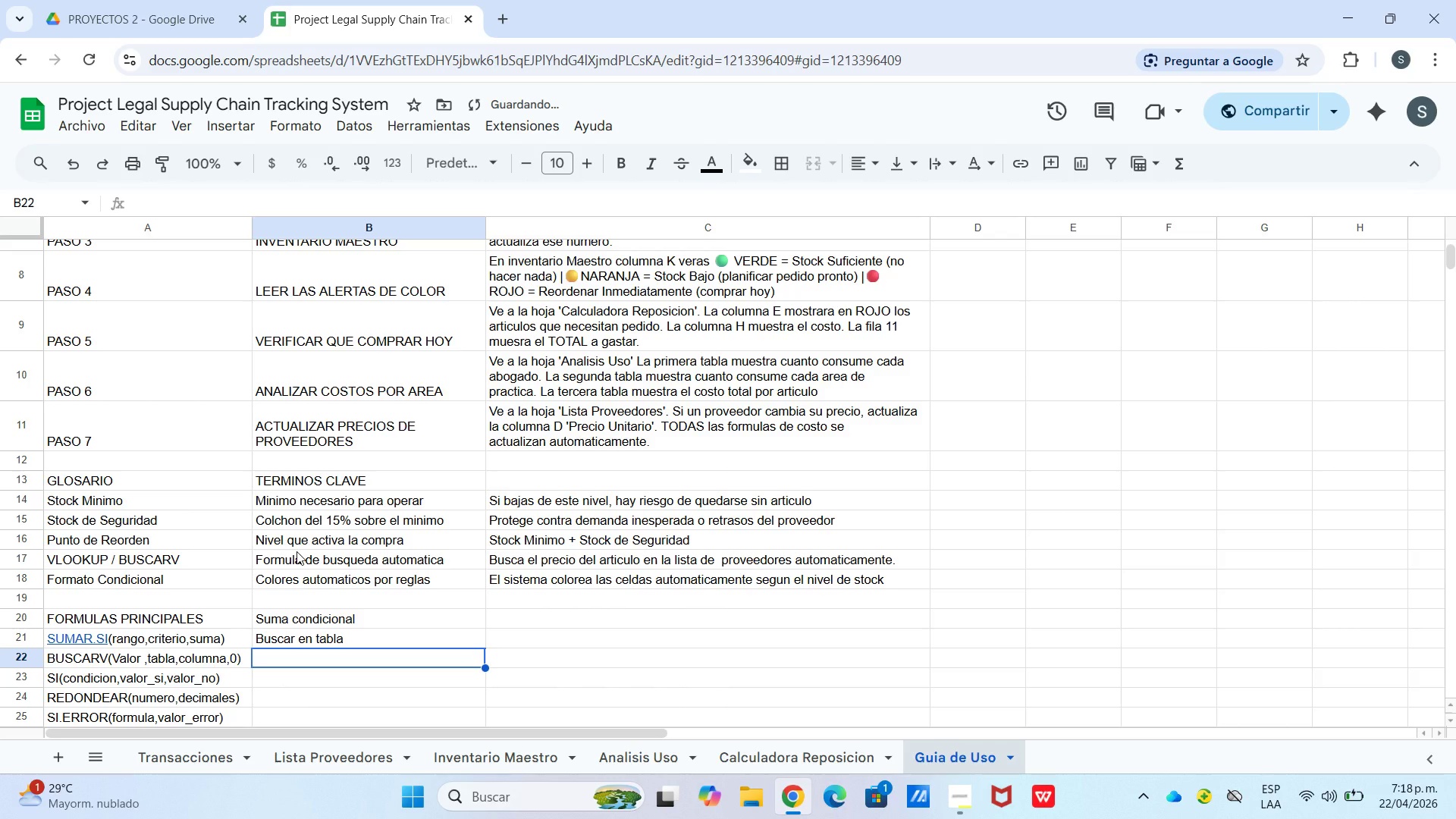 
type(Si&entonces)
 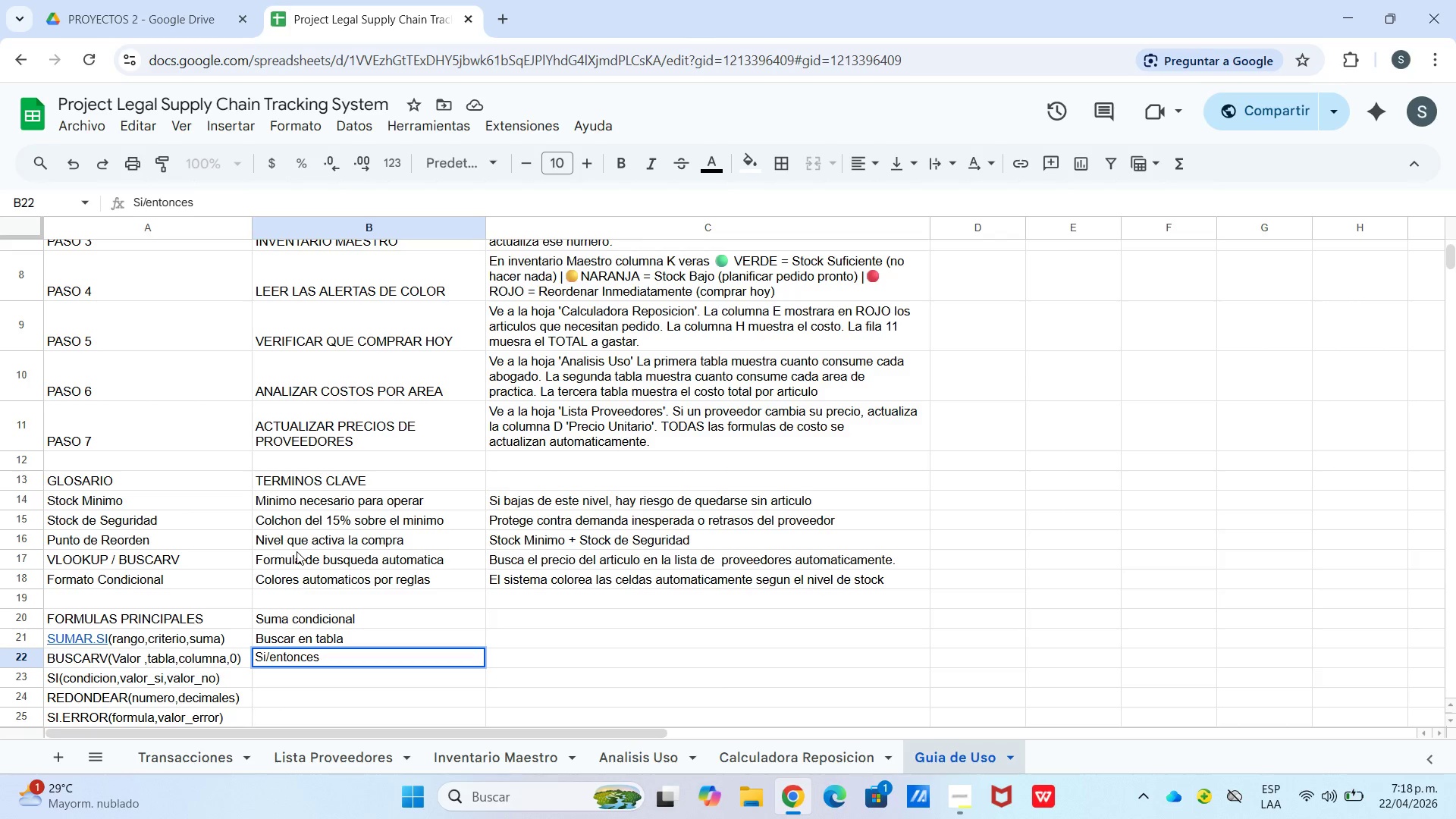 
key(Enter)
 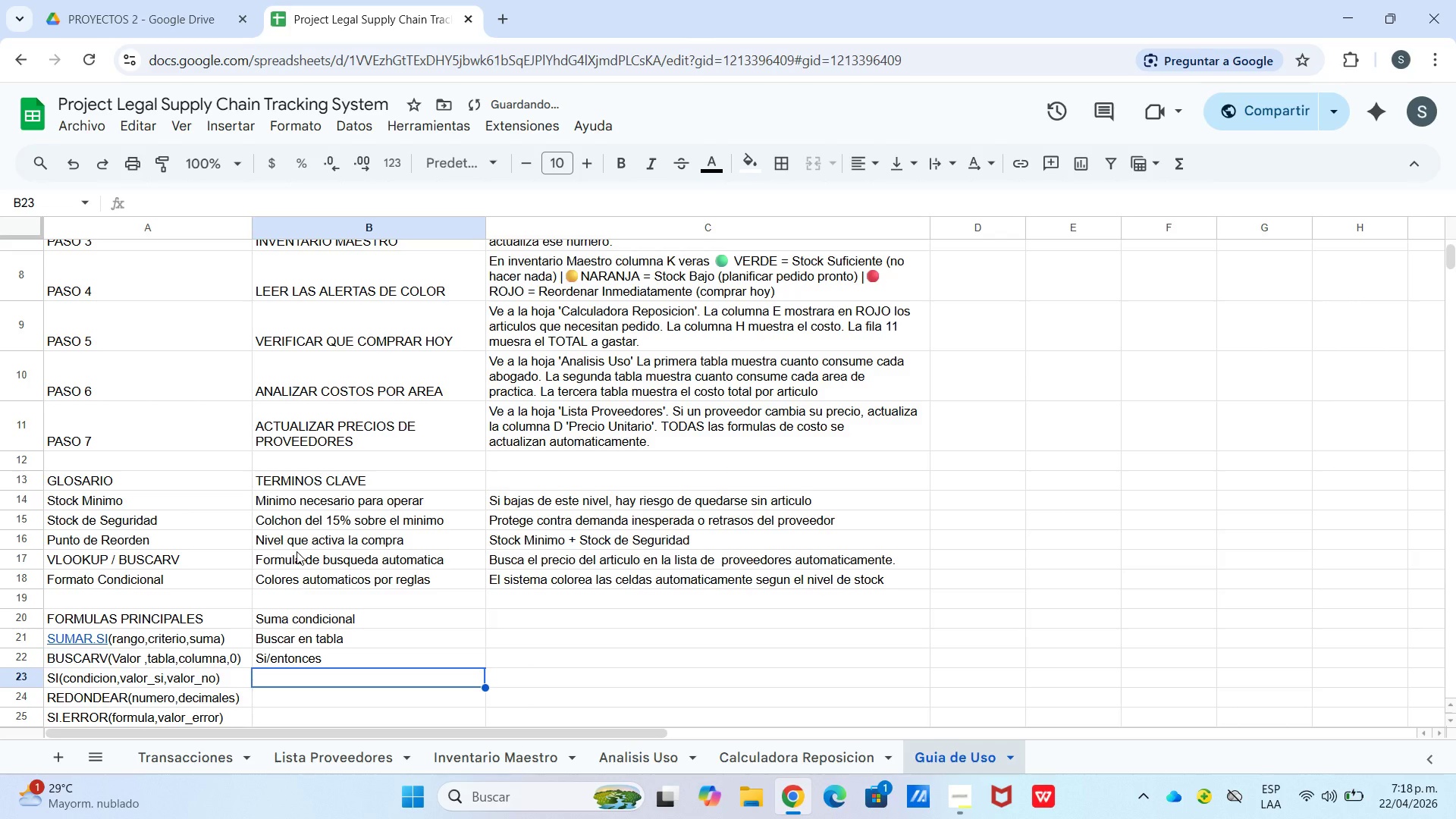 
type(Redondear)
 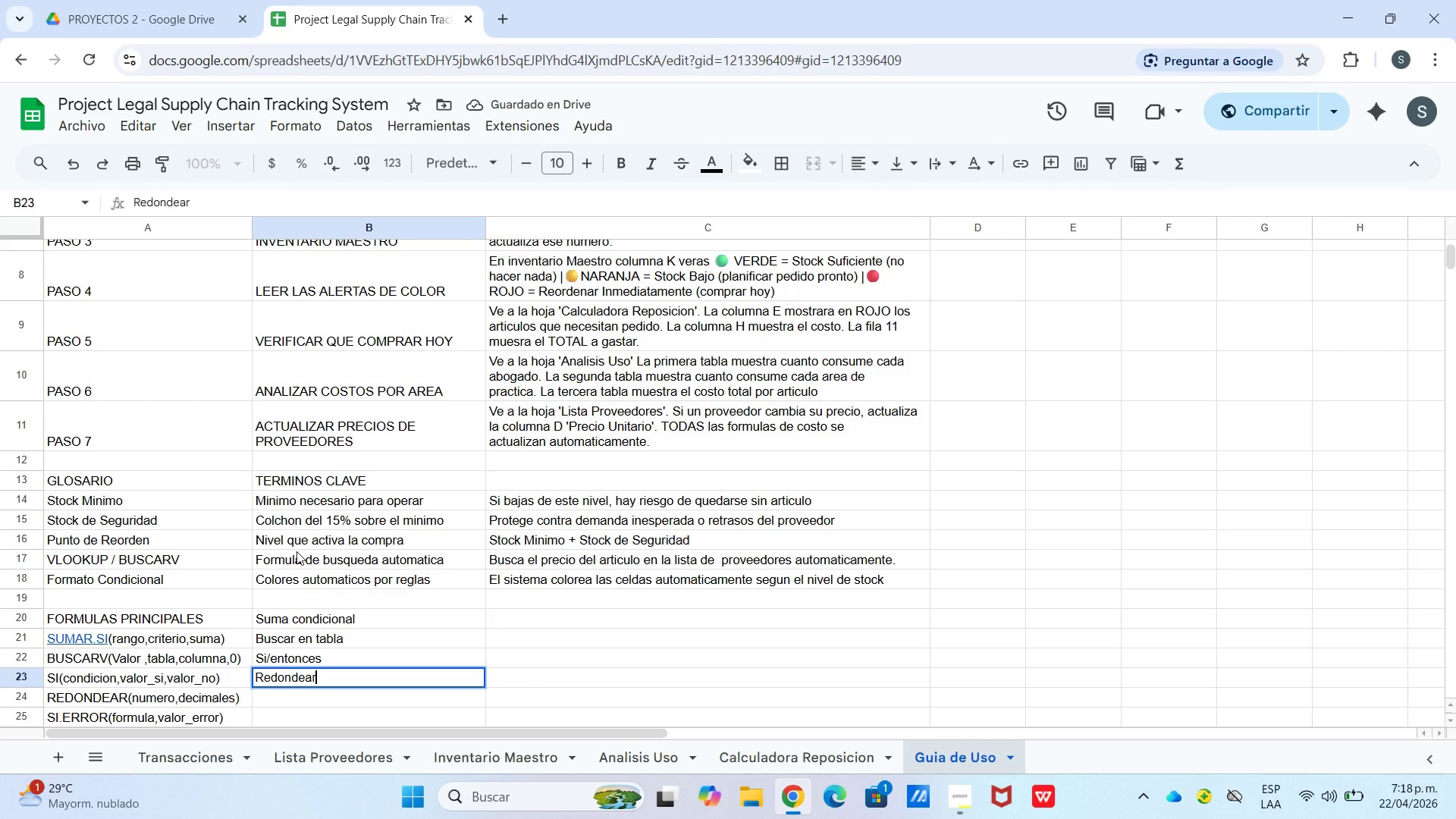 
key(Enter)
 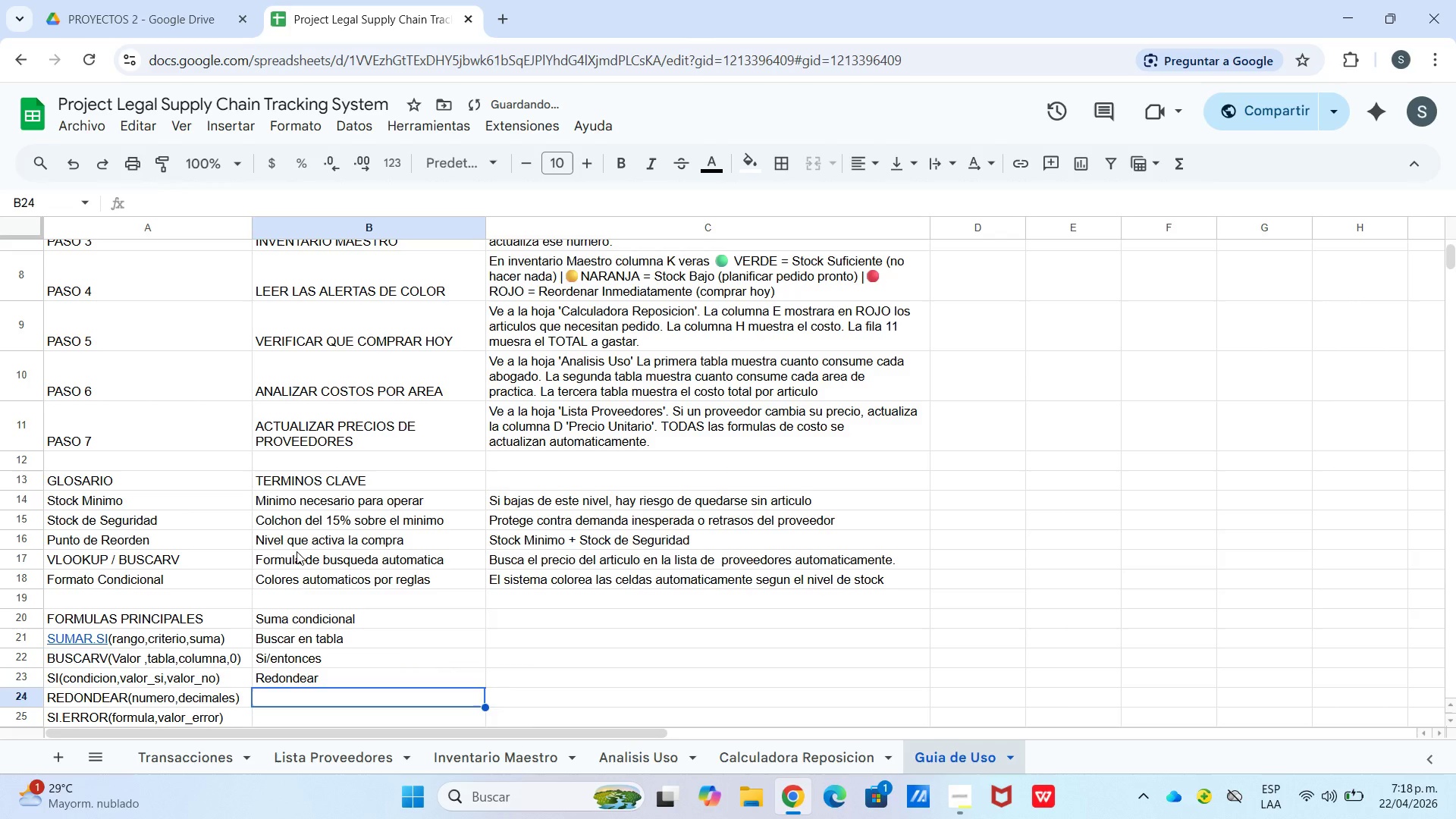 
type(Manejo de errores)
 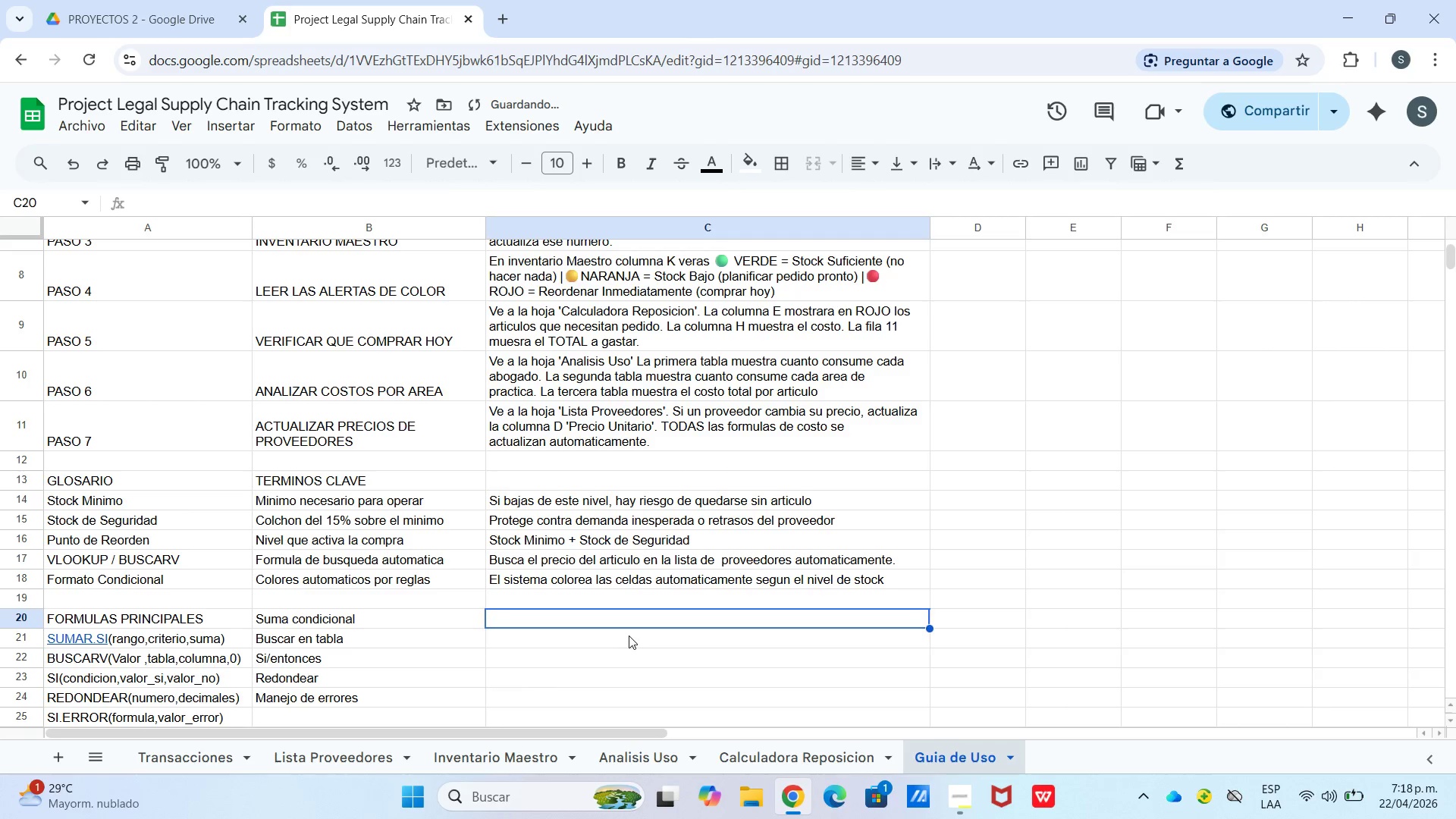 
type(Suma las cantidades SOLO e)
key(Backspace)
type(del articulo o abogado que buscas)
 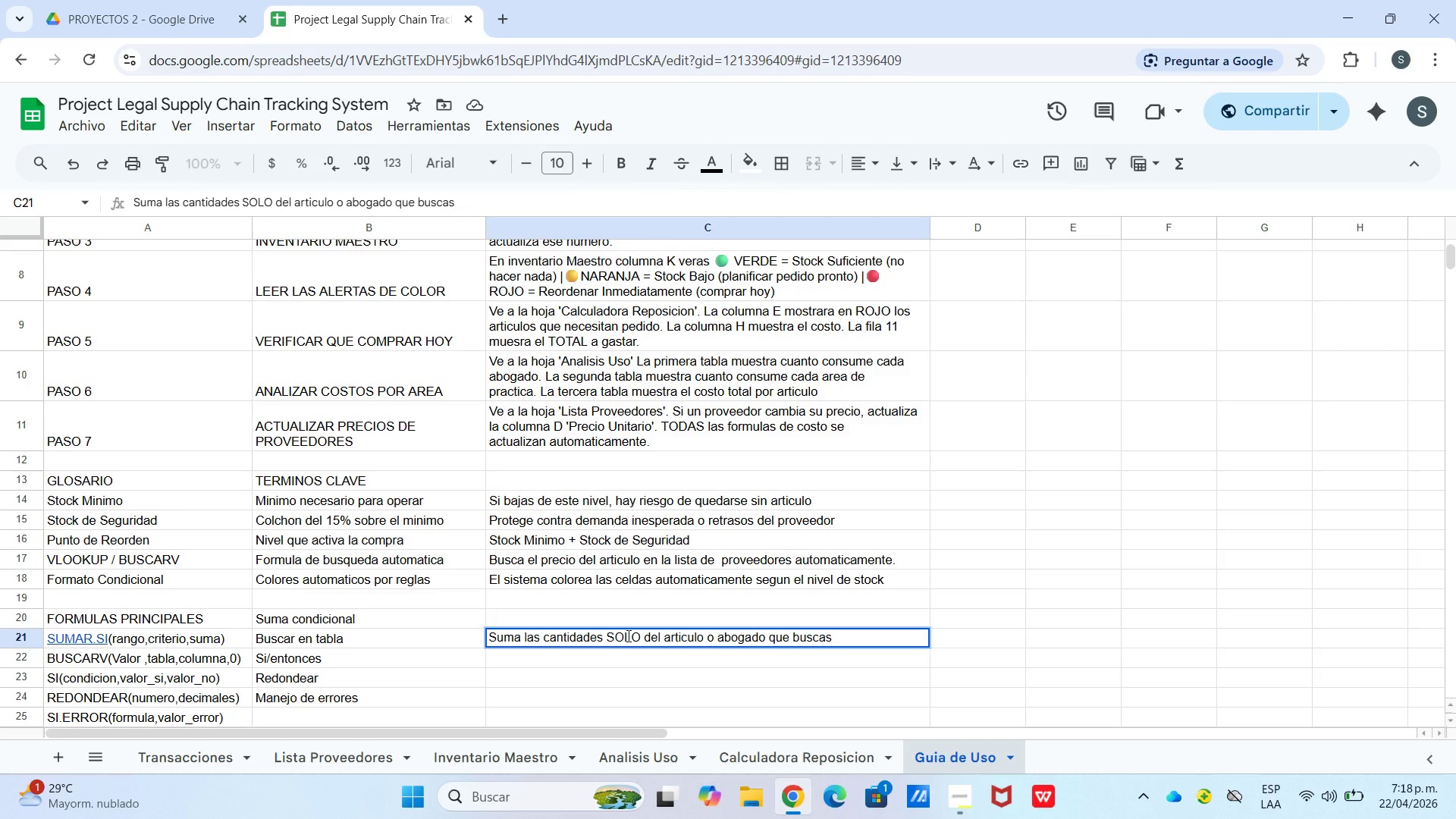 
key(Enter)
 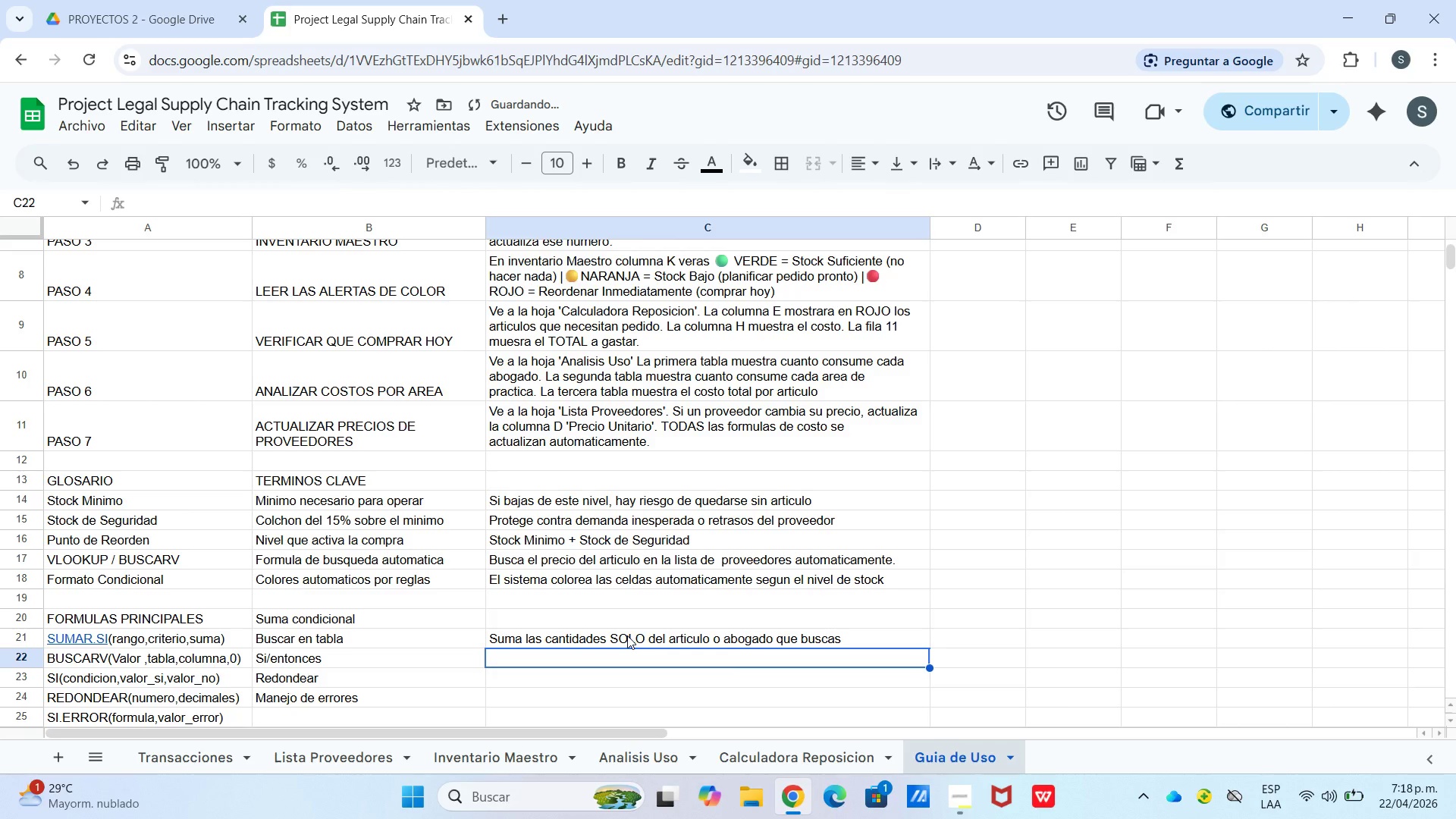 
type(Busca el articulo en la lista de proveedores y trae su precio)
 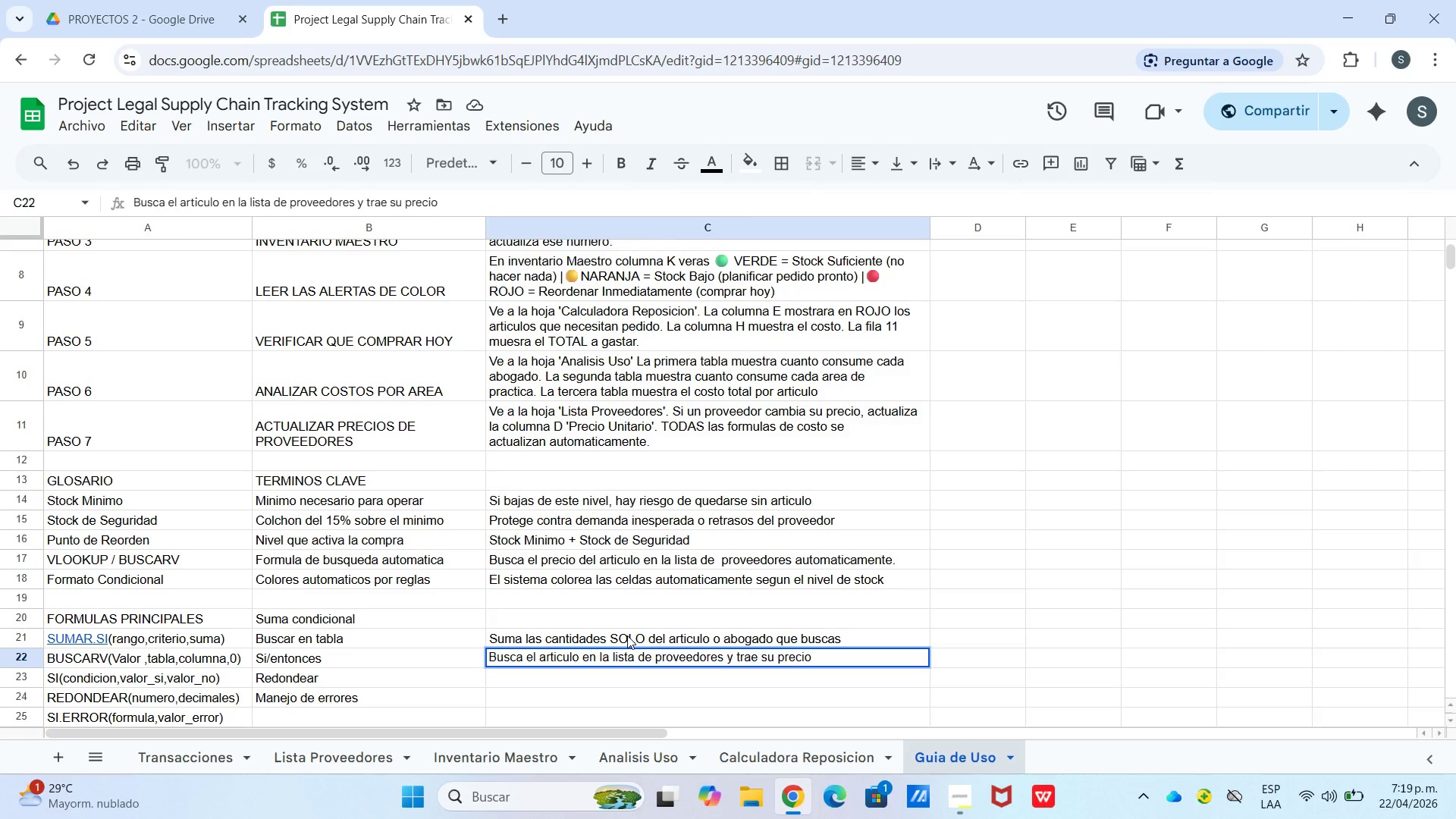 
key(Enter)
 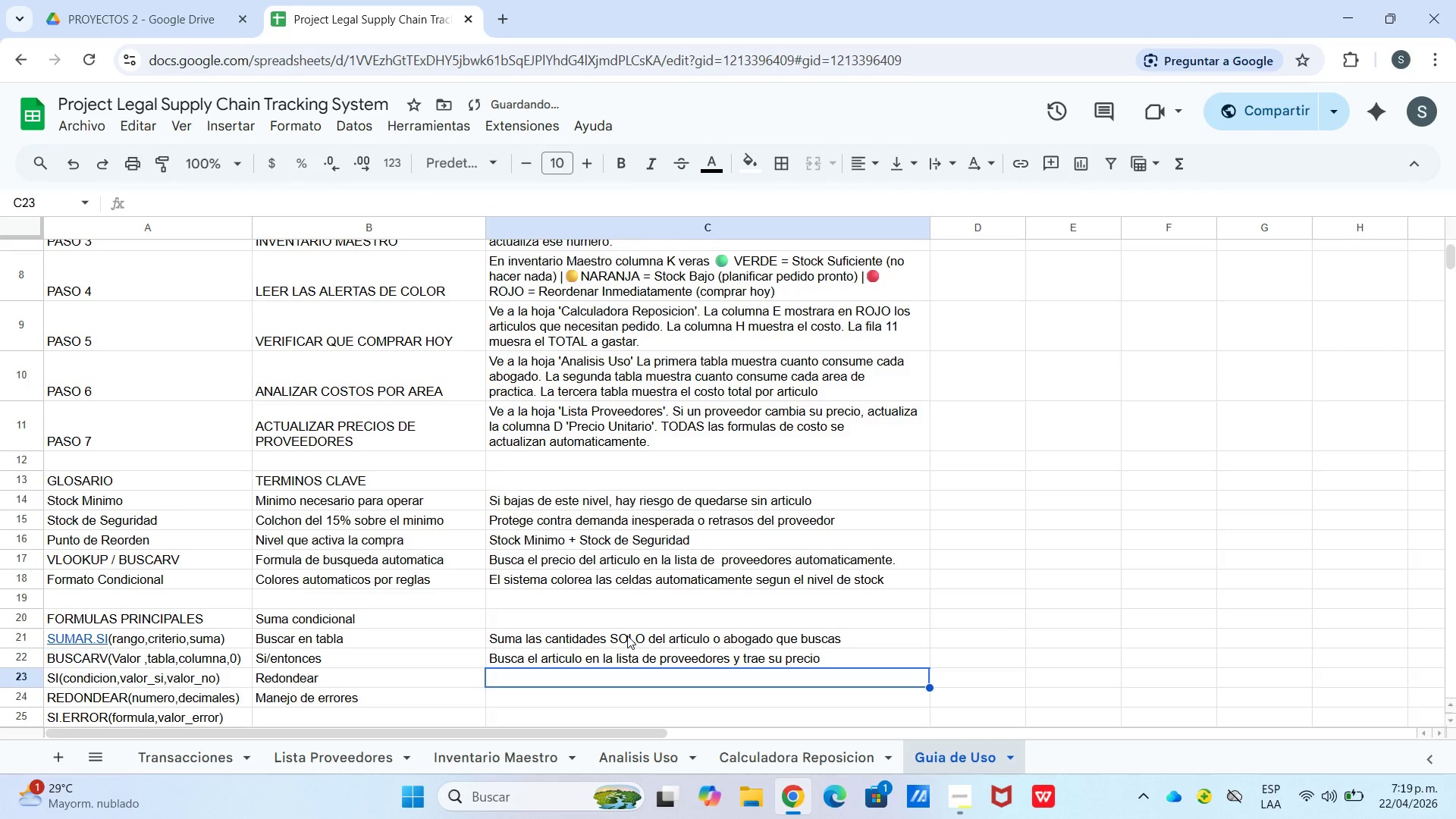 
type(Si el stock es bajo, muestra @Reordenar@, si no muesr)
key(Backspace)
type(tra [OK[)
 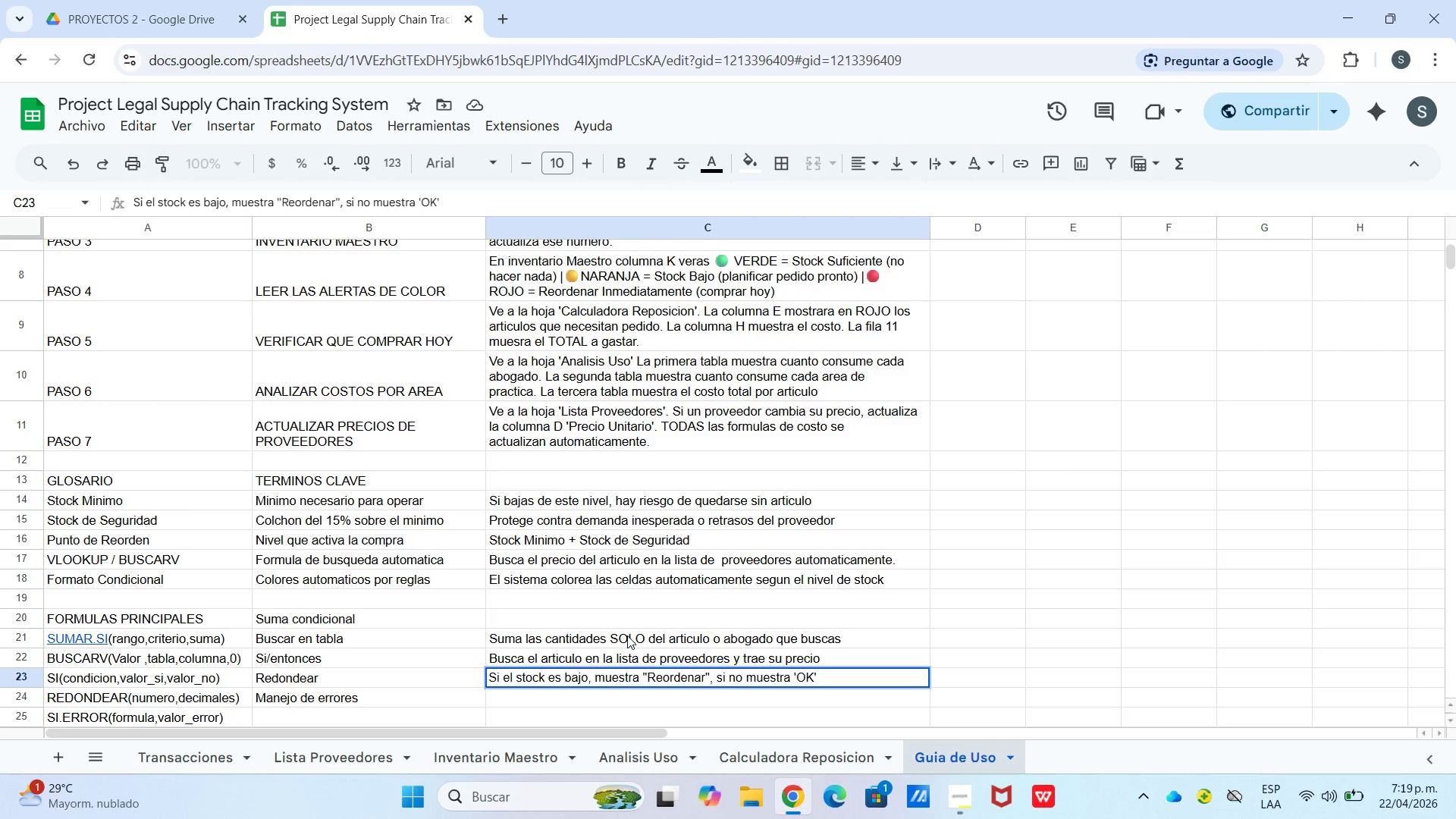 
key(Enter)
 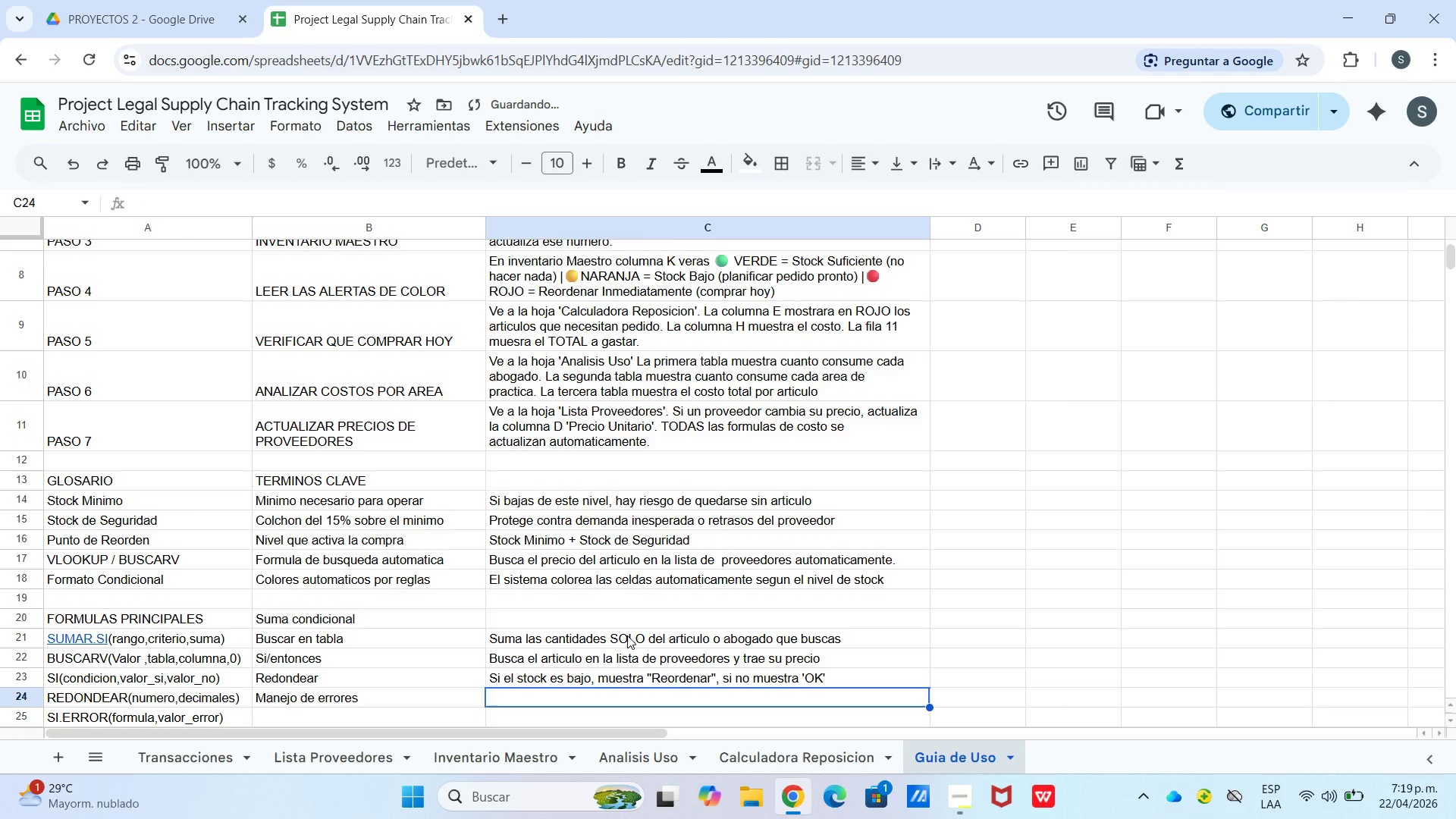 
type(Redondea al numero de decimales que indiques)
 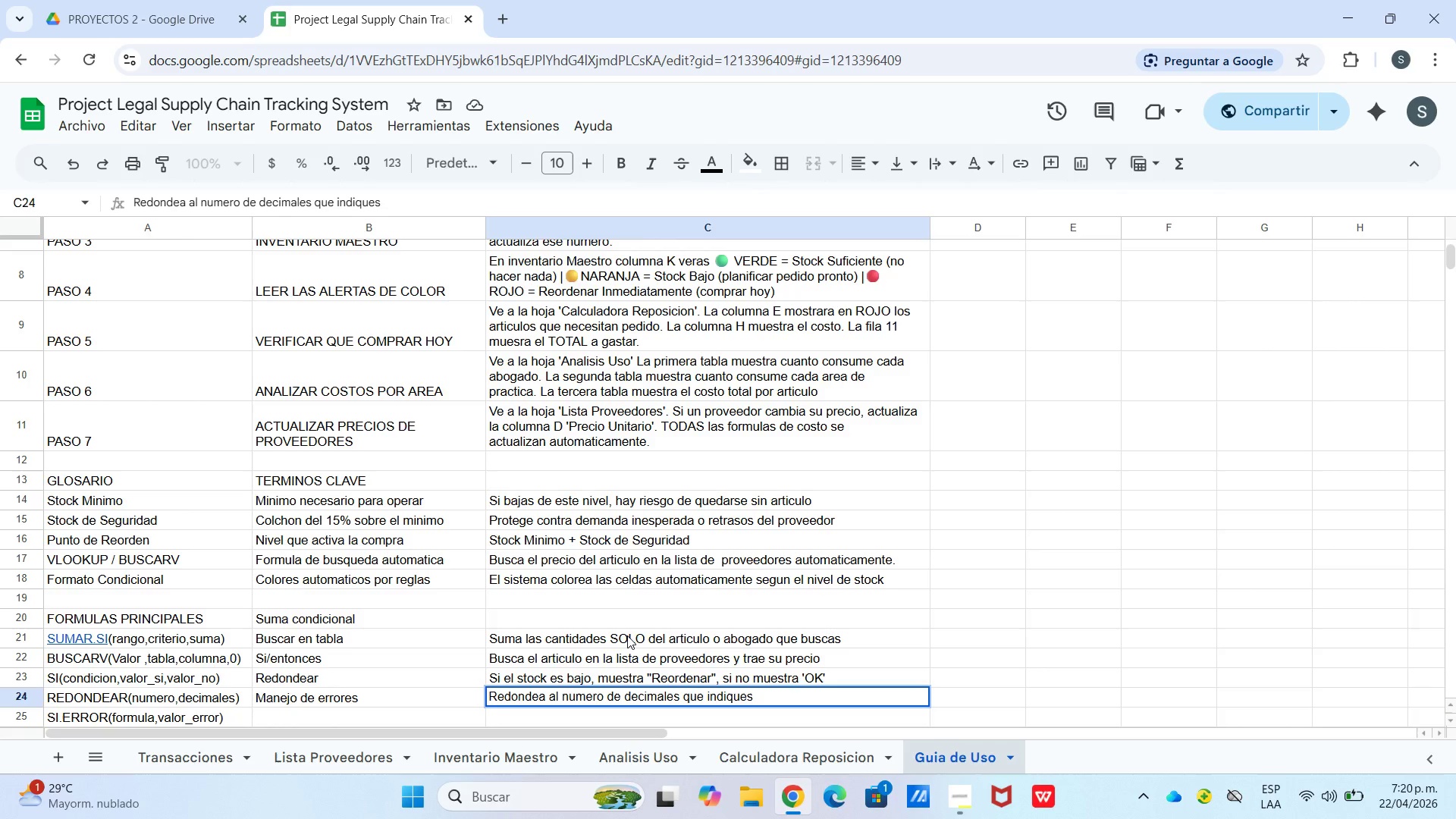 
key(Enter)
 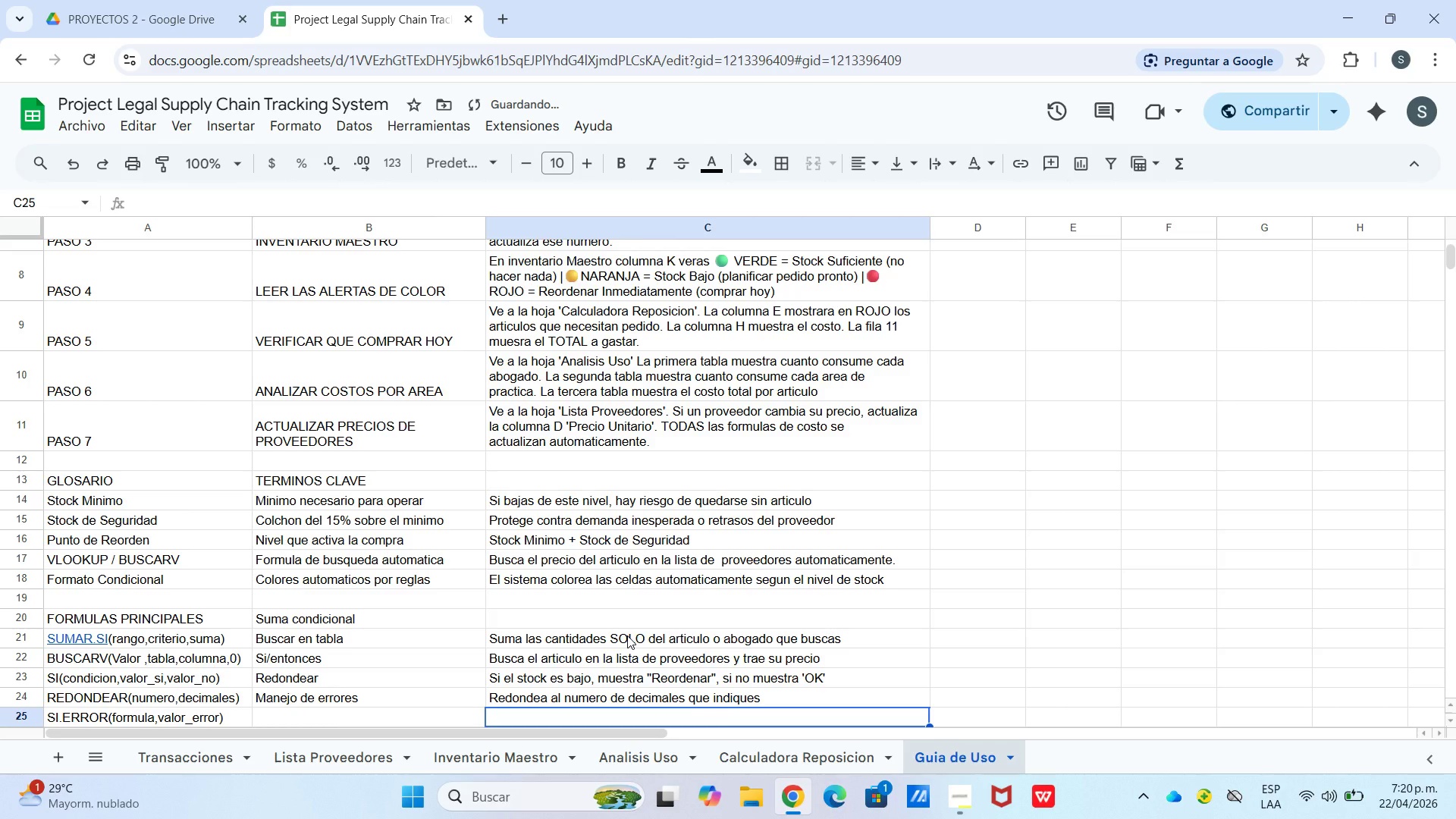 
type(Si la formula da error, muestra un valor alternativo *ej> 0()
 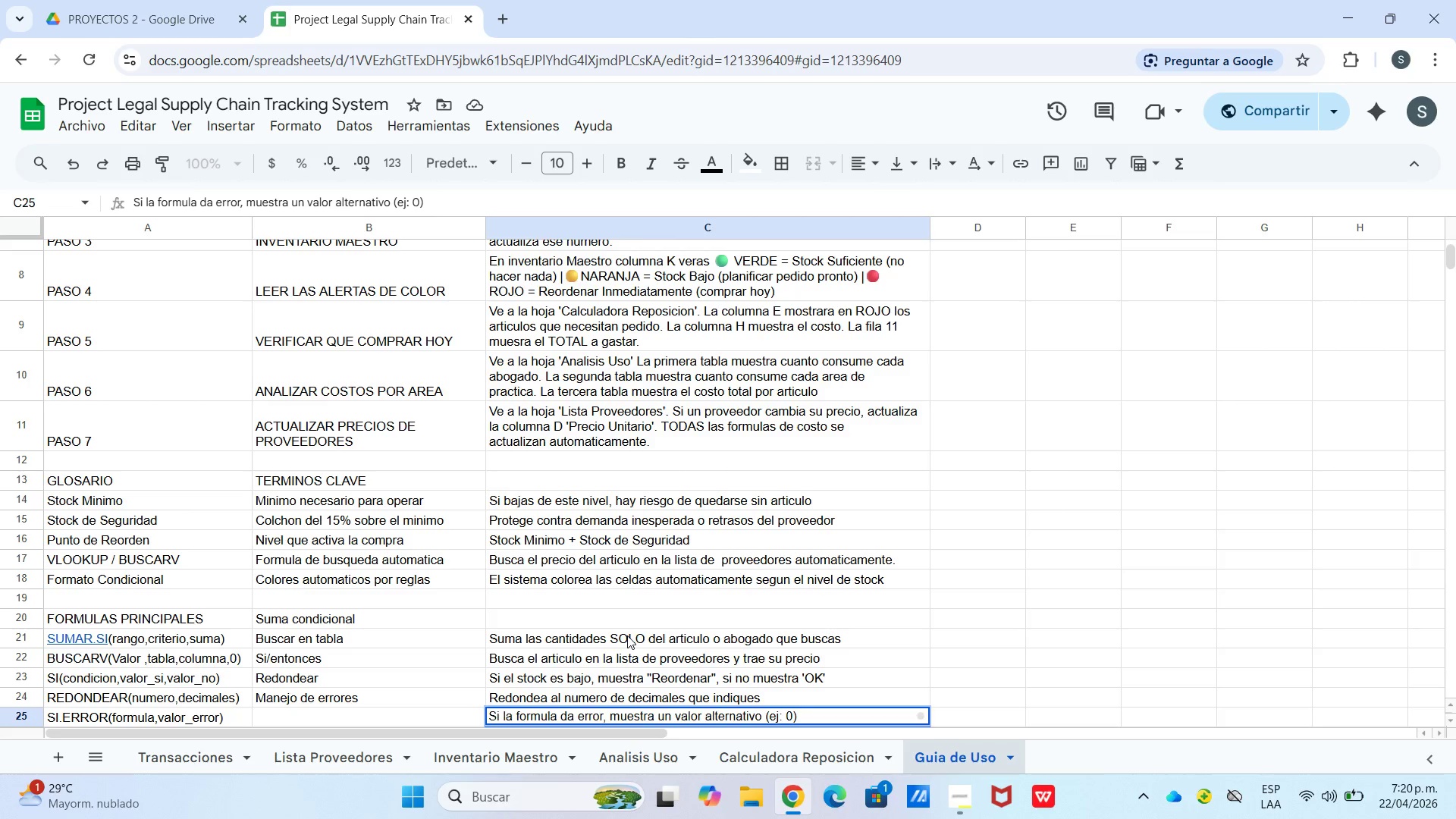 
left_click_drag(start_coordinate=[176, 618], to_coordinate=[502, 623])
 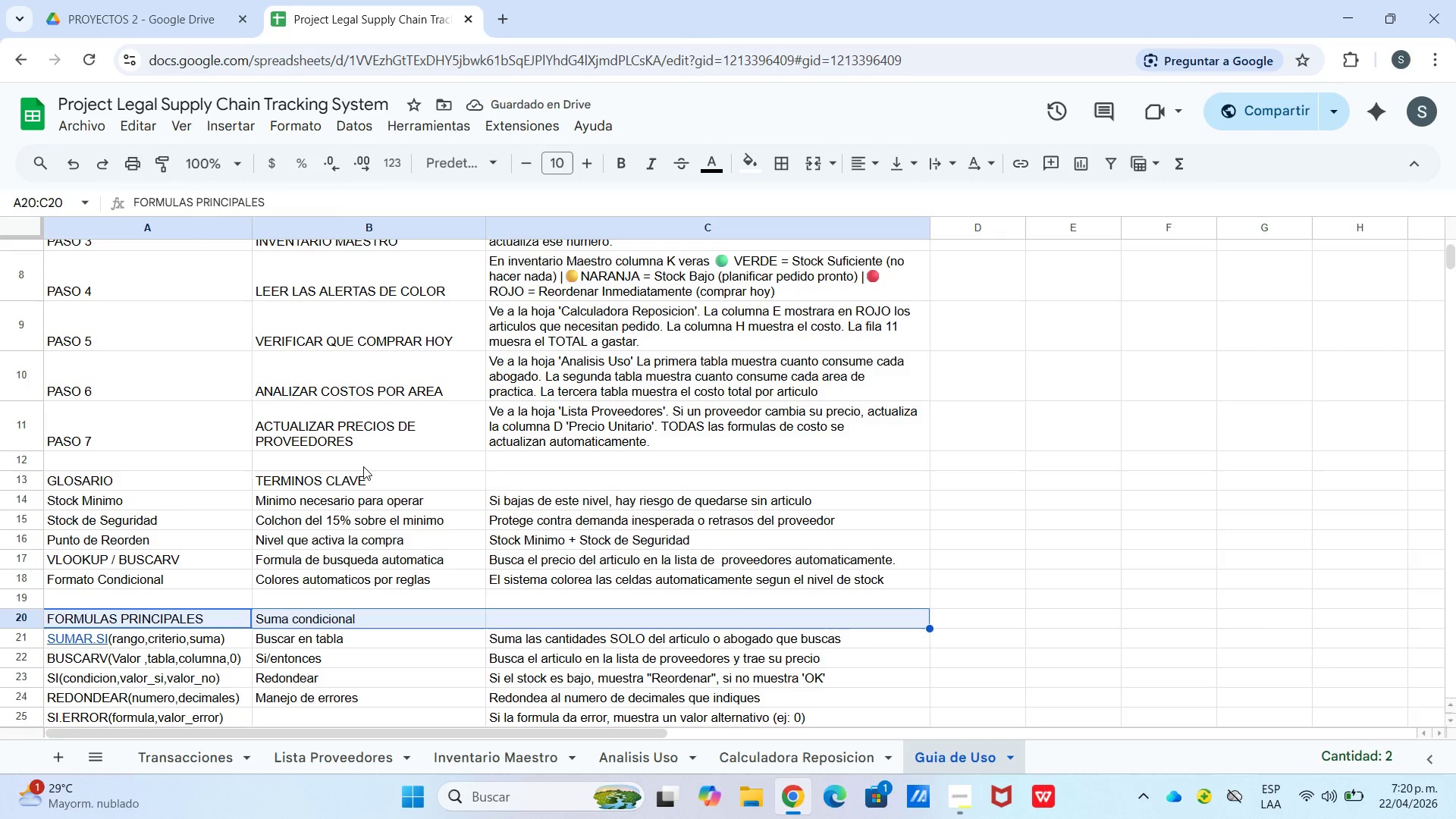 
left_click([311, 642])
 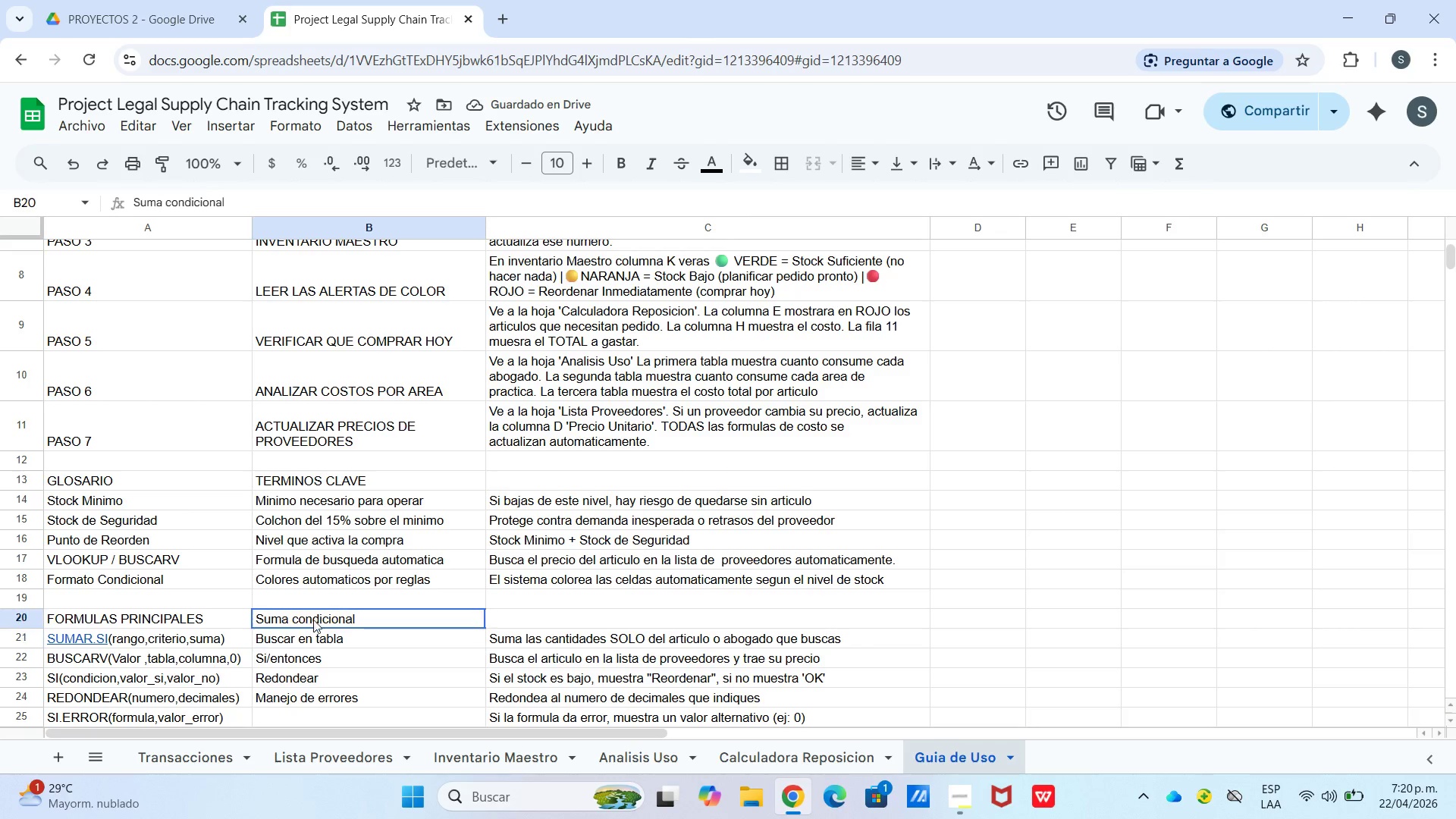 
left_click_drag(start_coordinate=[313, 617], to_coordinate=[359, 700])
 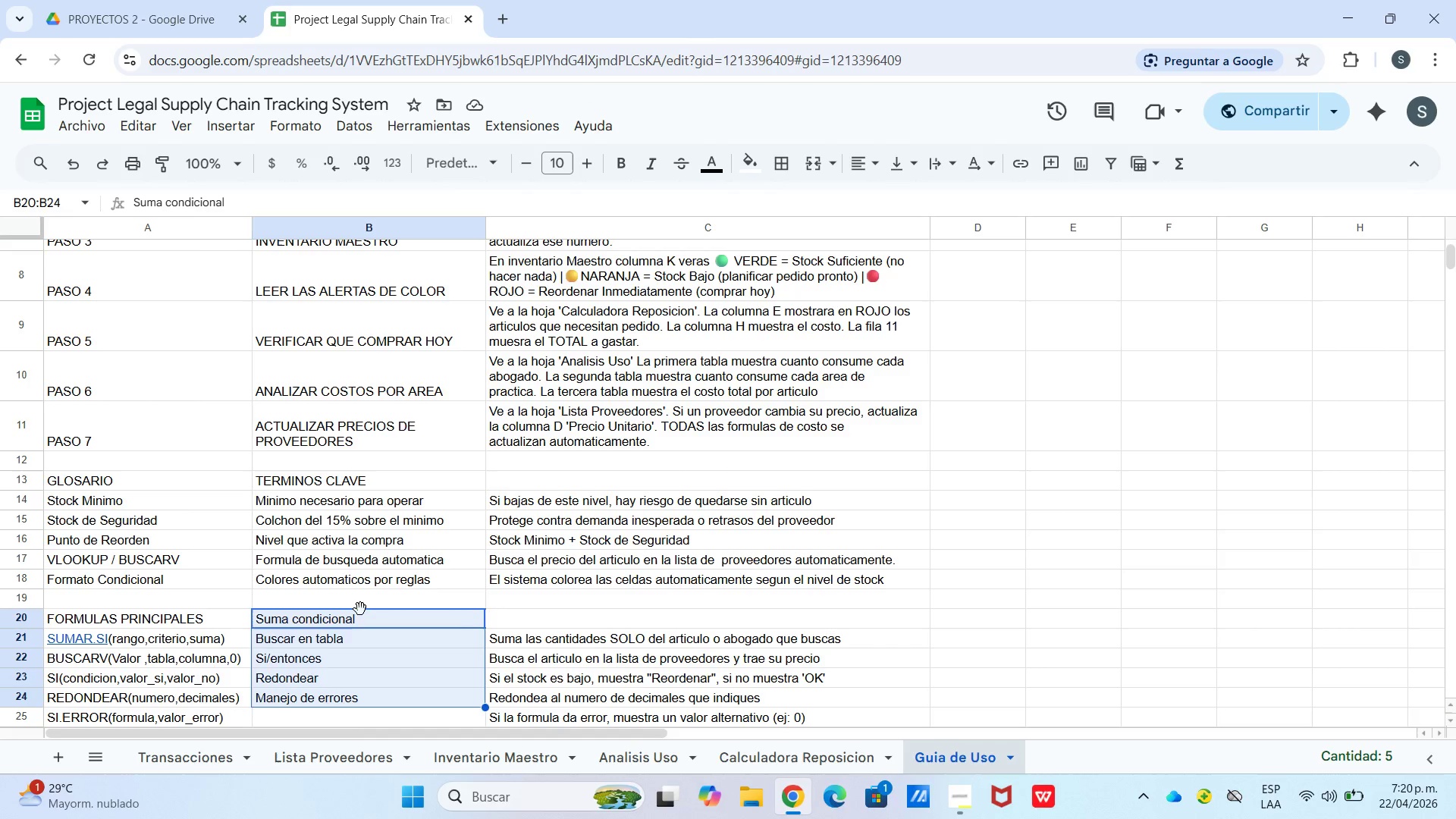 
left_click_drag(start_coordinate=[360, 611], to_coordinate=[360, 646])
 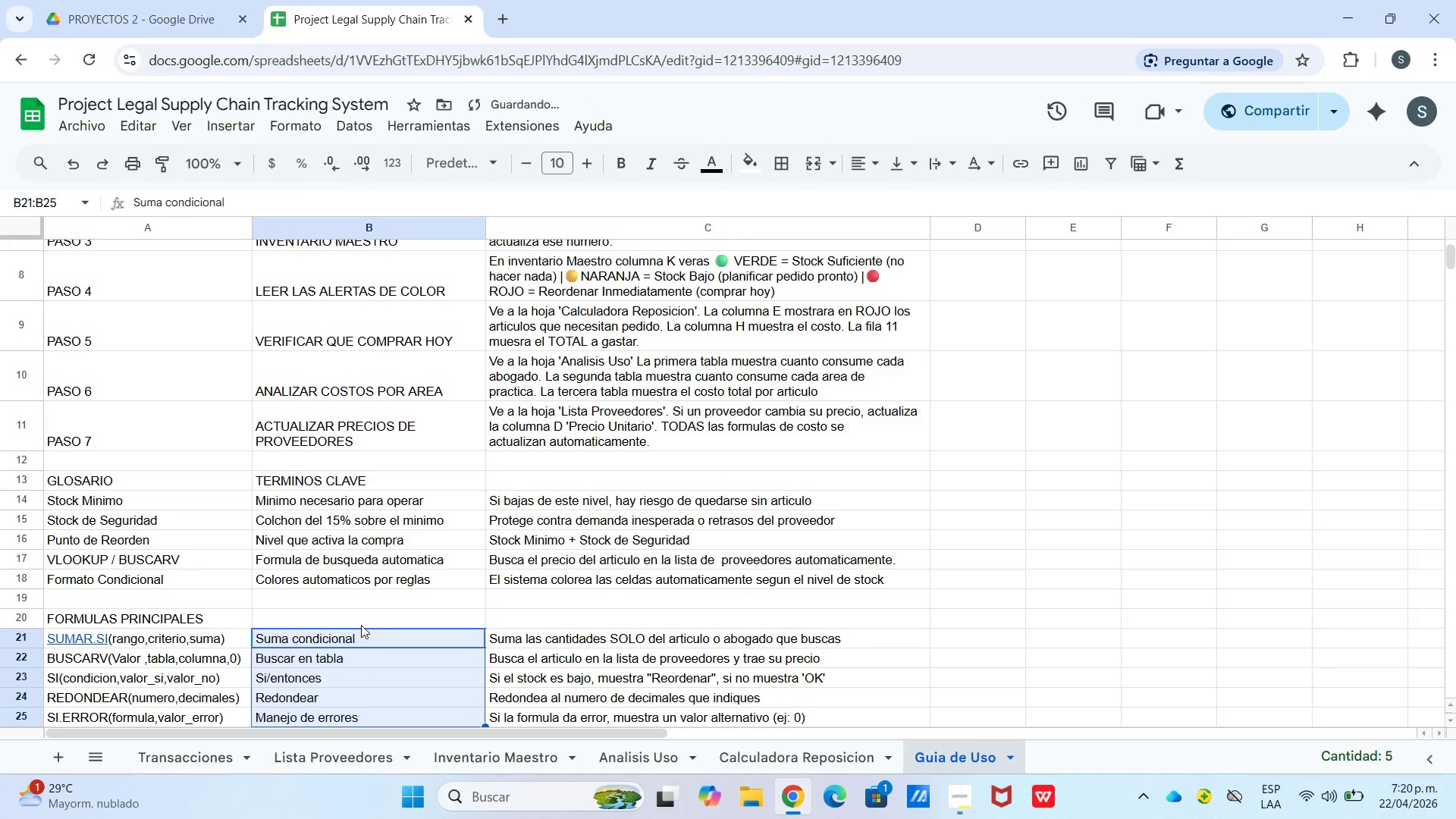 
left_click([361, 625])
 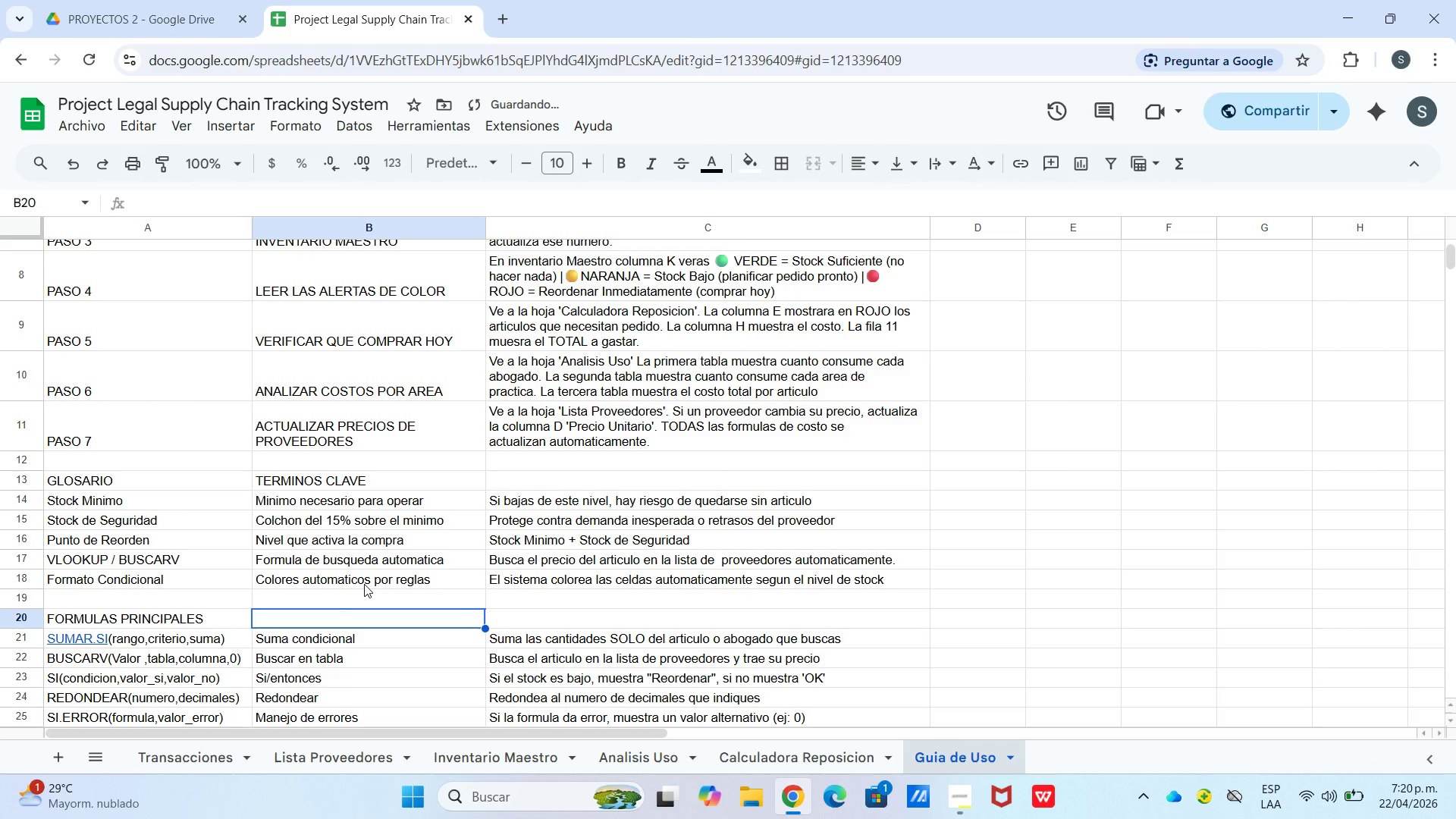 
type(DESCRIPCION)
 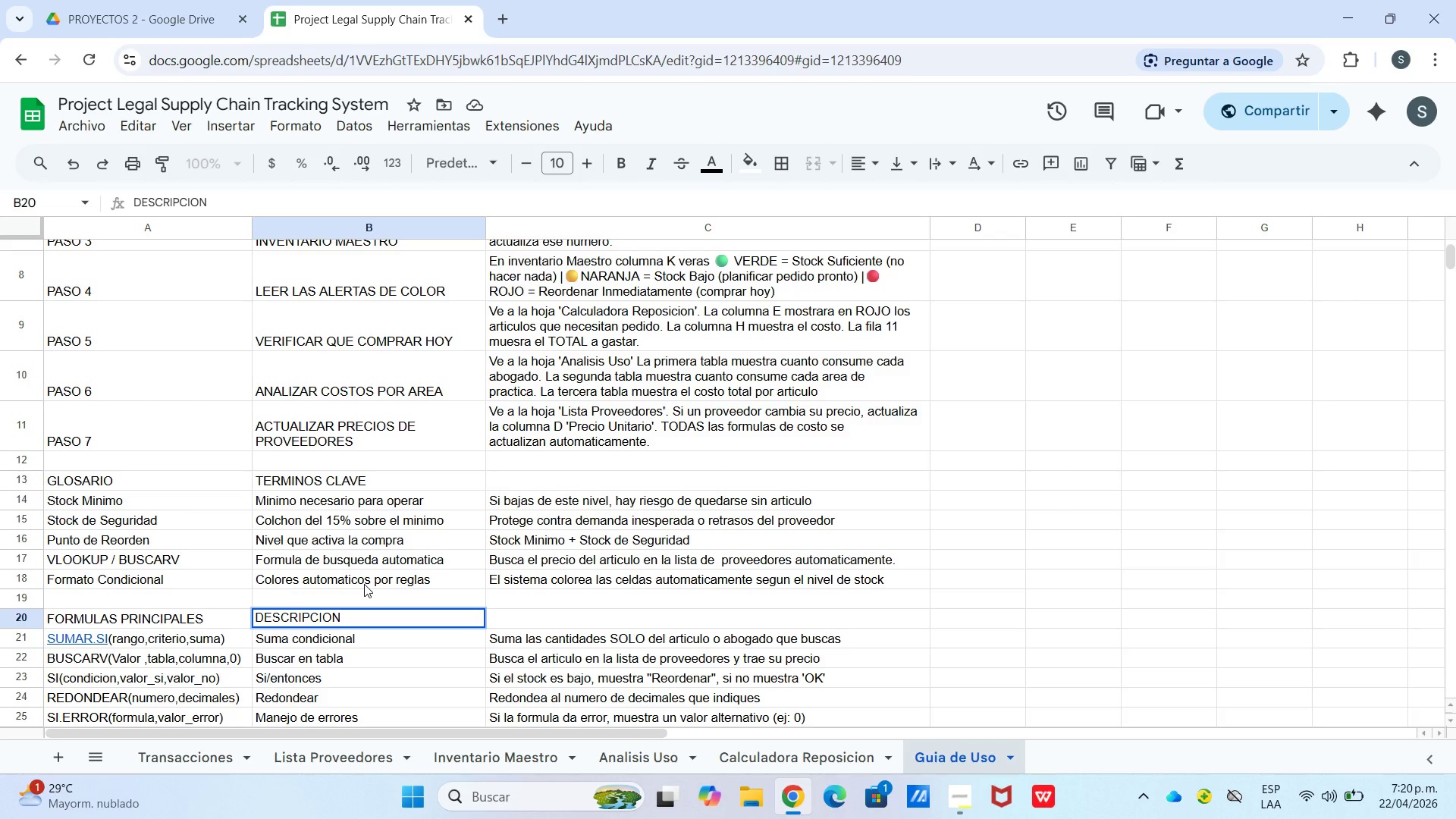 
key(ArrowRight)
 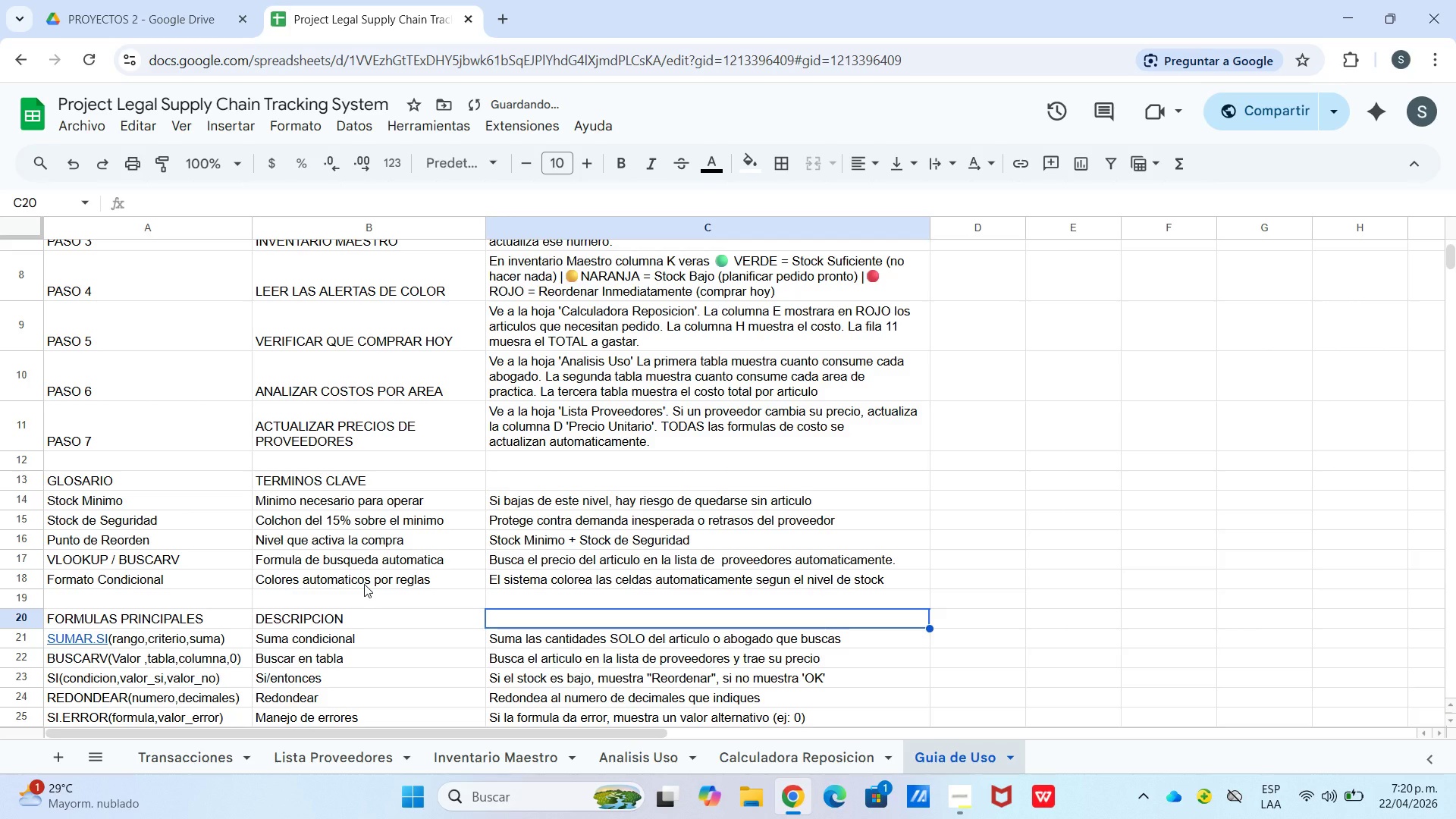 
type(COMO FUNCIA)
key(Backspace)
type(ONA)
 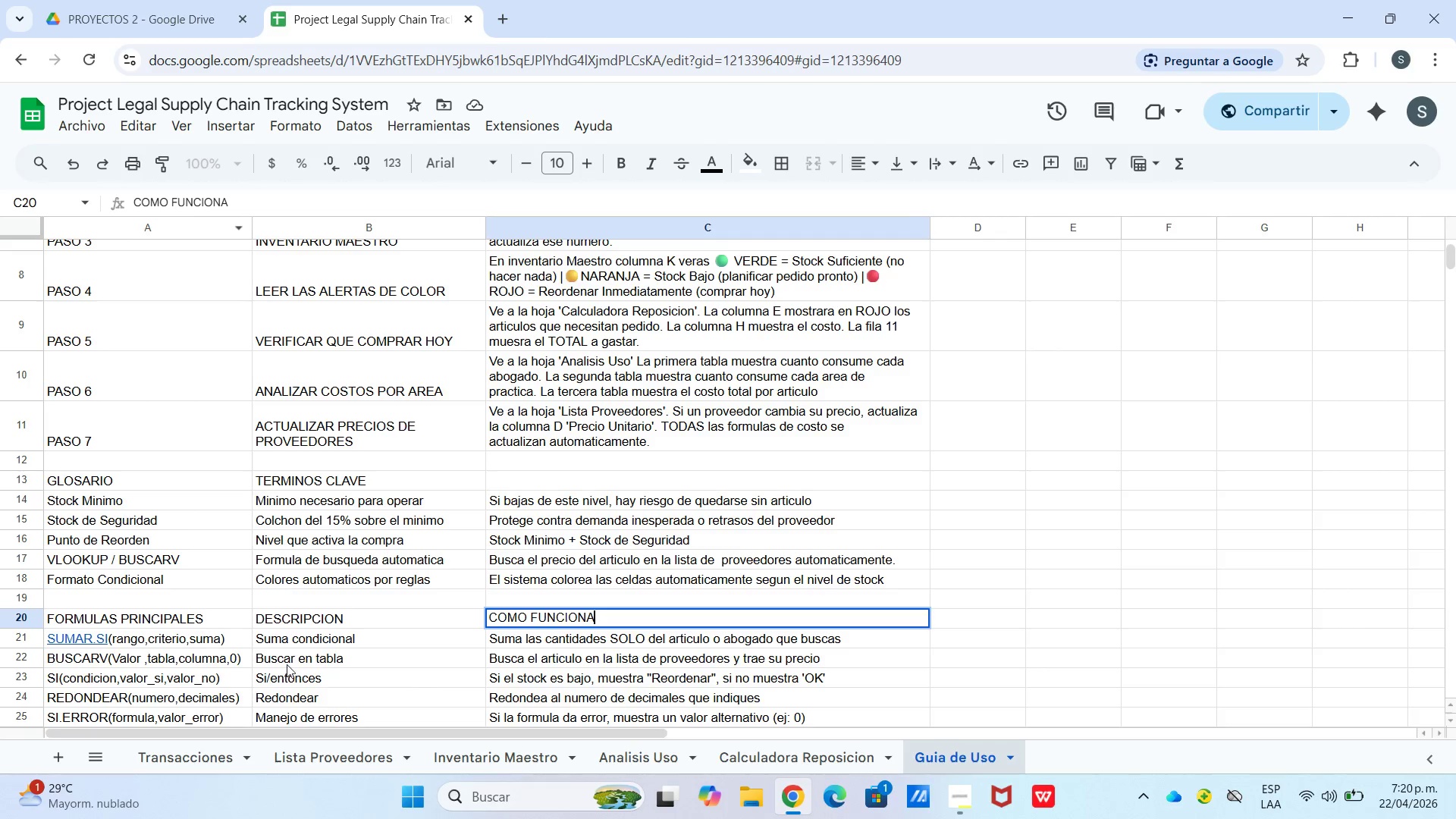 
left_click_drag(start_coordinate=[173, 613], to_coordinate=[492, 623])
 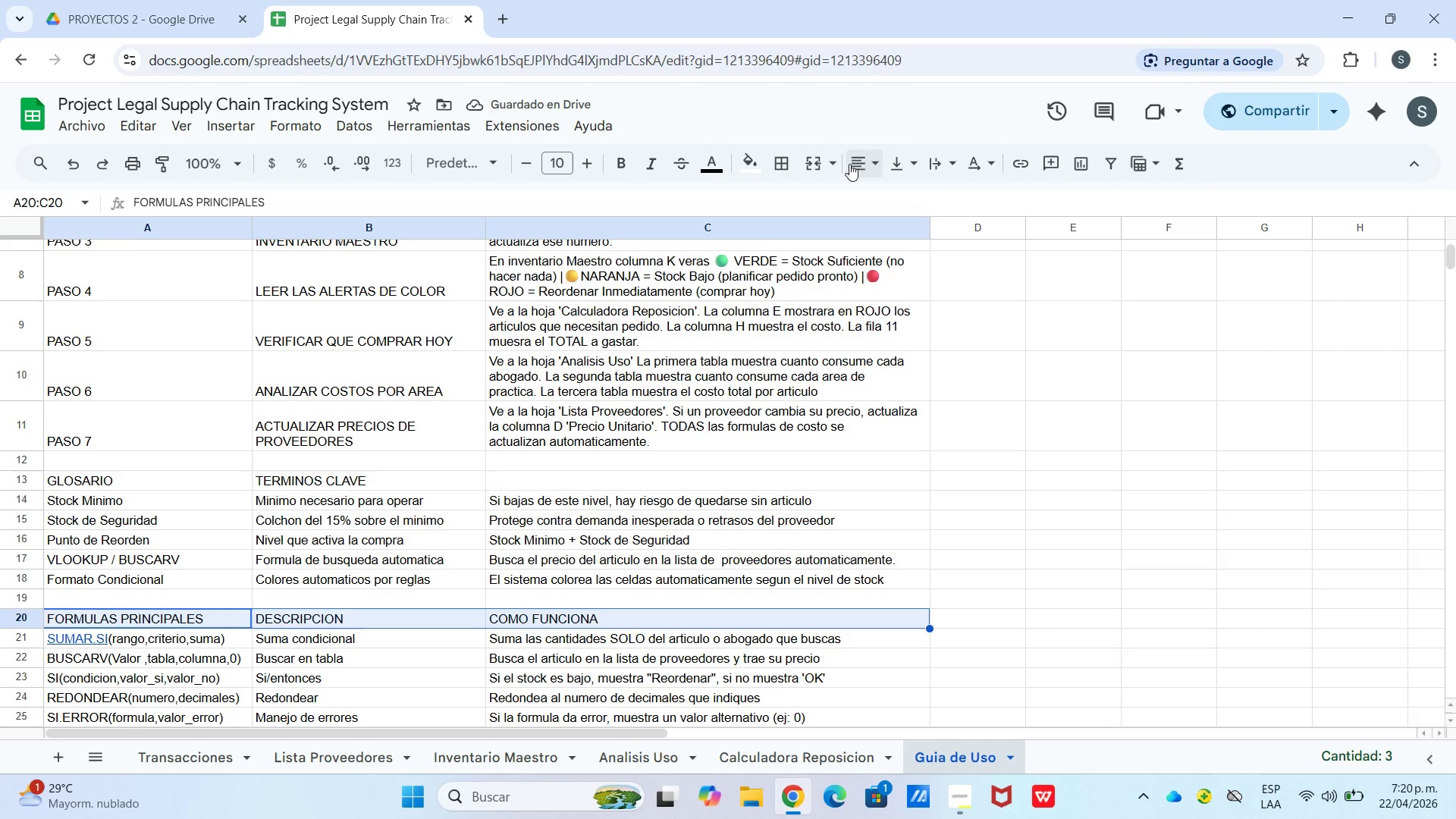 
left_click_drag(start_coordinate=[887, 190], to_coordinate=[892, 191])
 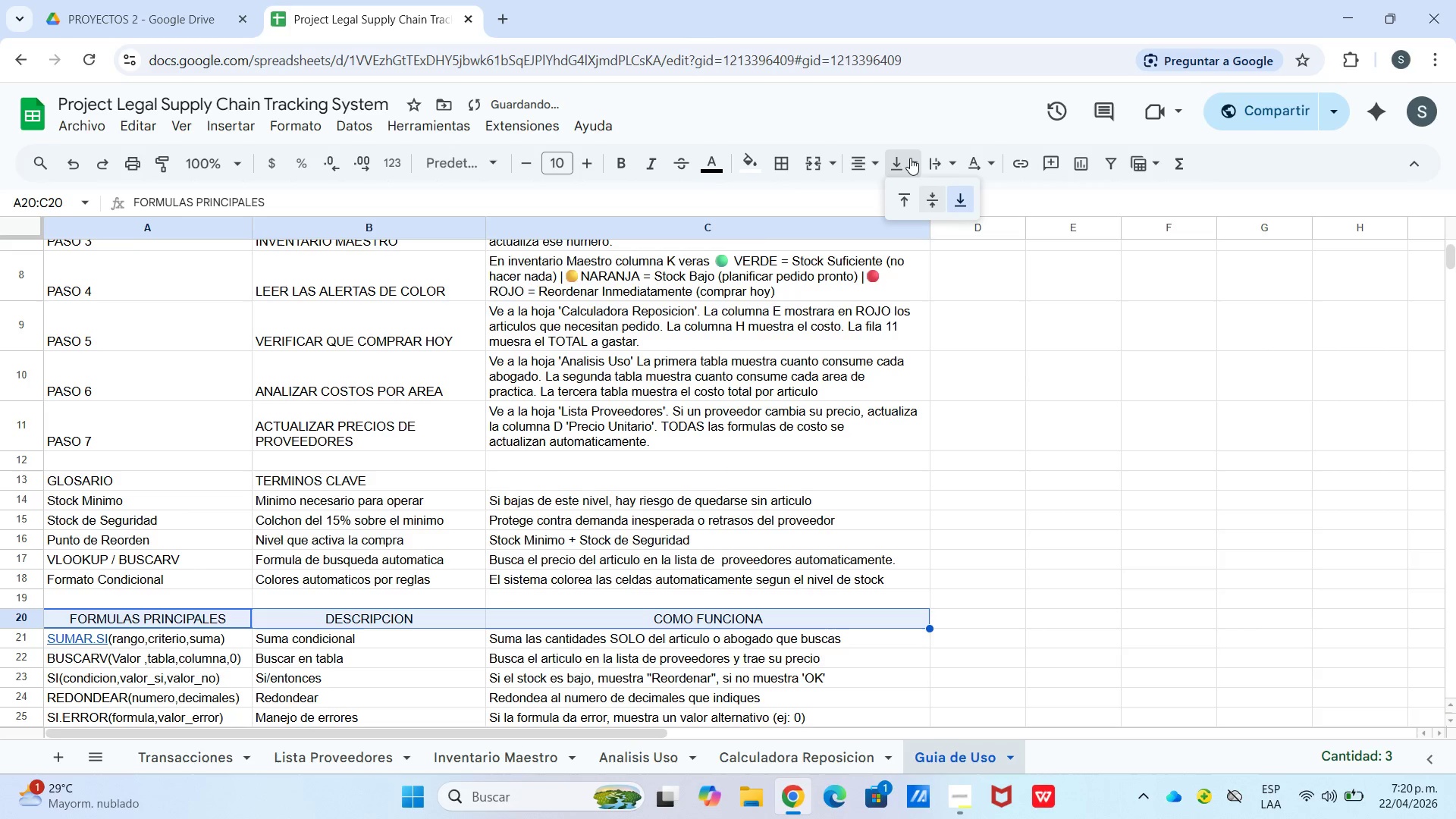 
left_click_drag(start_coordinate=[909, 158], to_coordinate=[913, 161])
 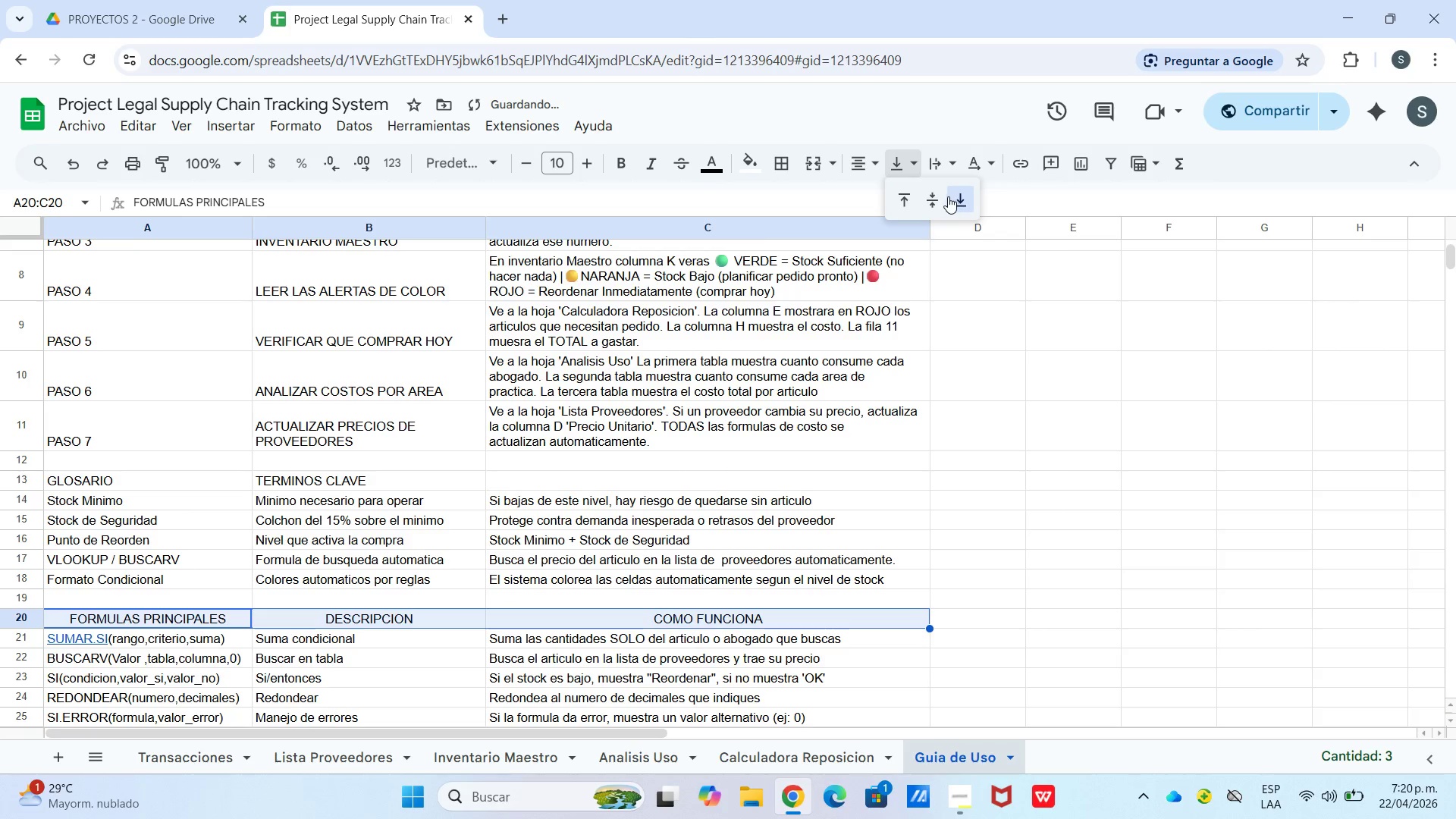 
left_click([938, 199])
 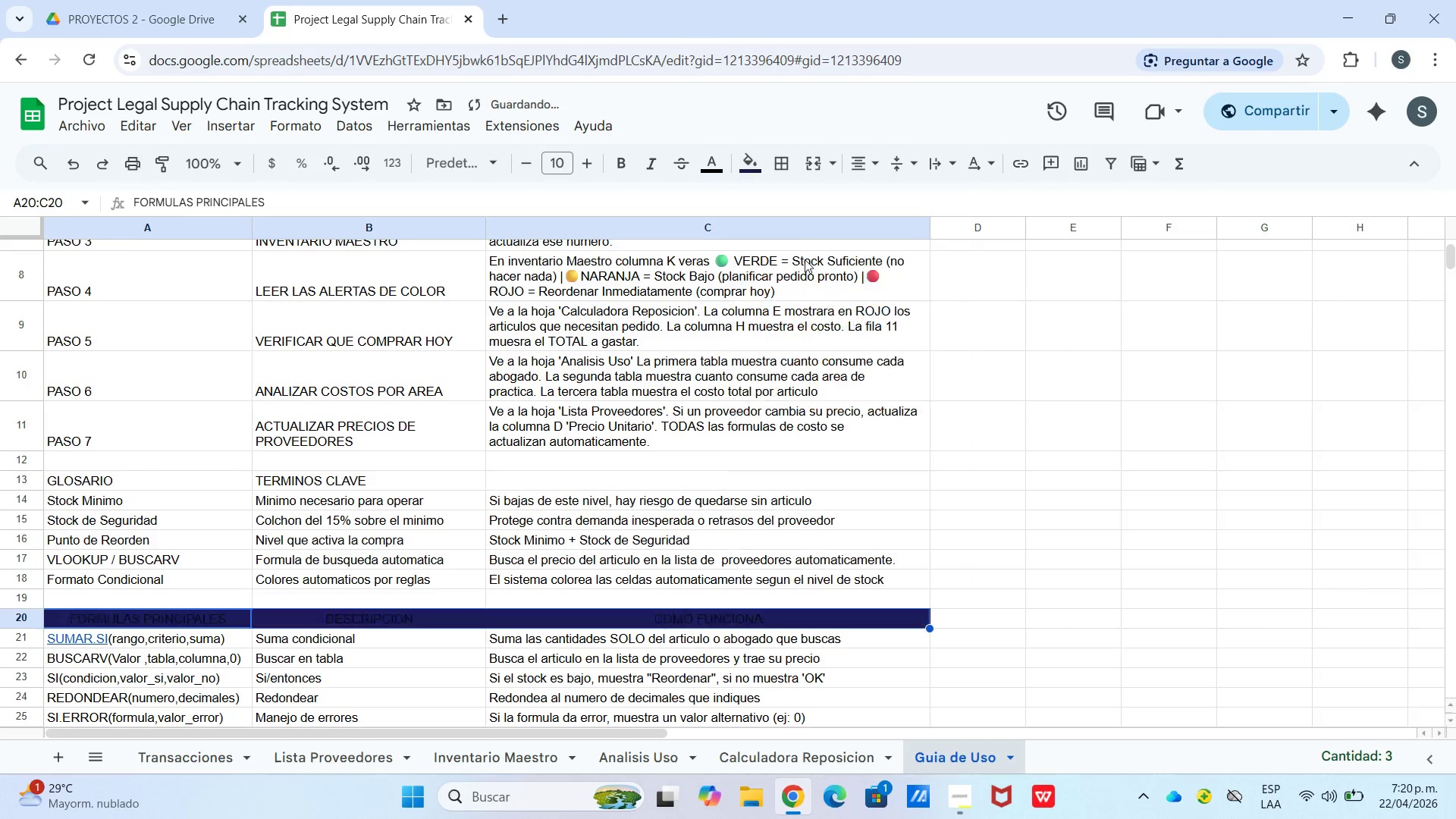 
left_click([717, 171])
 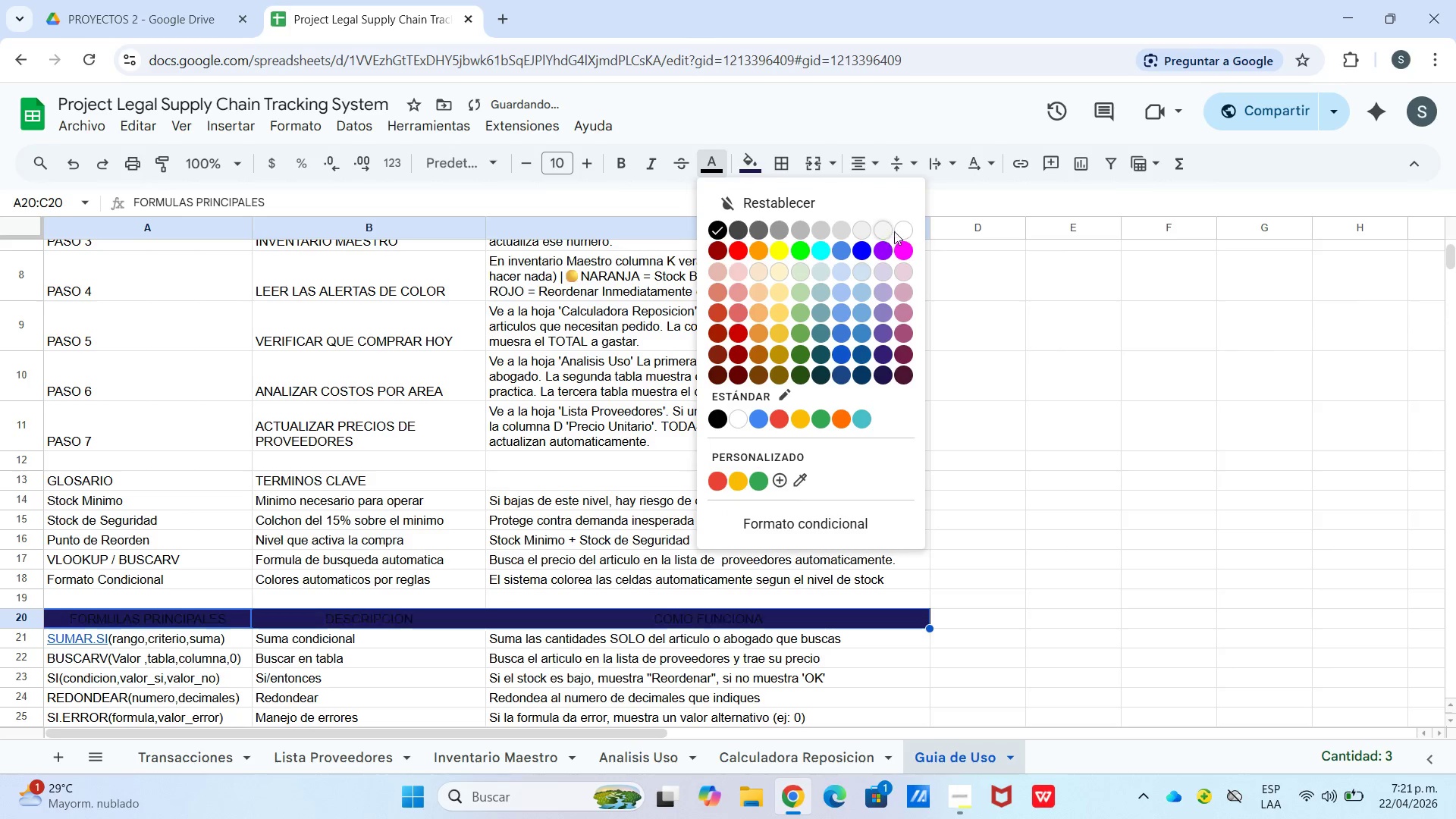 
left_click([900, 234])
 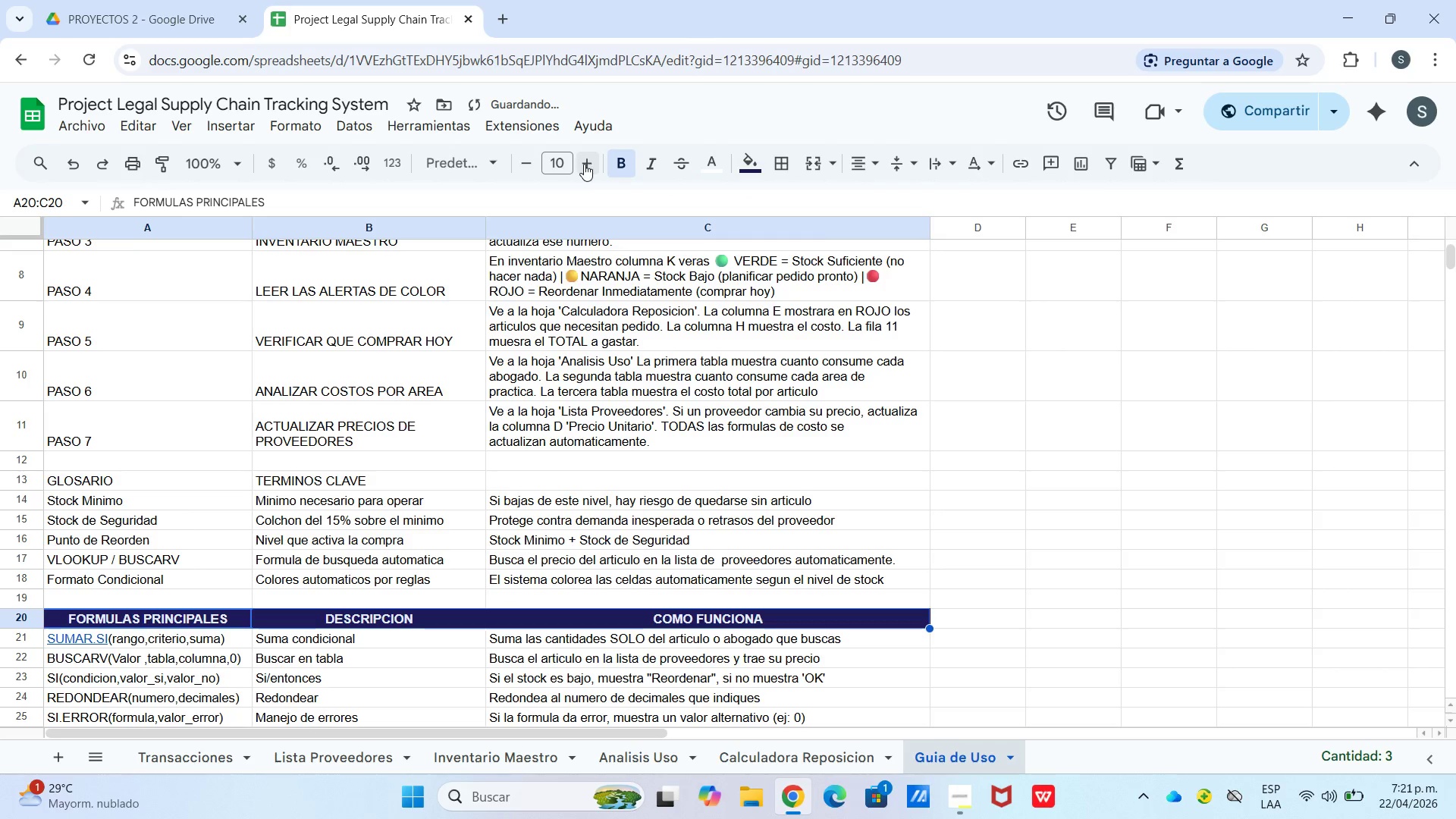 
double_click([697, 450])
 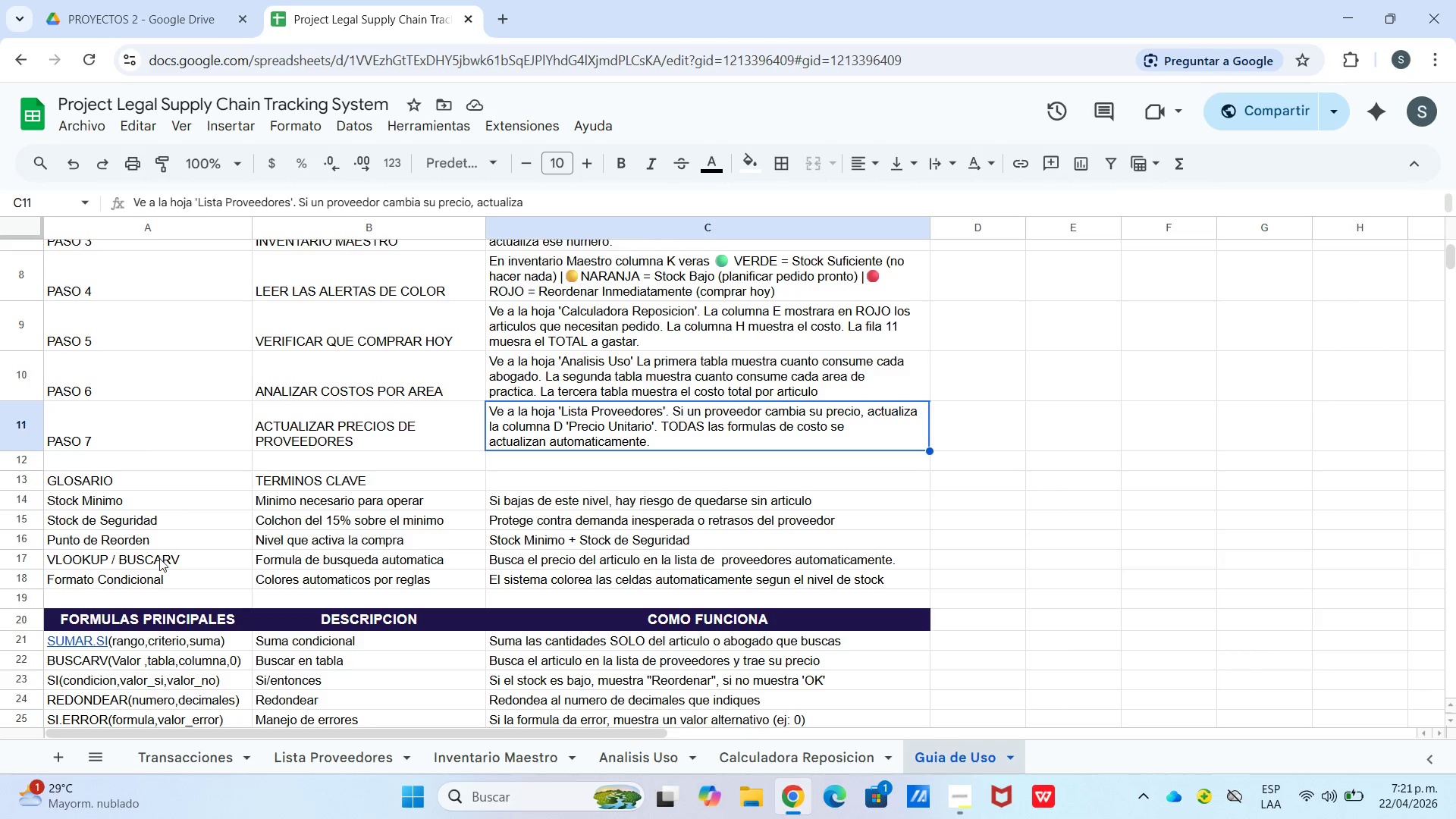 
wait(6.45)
 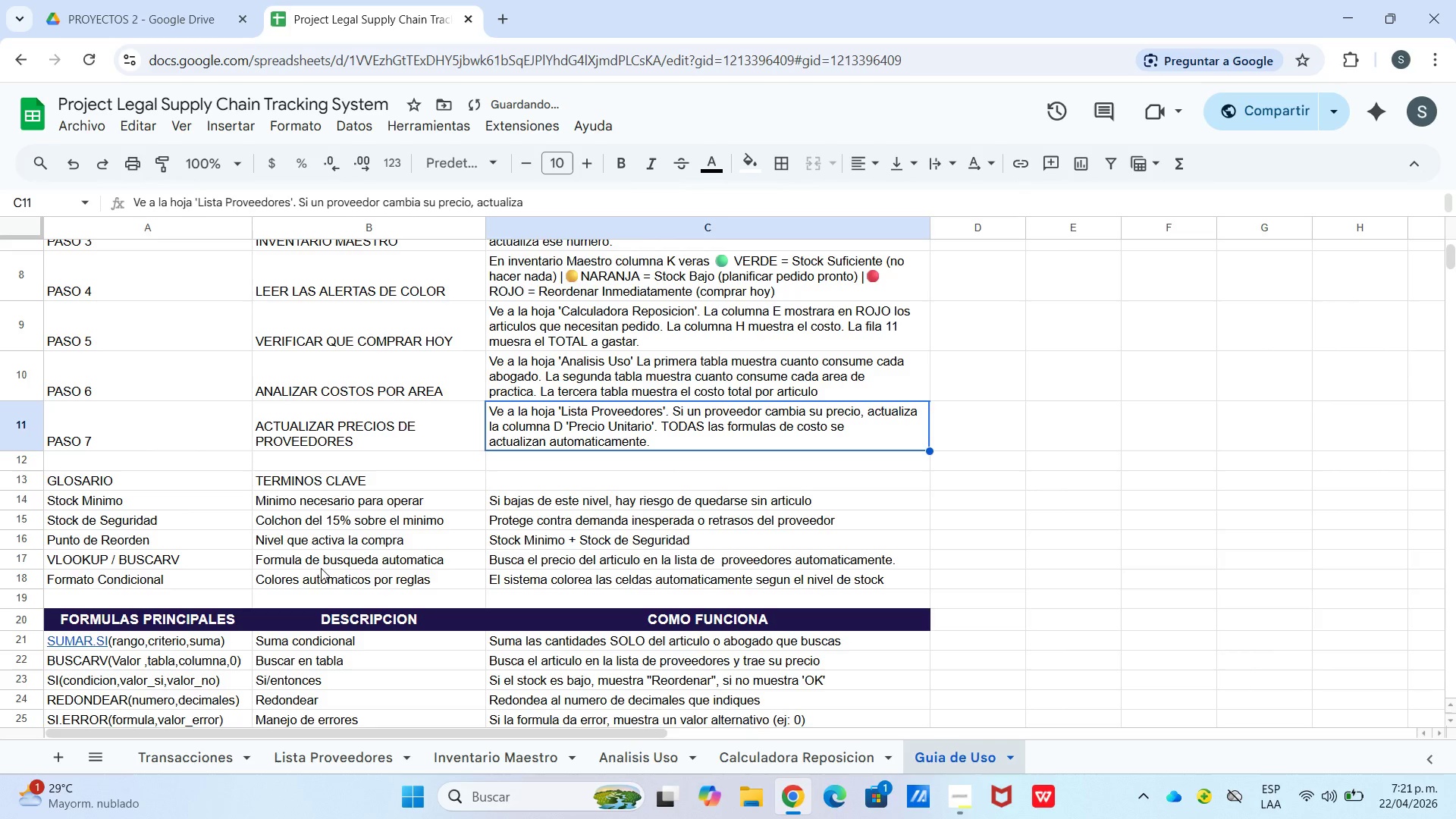 
left_click_drag(start_coordinate=[130, 485], to_coordinate=[598, 482])
 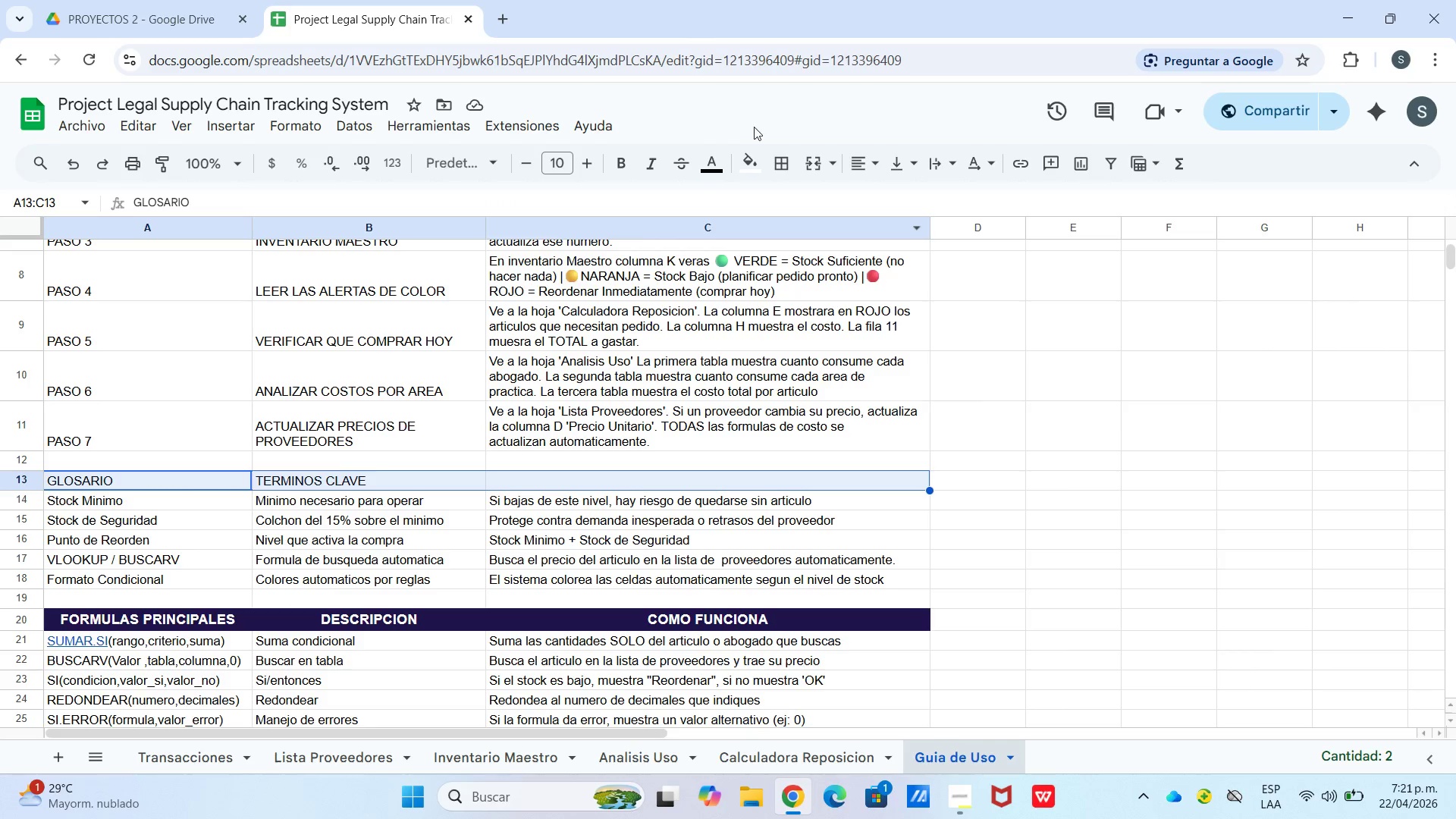 
left_click([765, 174])
 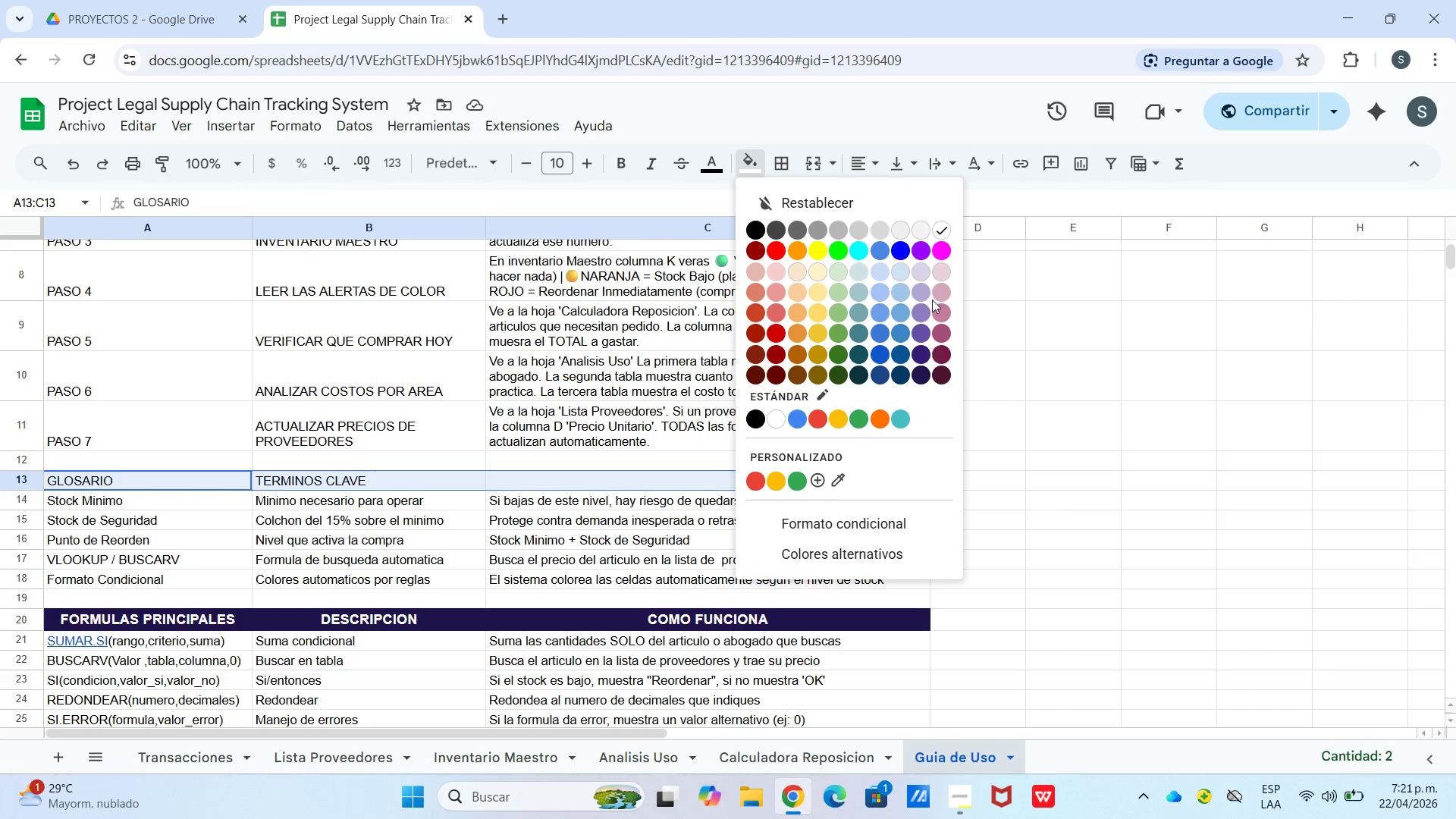 
left_click([918, 369])
 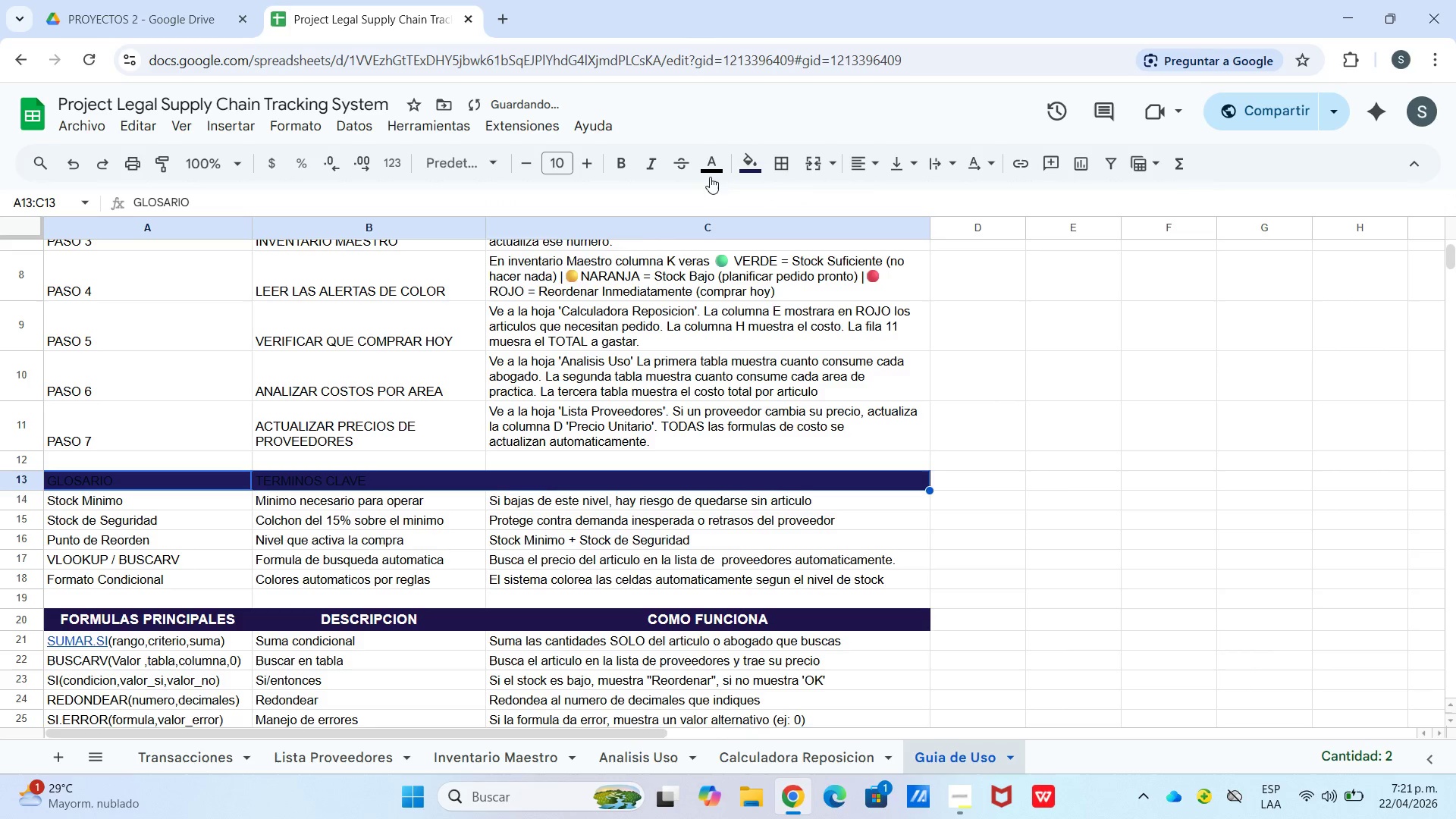 
left_click([707, 165])
 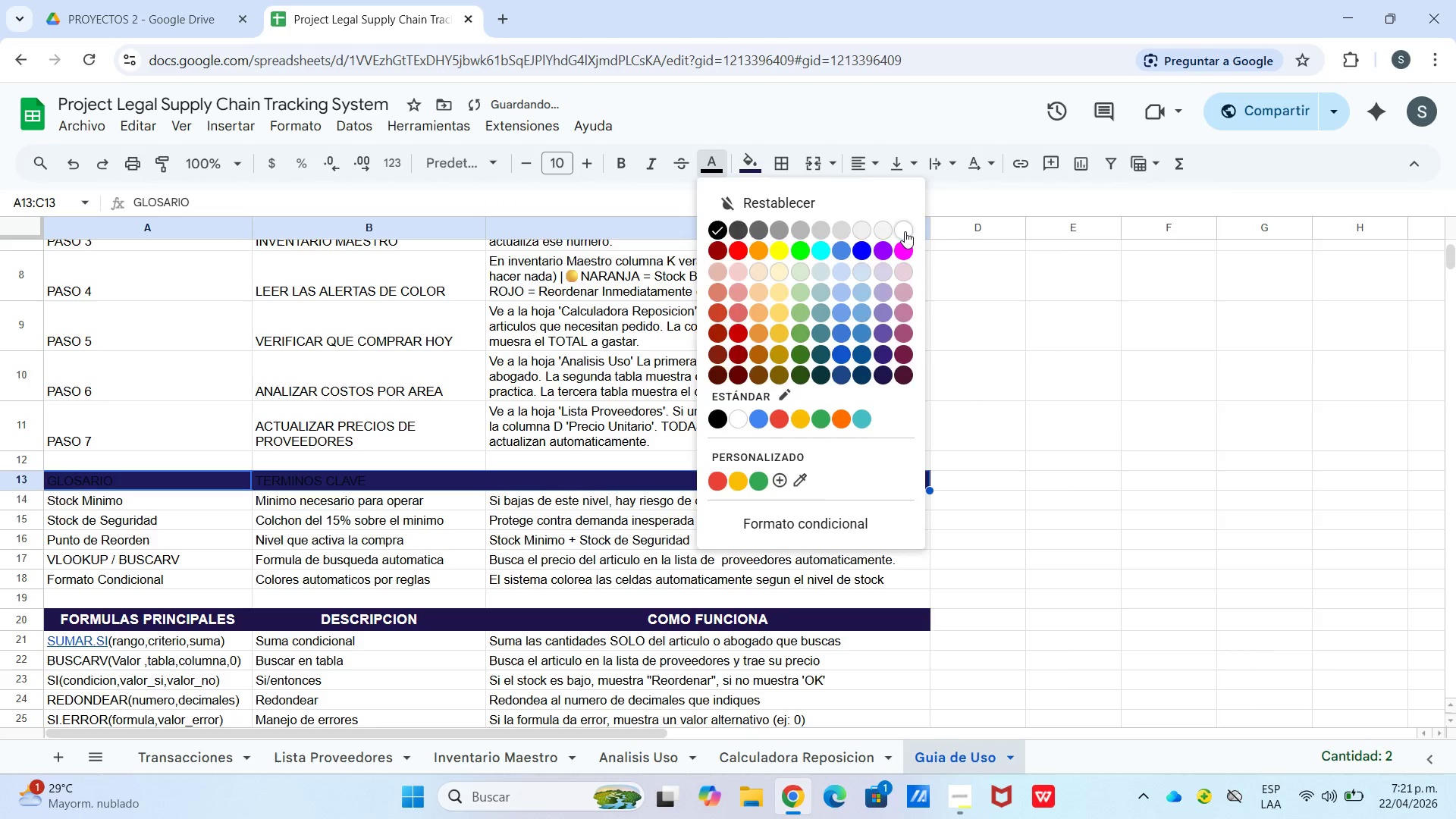 
left_click_drag(start_coordinate=[905, 231], to_coordinate=[899, 231])
 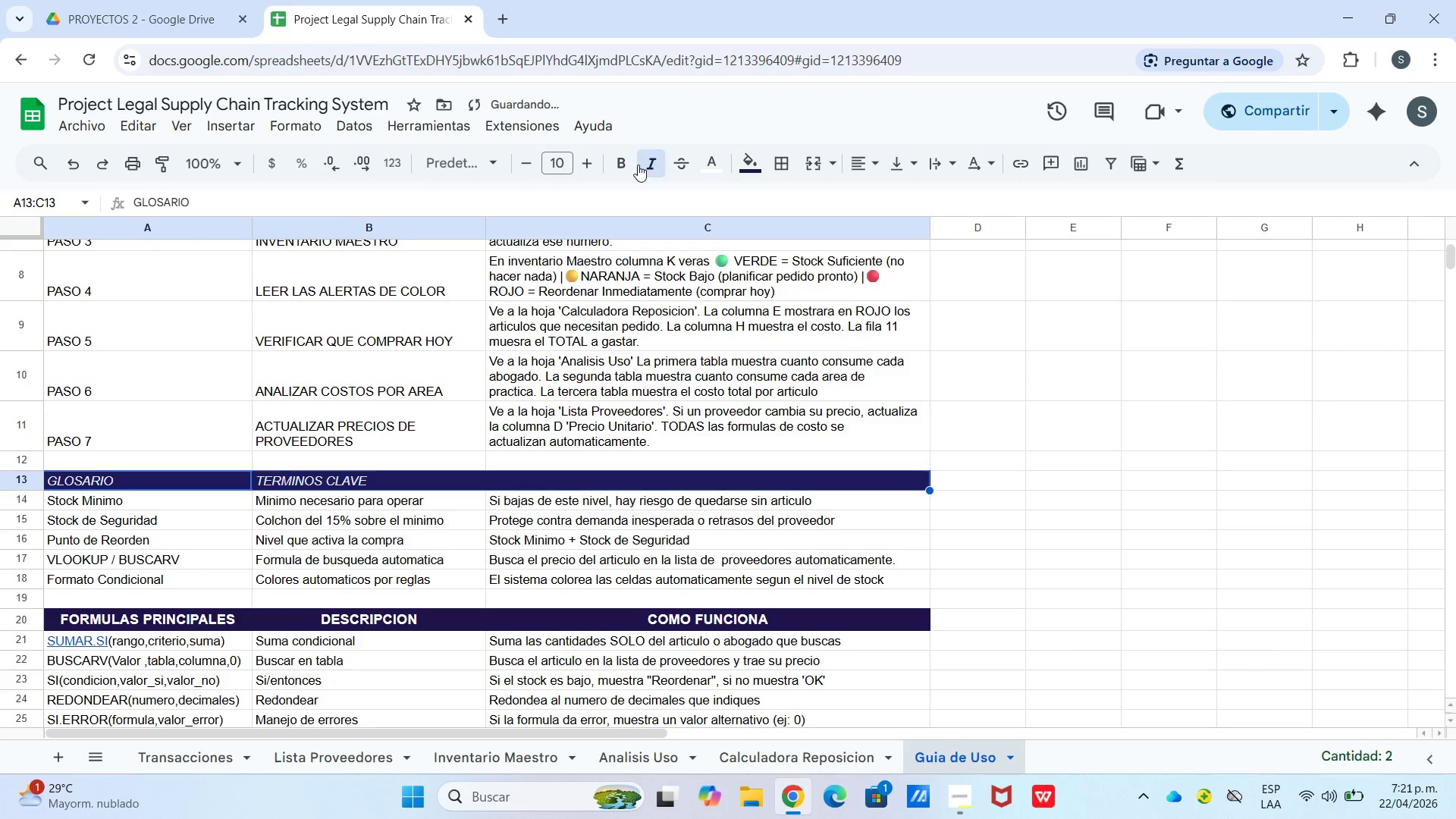 
double_click([627, 164])
 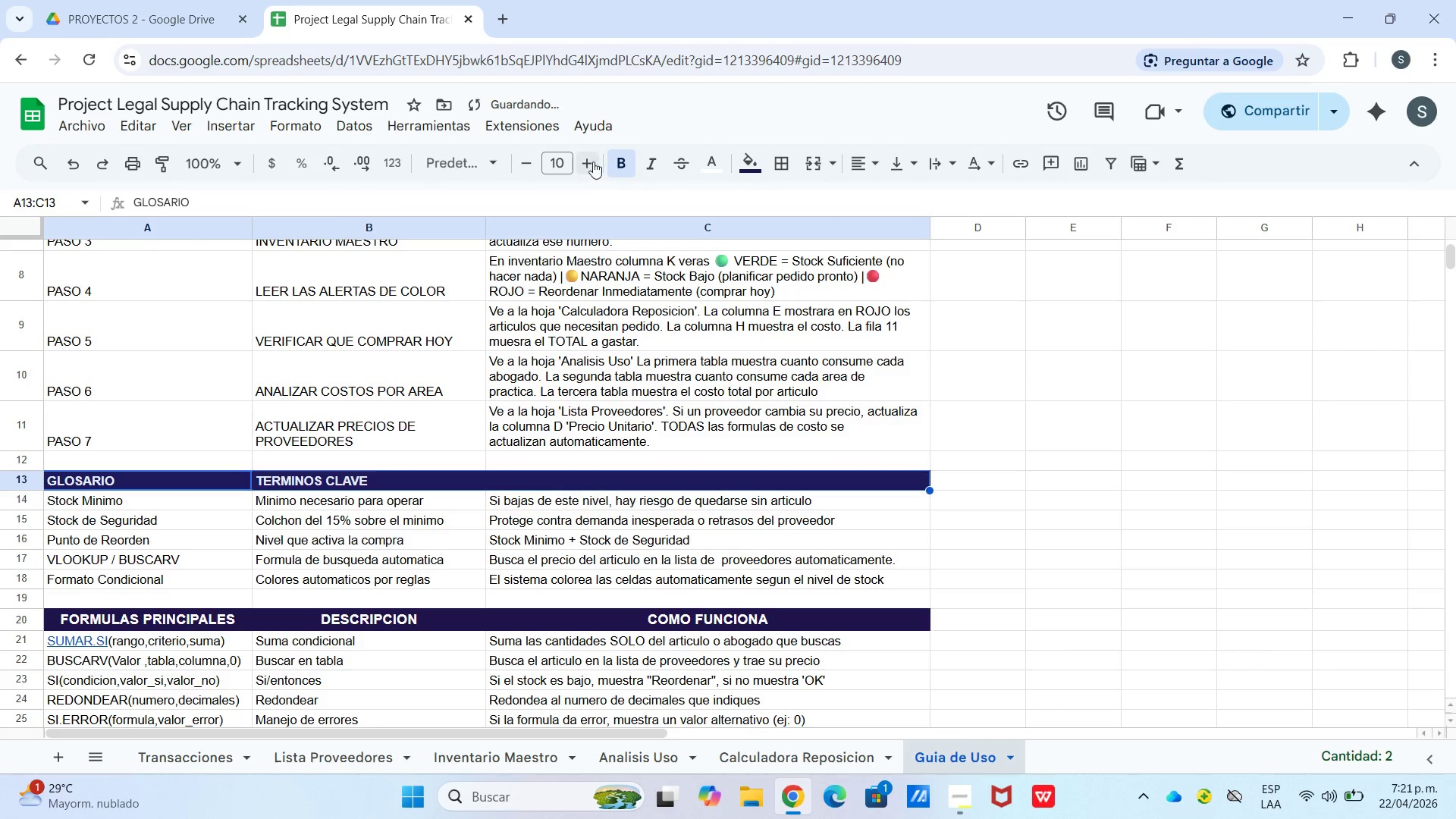 
left_click_drag(start_coordinate=[578, 162], to_coordinate=[579, 166])
 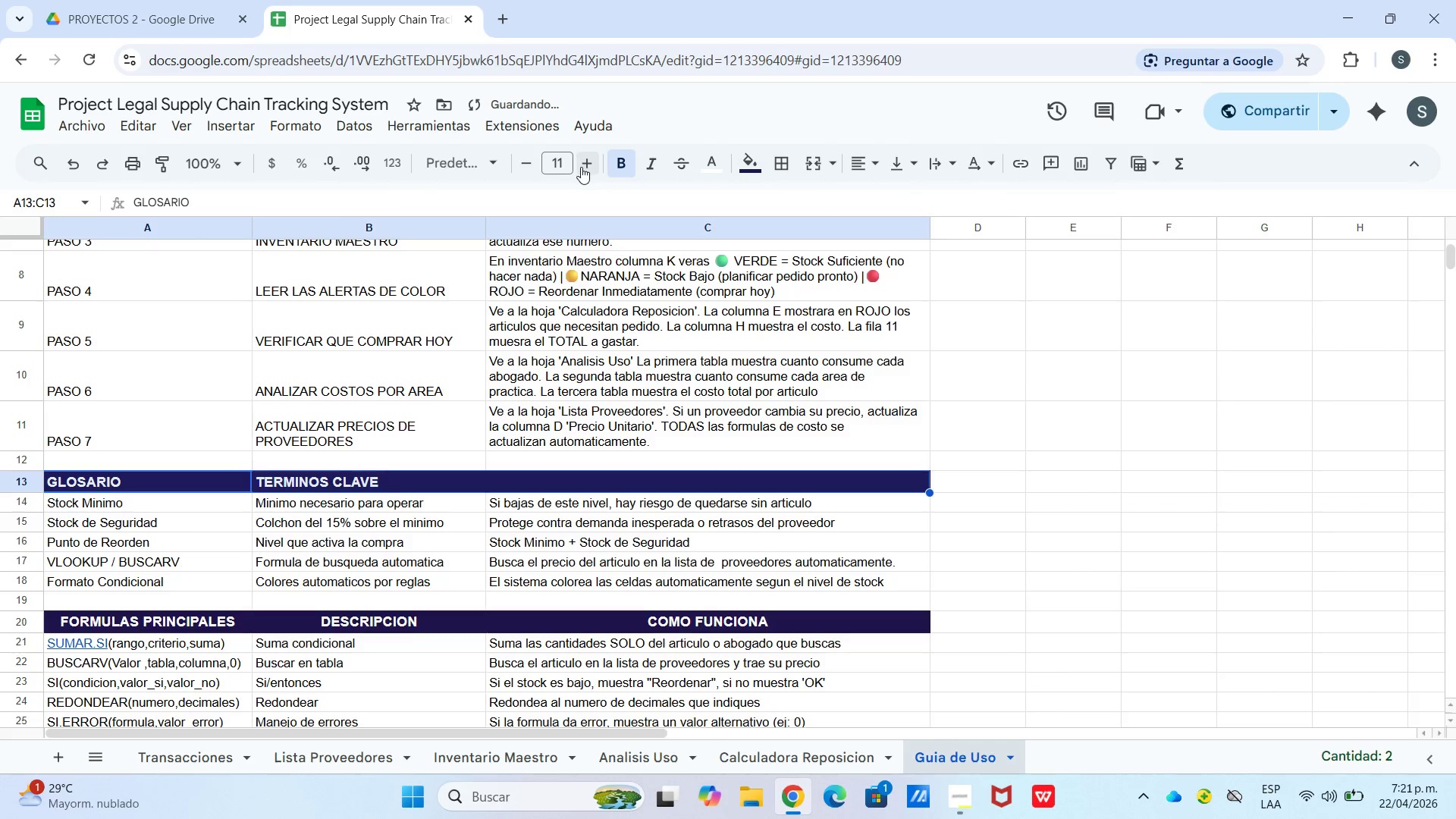 
double_click([581, 167])
 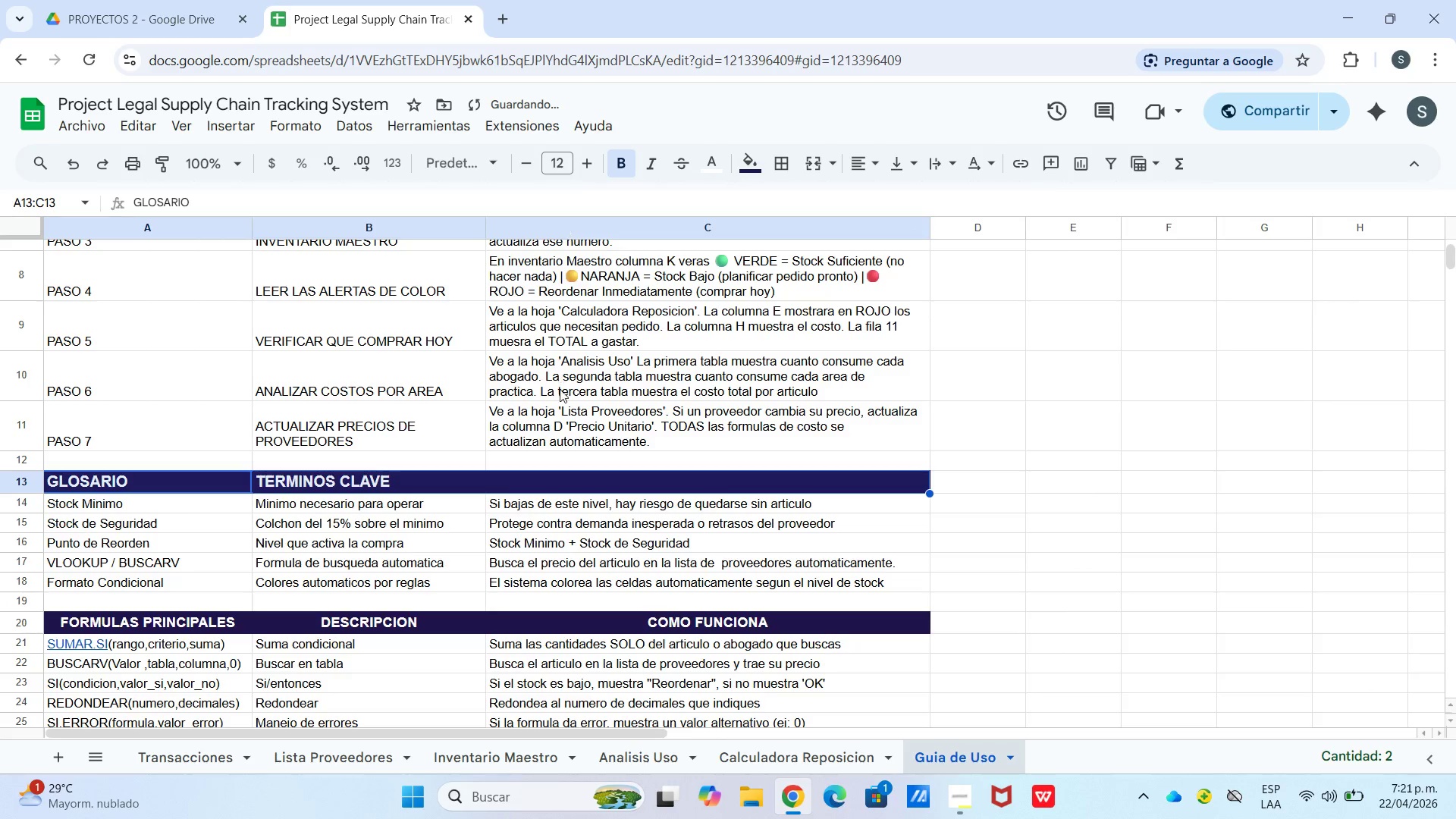 
triple_click([560, 394])
 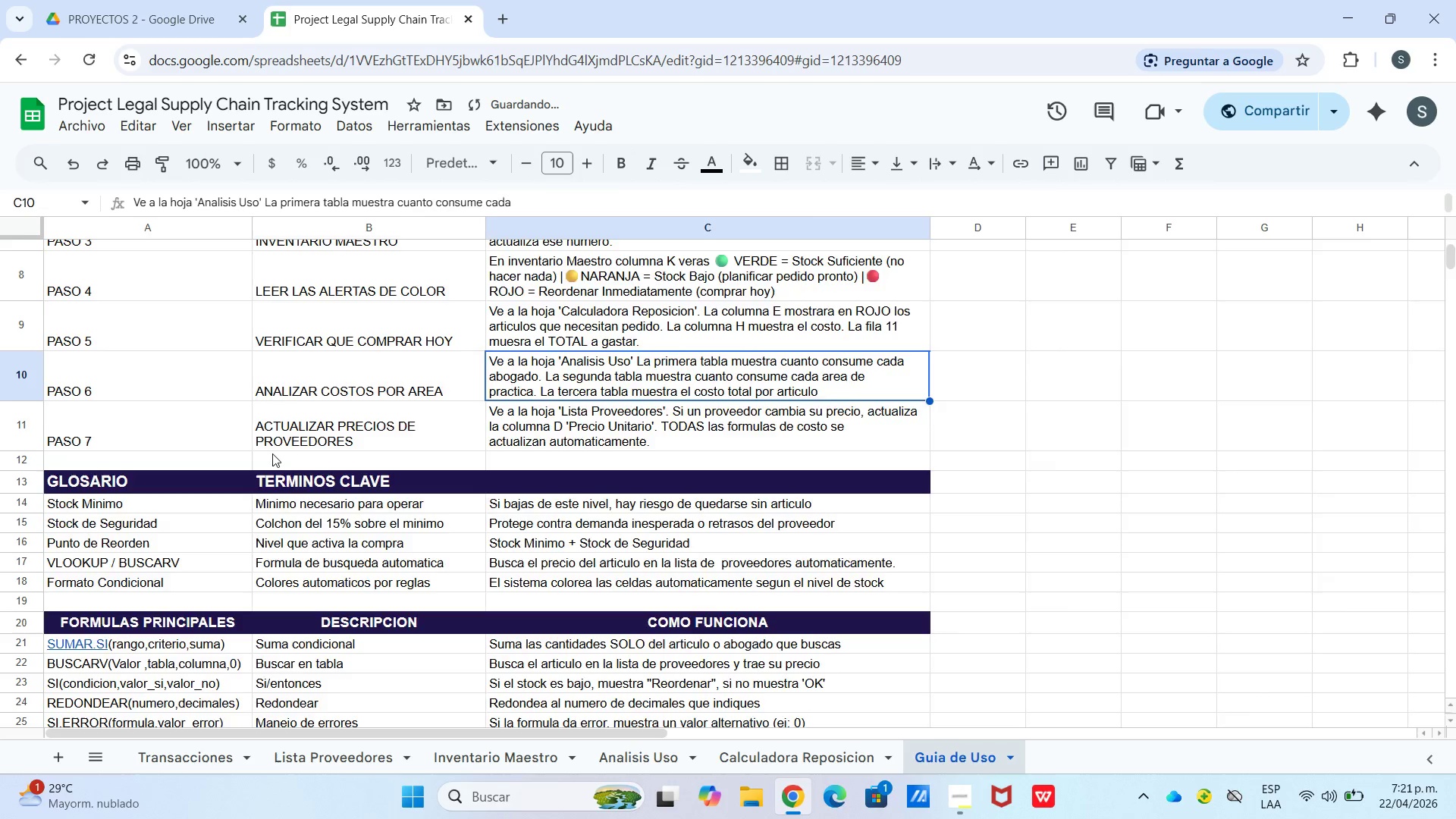 
scroll: coordinate [275, 469], scroll_direction: up, amount: 3.0
 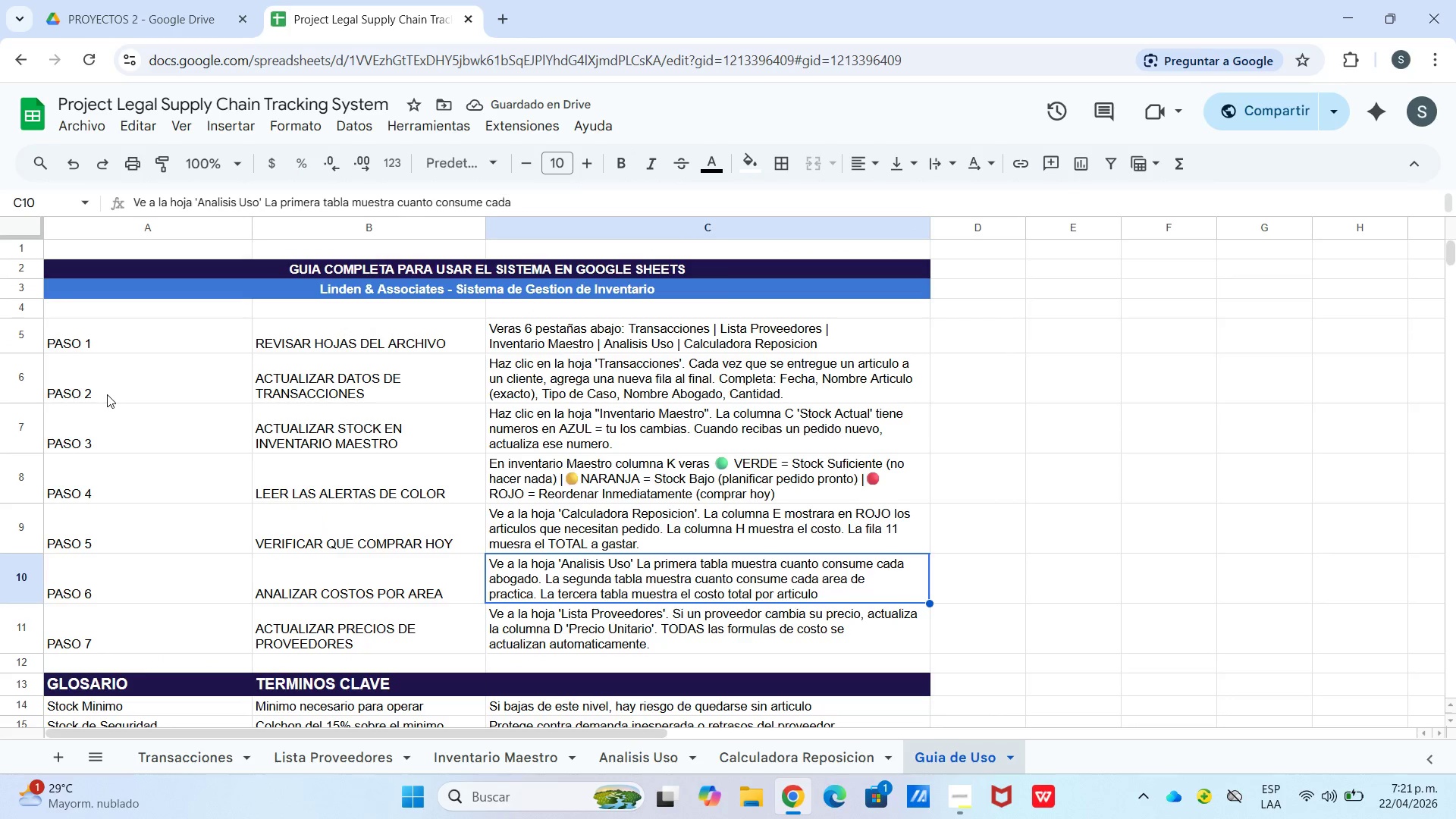 
left_click_drag(start_coordinate=[98, 343], to_coordinate=[150, 641])
 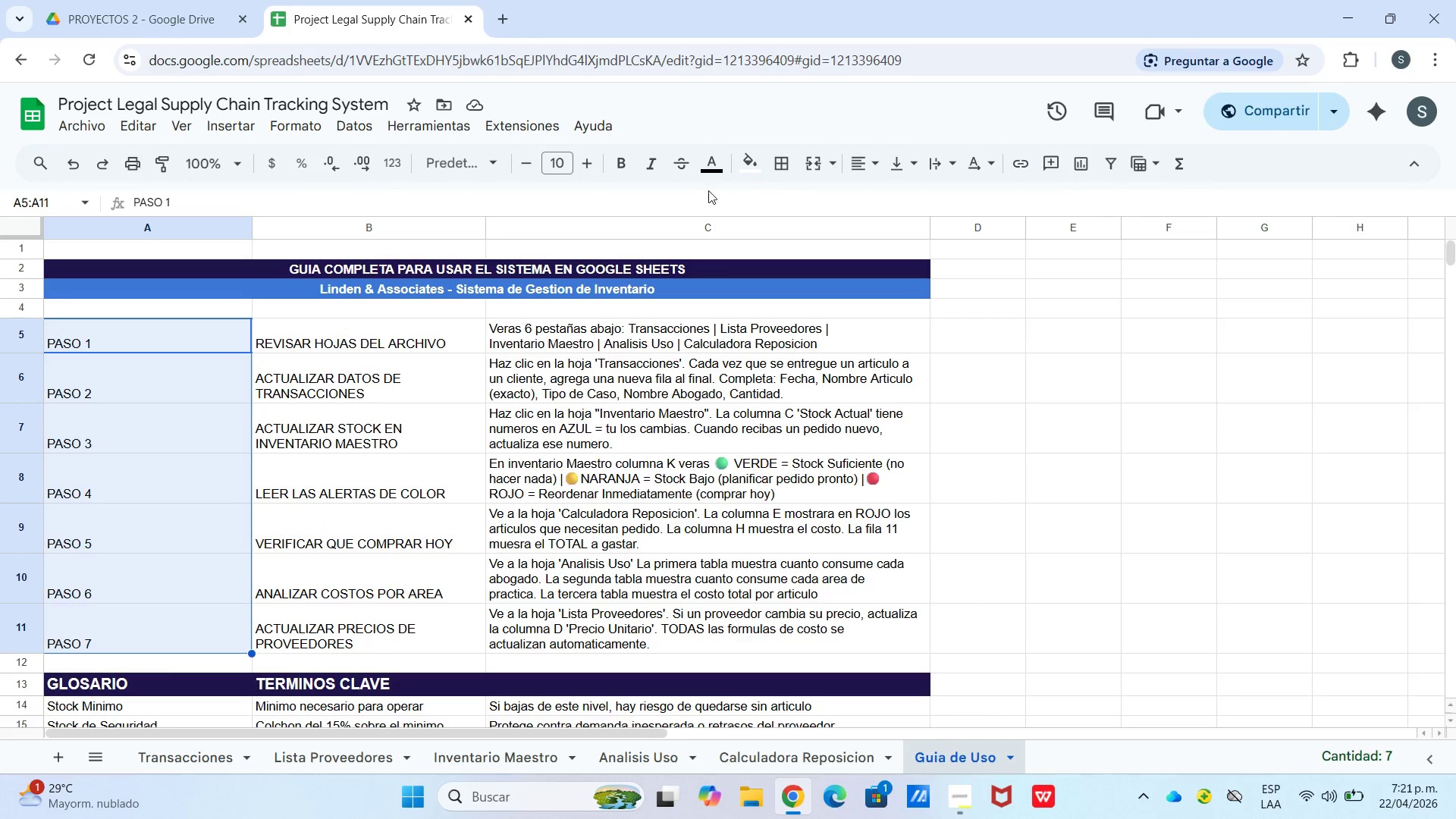 
left_click([745, 164])
 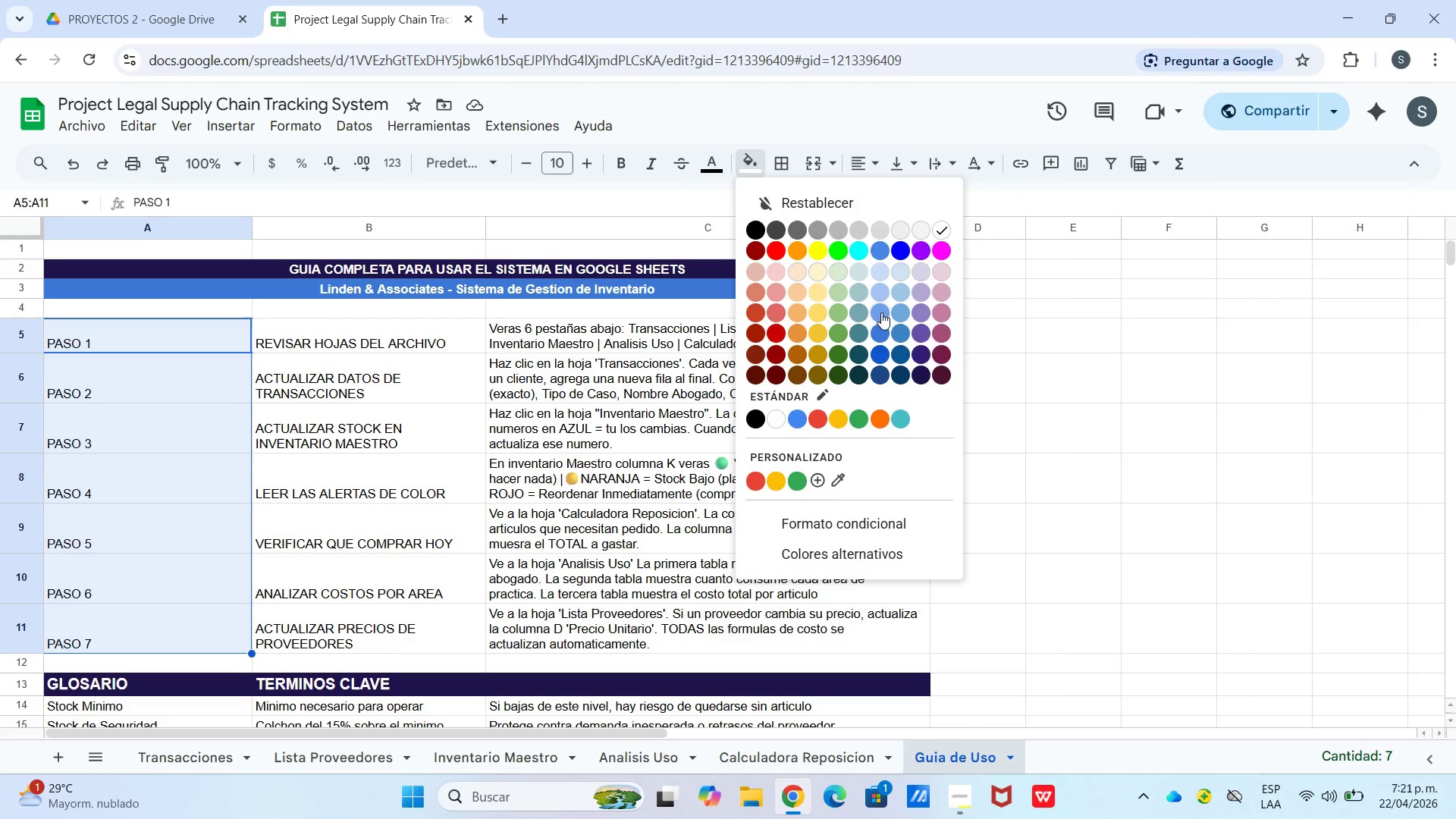 
left_click([883, 323])
 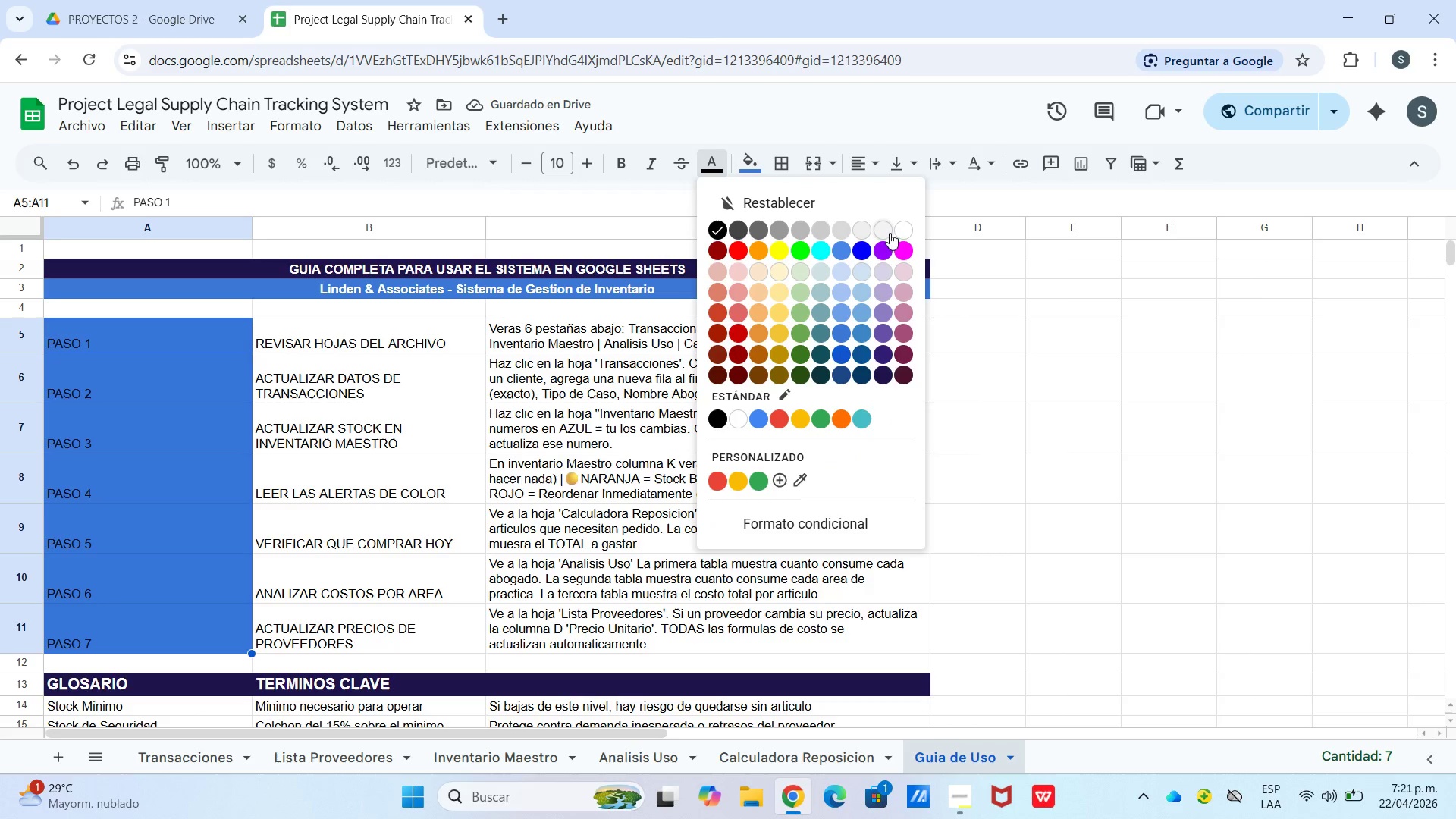 
left_click([621, 163])
 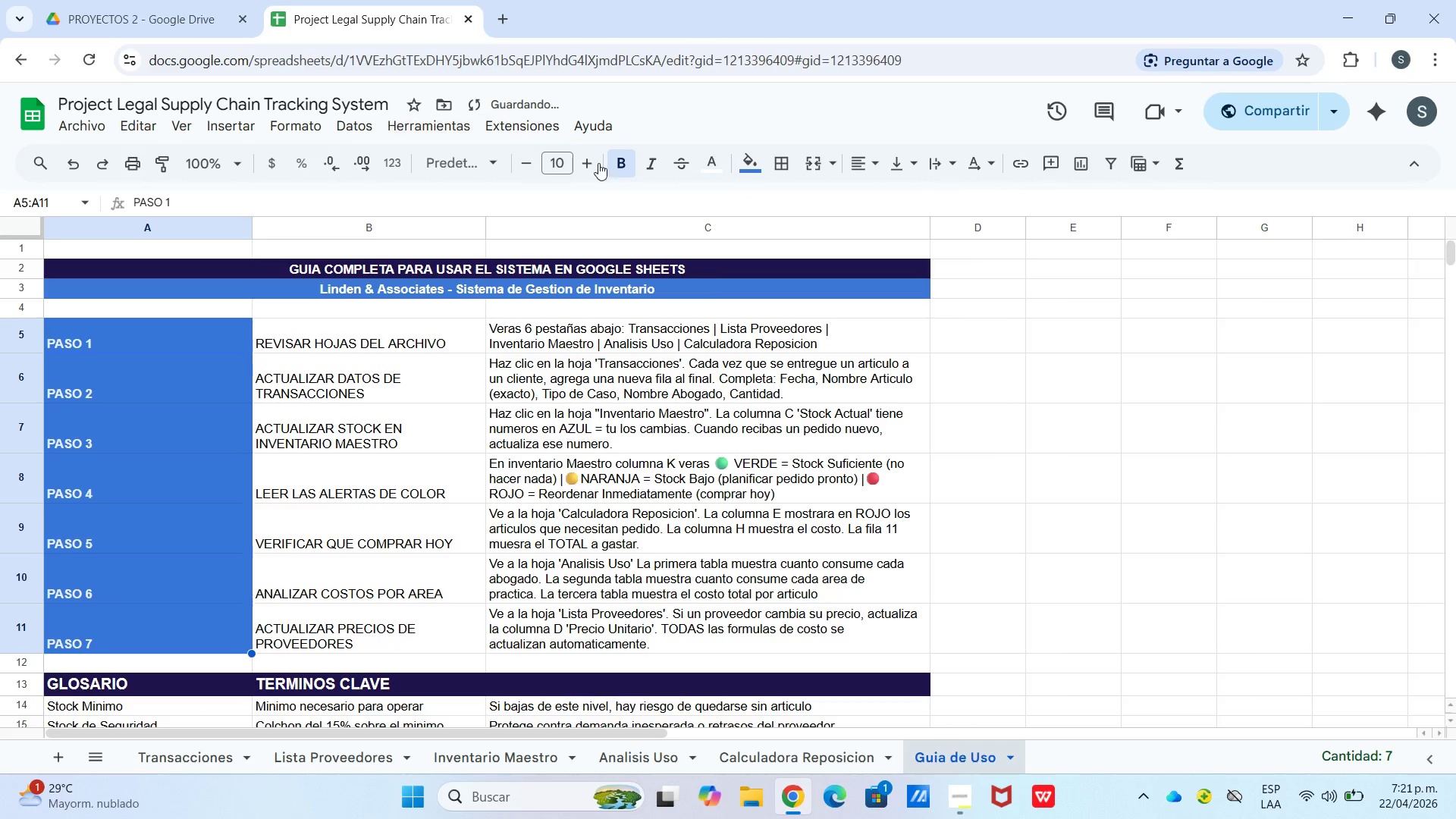 
left_click_drag(start_coordinate=[585, 162], to_coordinate=[592, 162])
 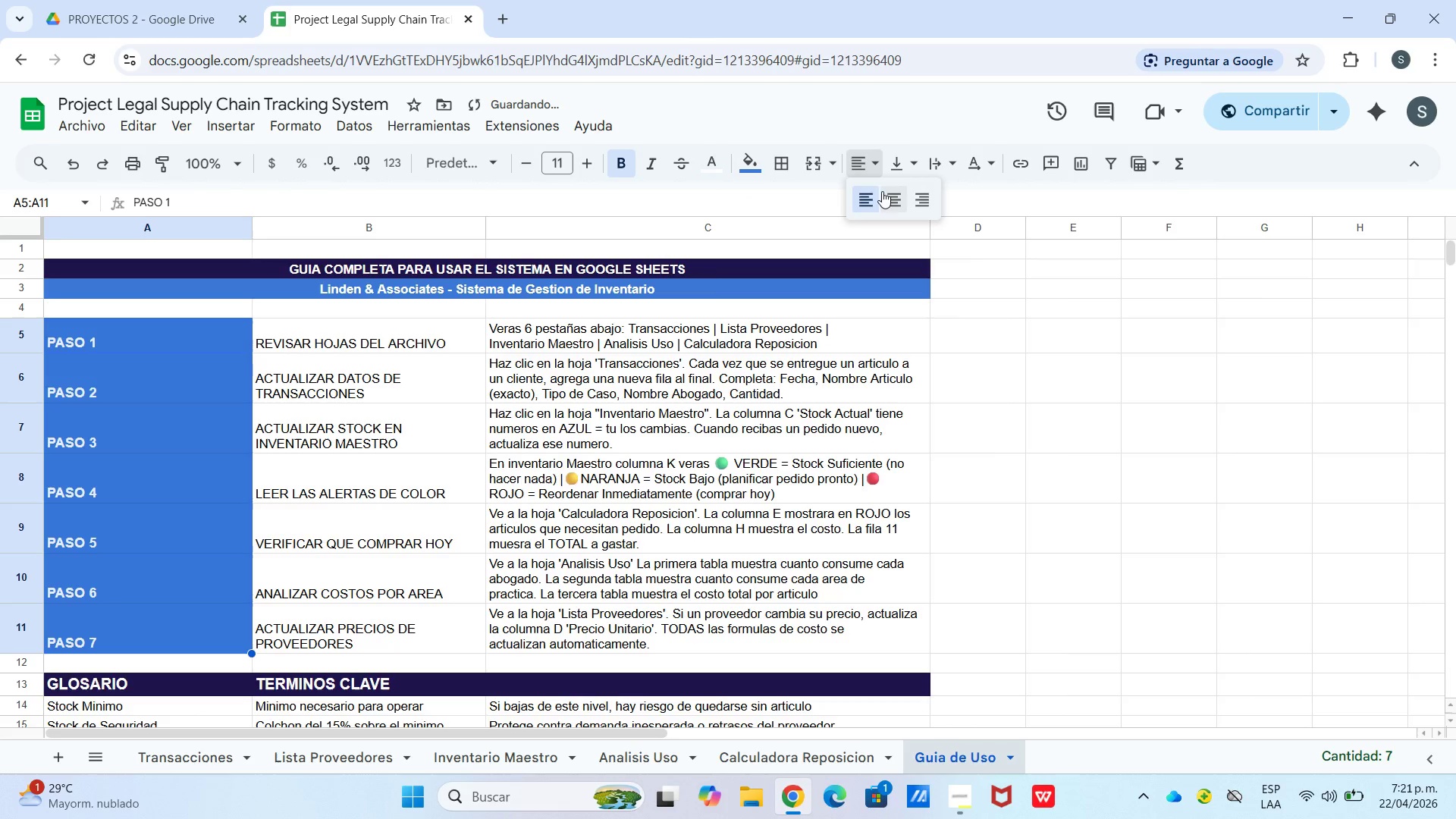 
left_click([893, 199])
 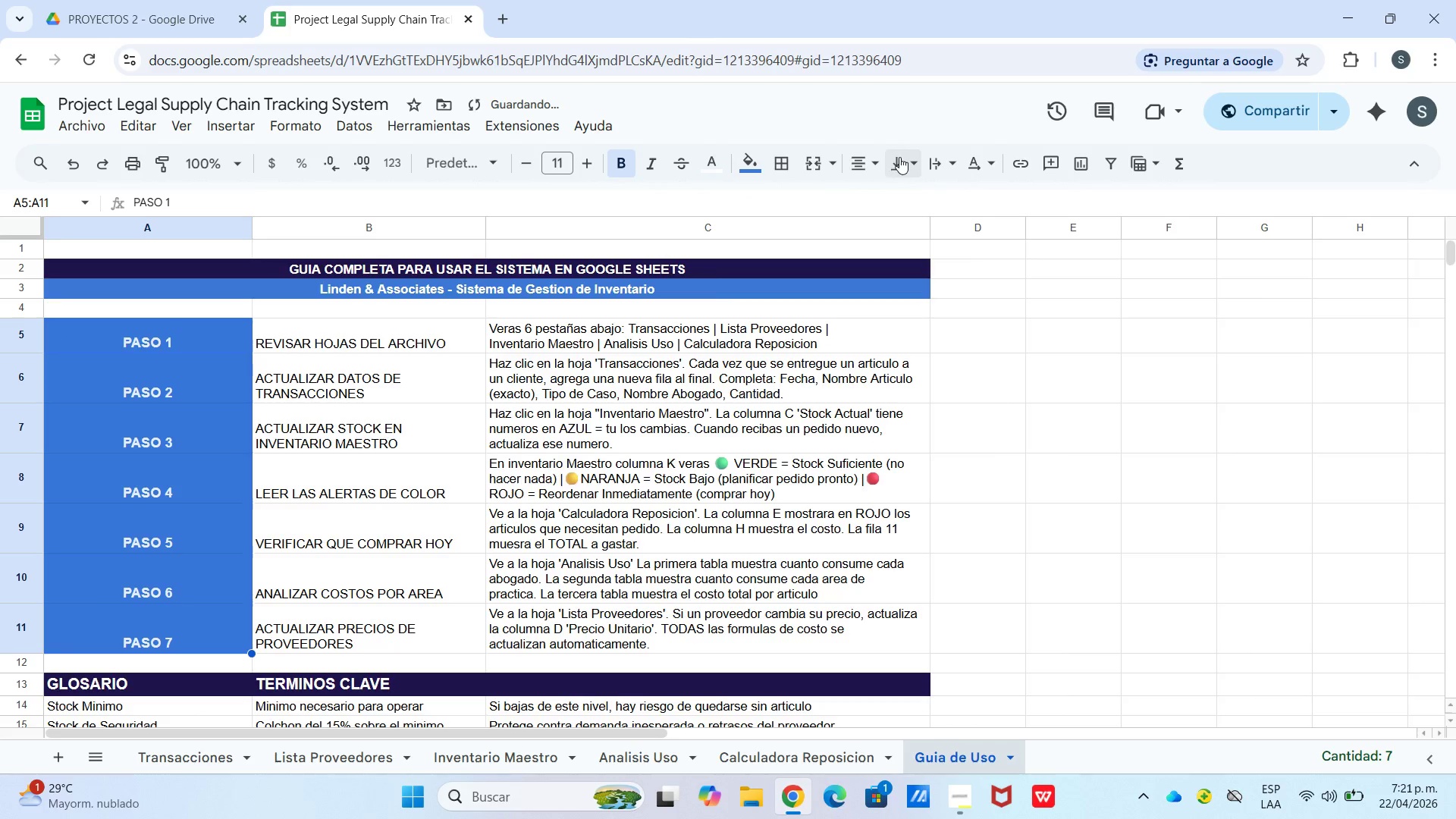 
left_click_drag(start_coordinate=[900, 156], to_coordinate=[907, 164])
 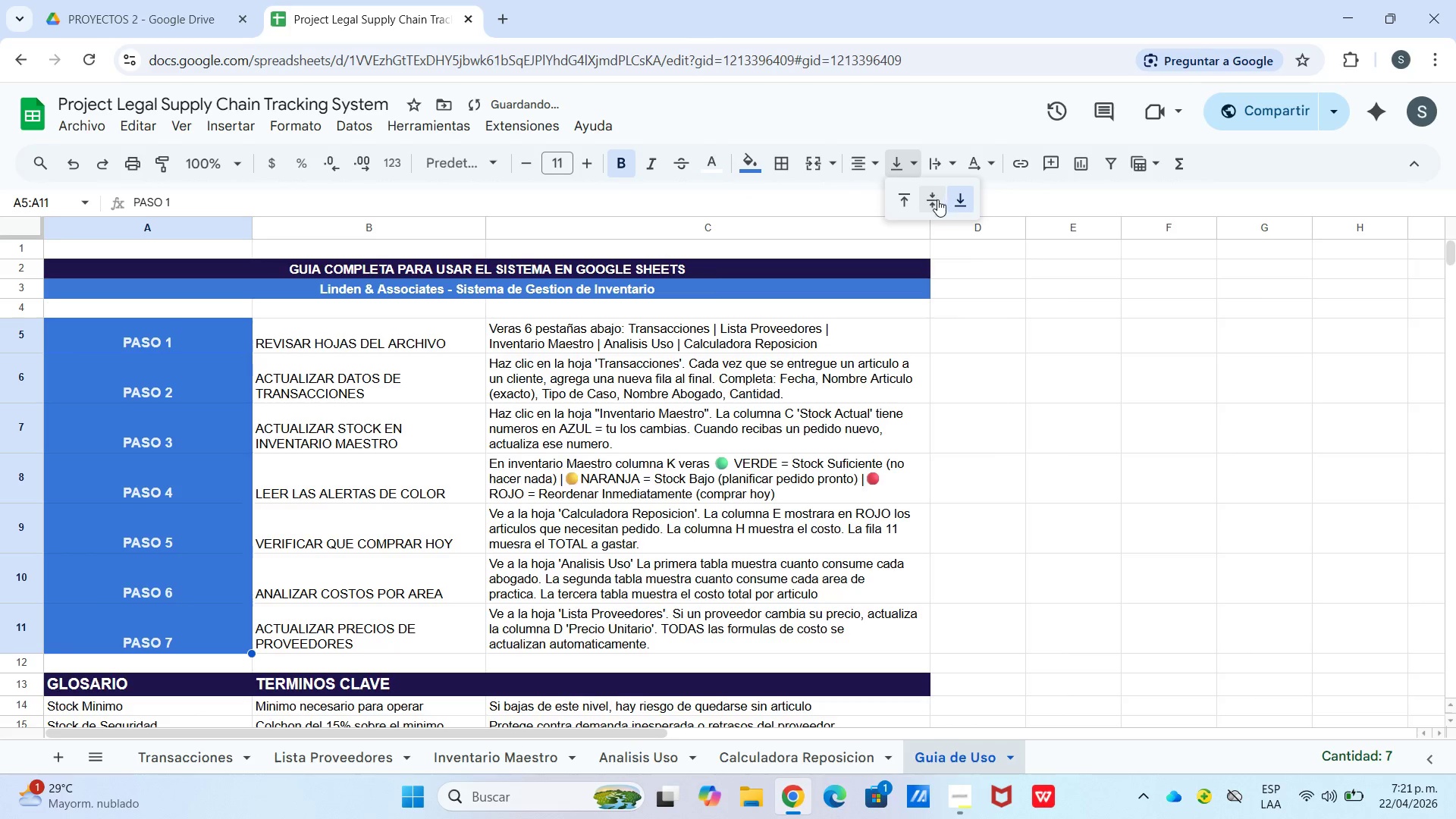 
left_click([930, 202])
 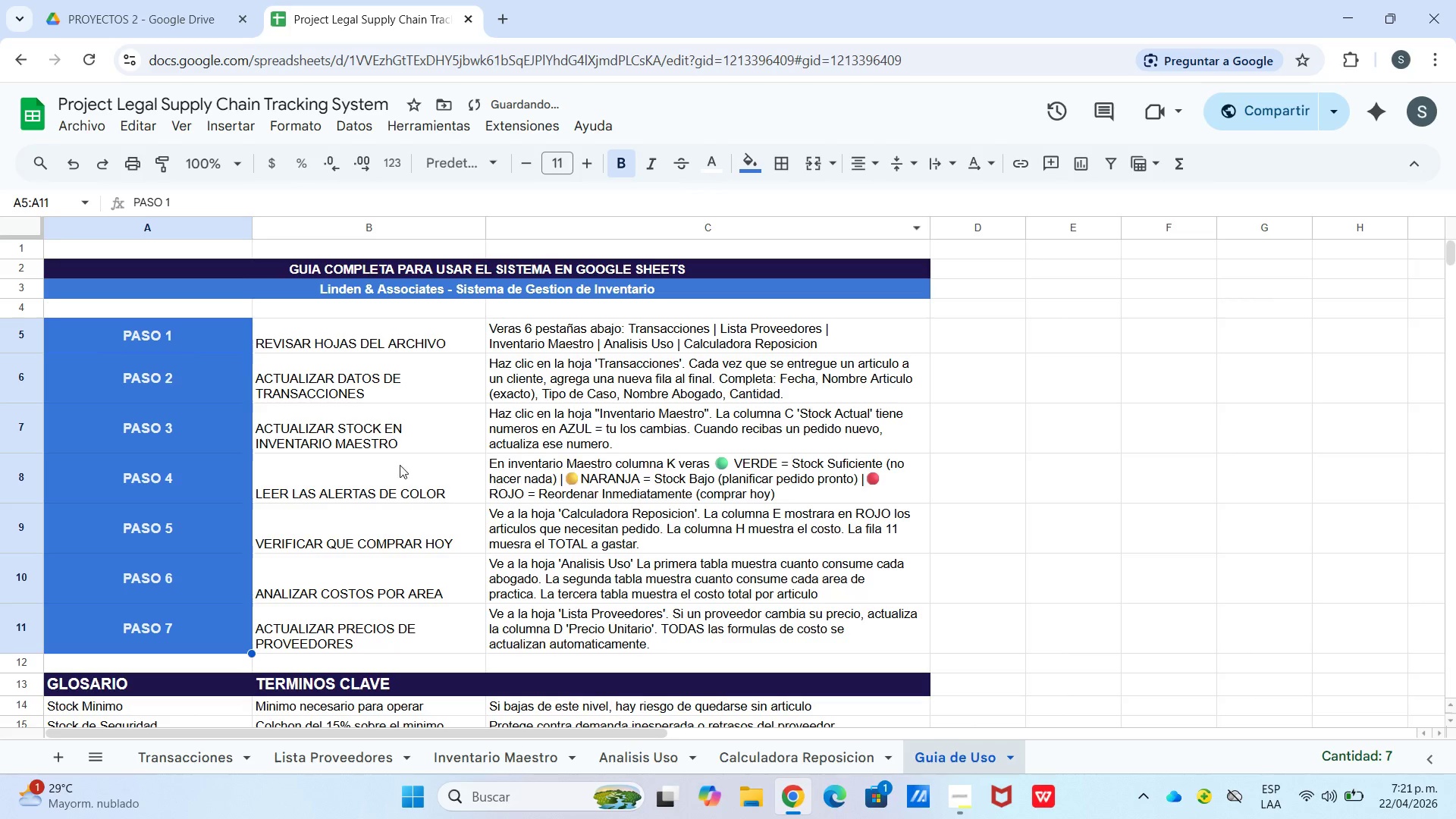 
left_click_drag(start_coordinate=[287, 323], to_coordinate=[362, 628])
 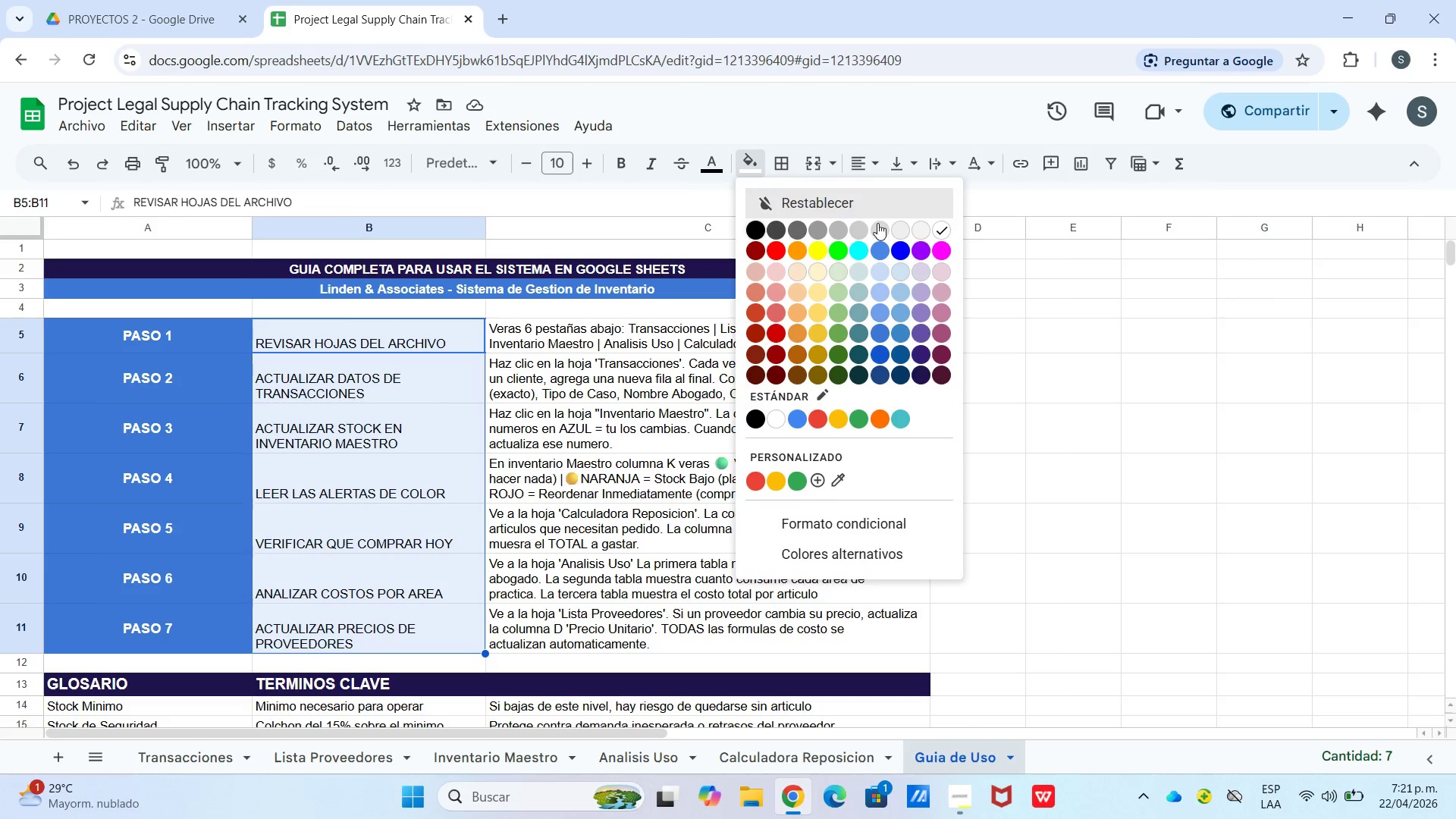 
left_click([893, 265])
 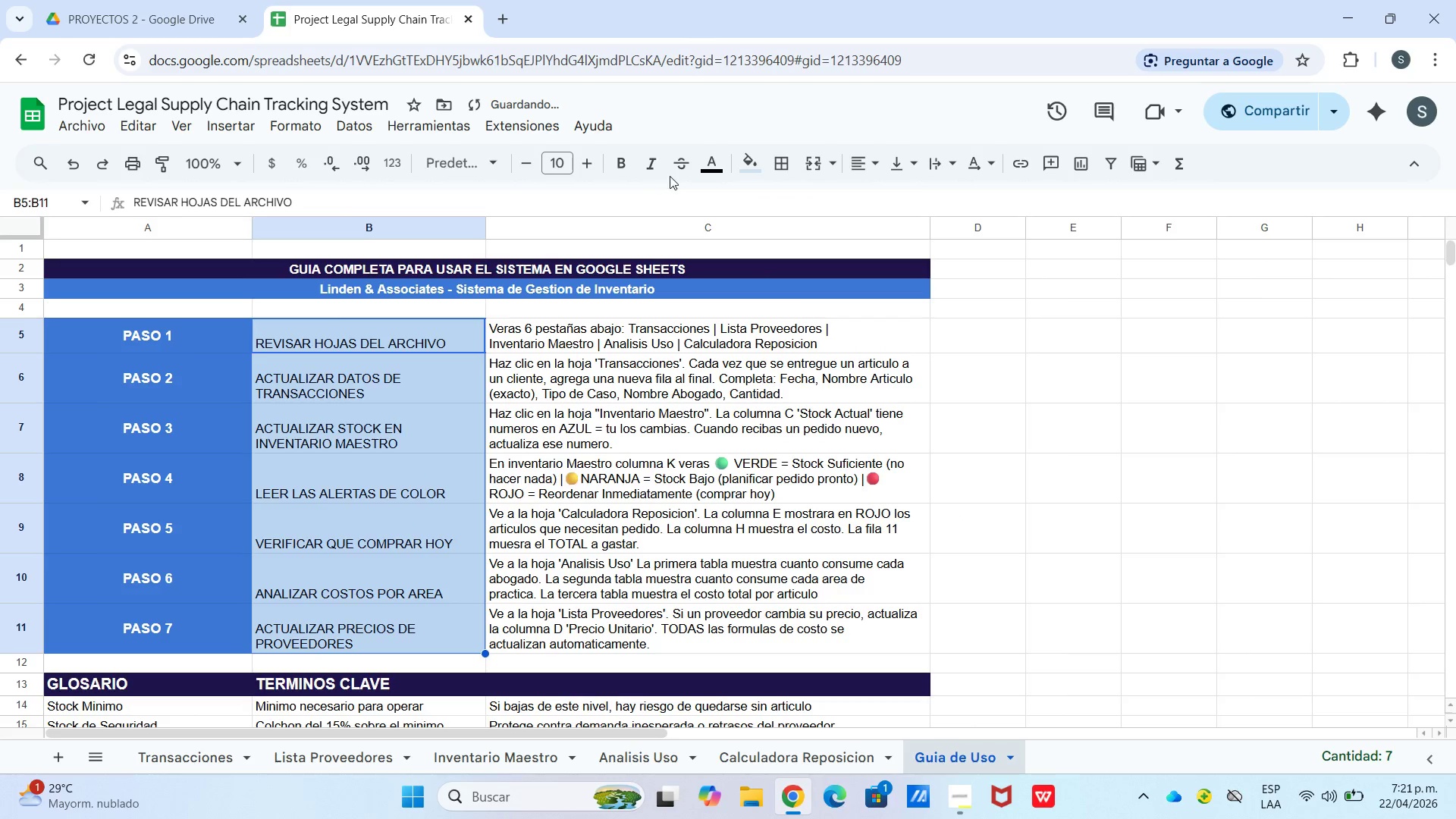 
left_click([620, 166])
 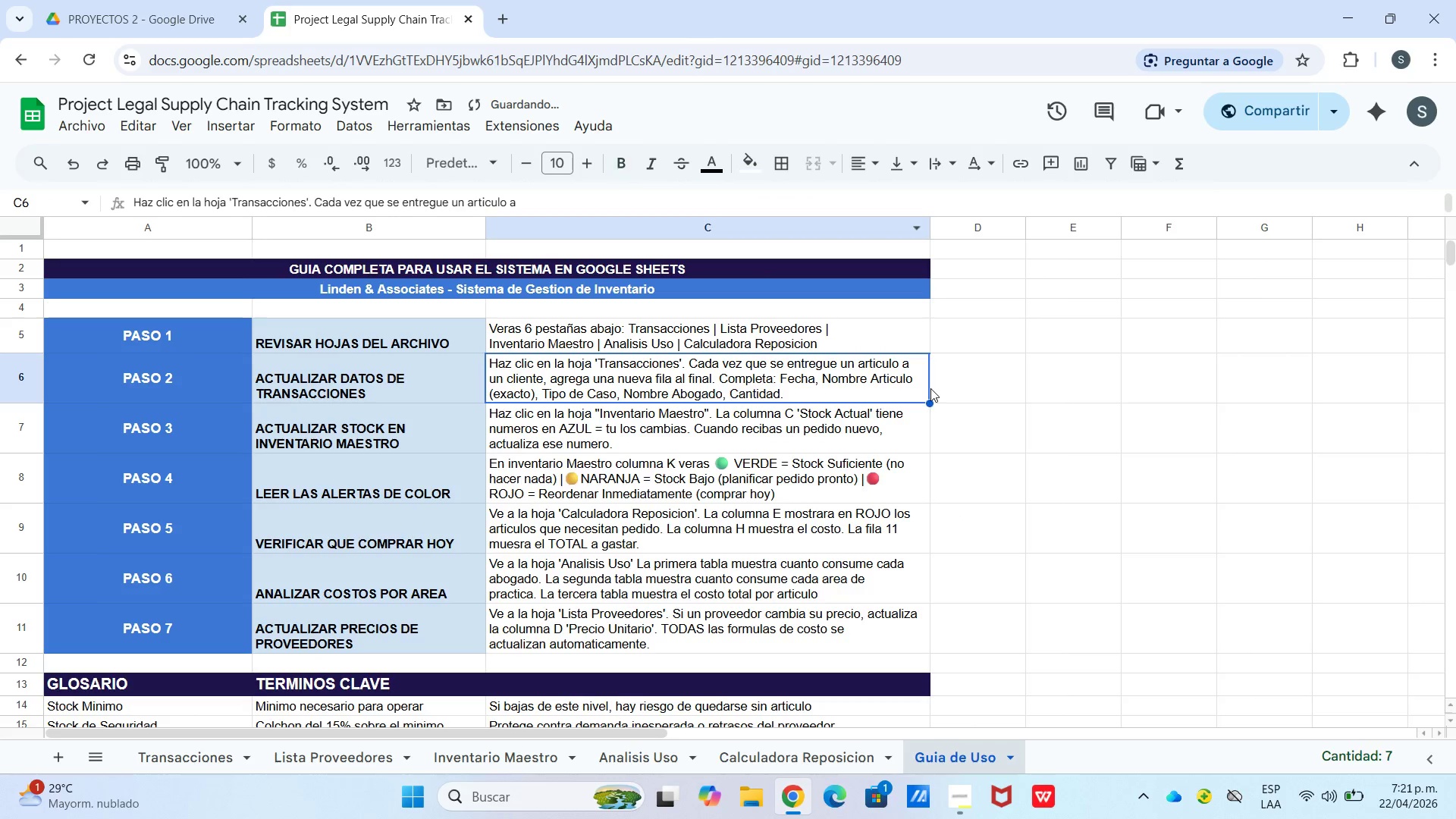 
scroll: coordinate [636, 454], scroll_direction: down, amount: 2.0
 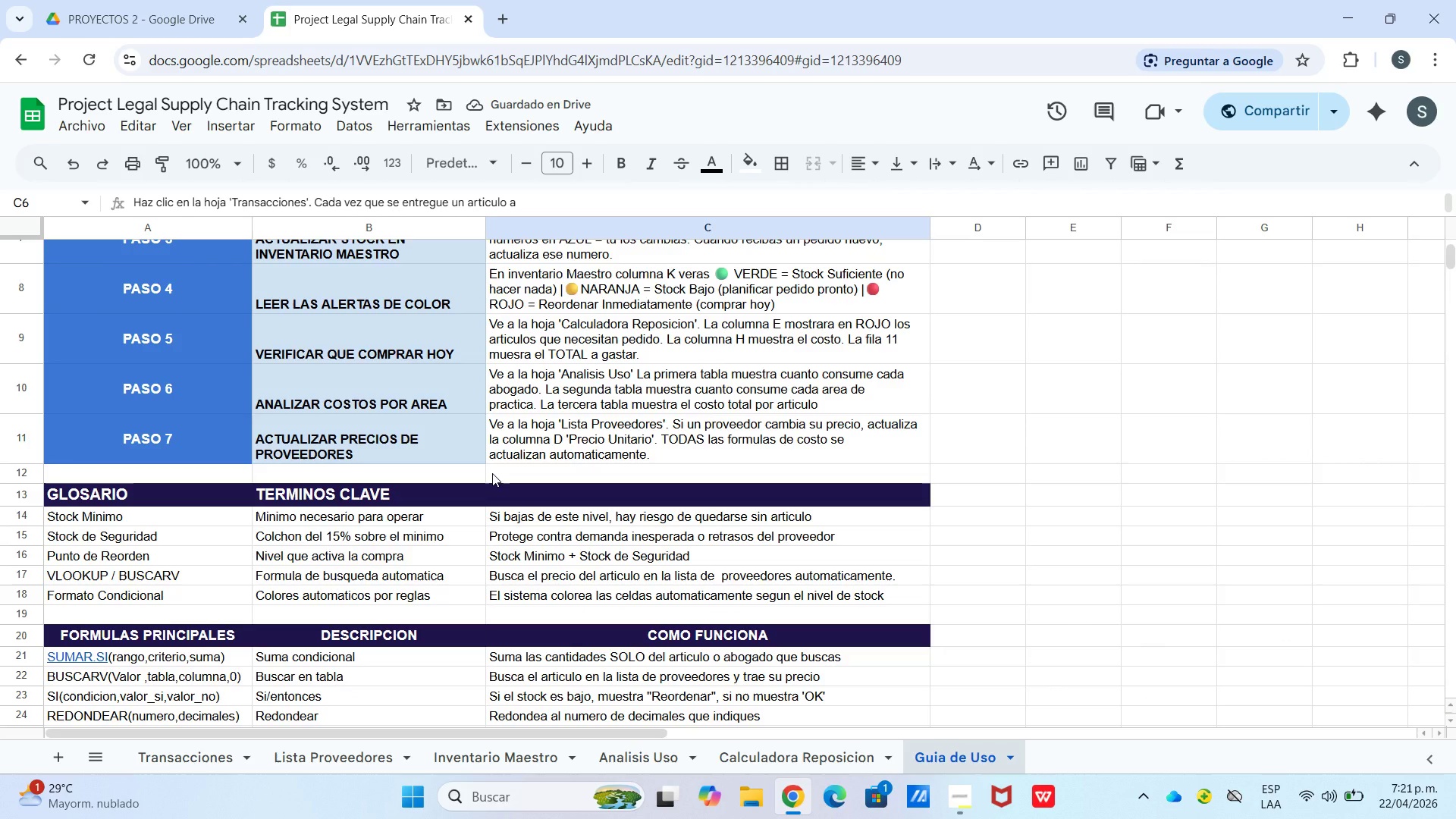 
scroll: coordinate [576, 457], scroll_direction: up, amount: 4.0
 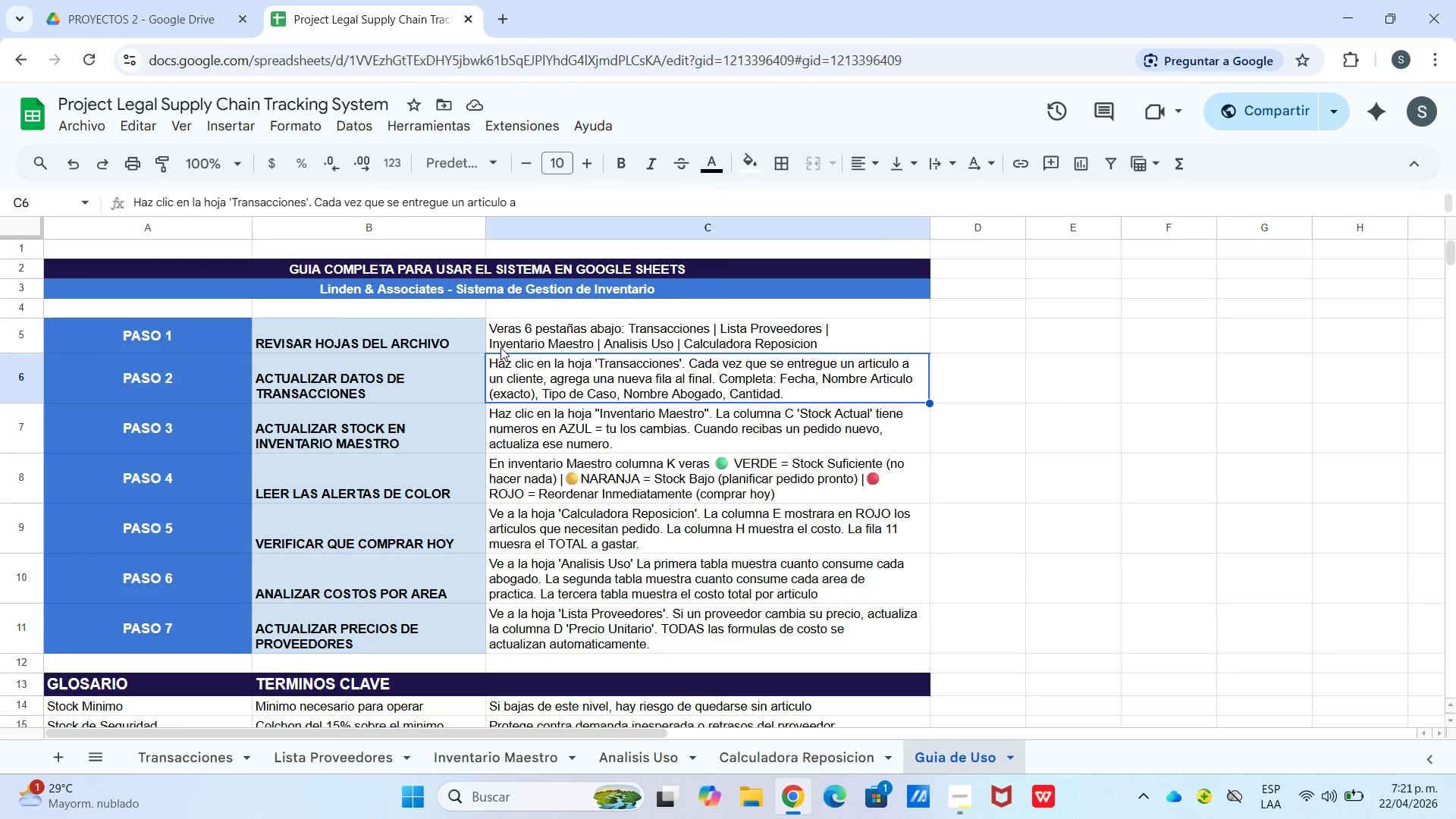 
left_click_drag(start_coordinate=[513, 337], to_coordinate=[570, 349])
 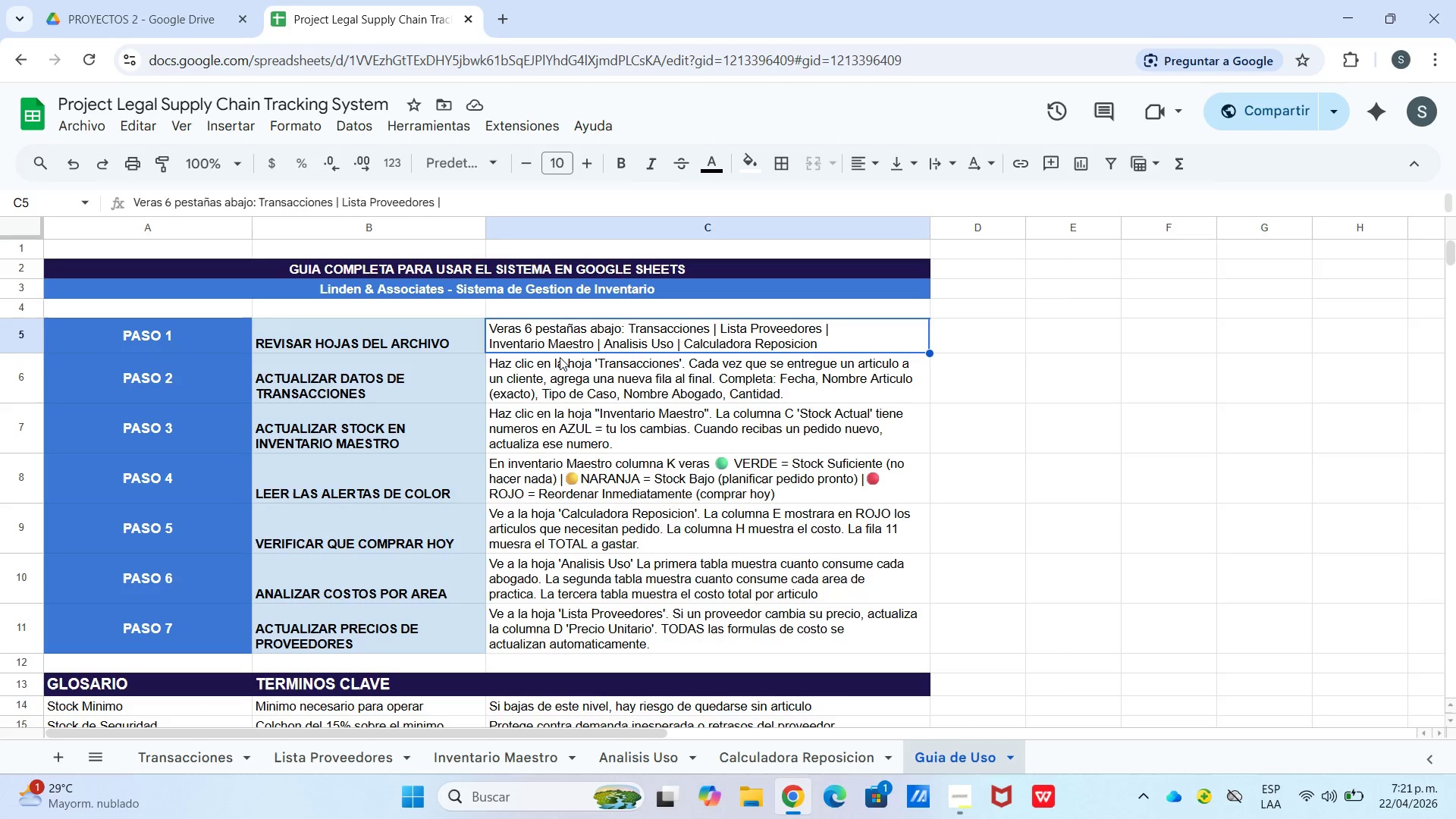 
scroll: coordinate [340, 541], scroll_direction: down, amount: 4.0
 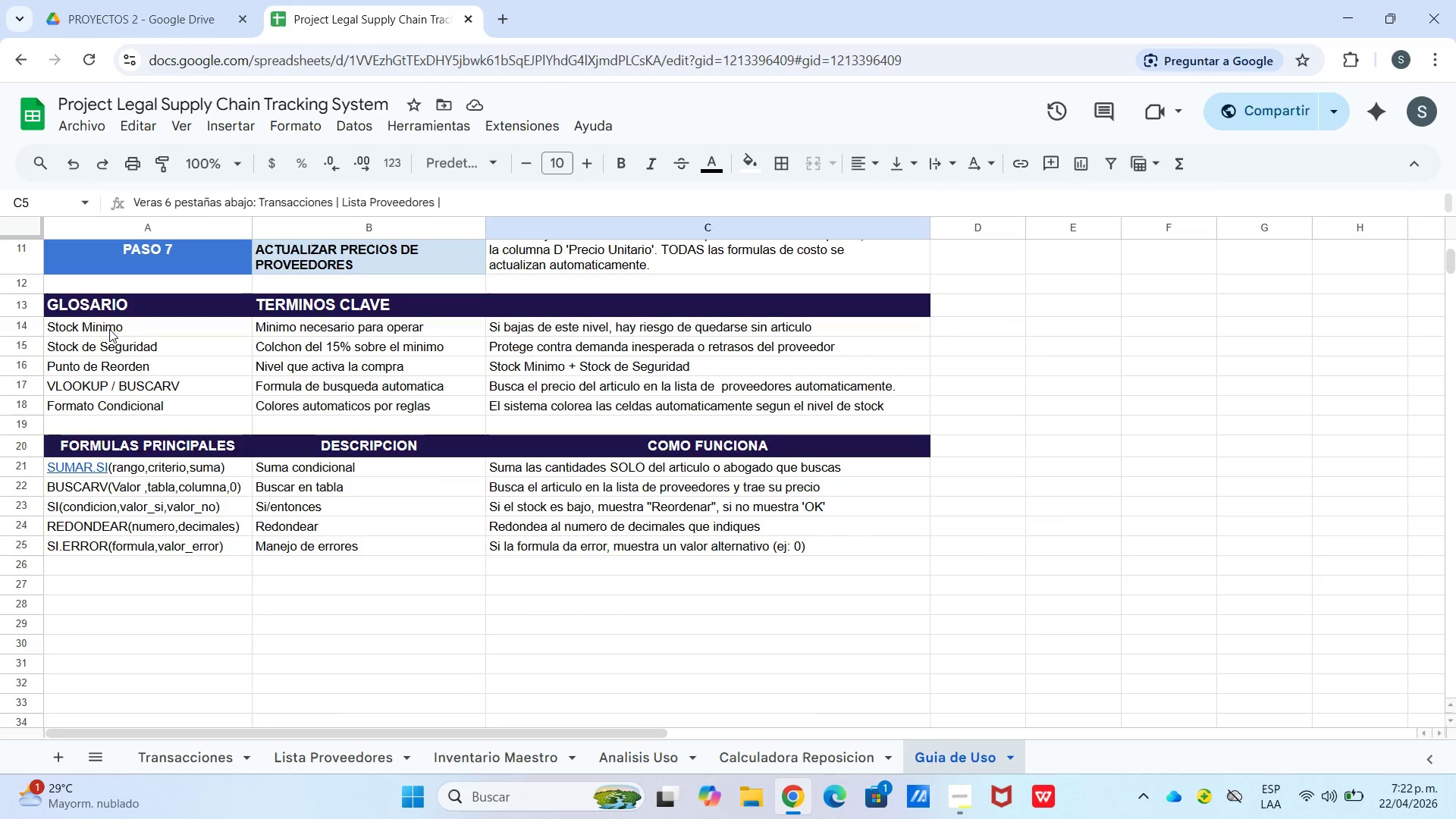 
left_click_drag(start_coordinate=[109, 325], to_coordinate=[649, 334])
 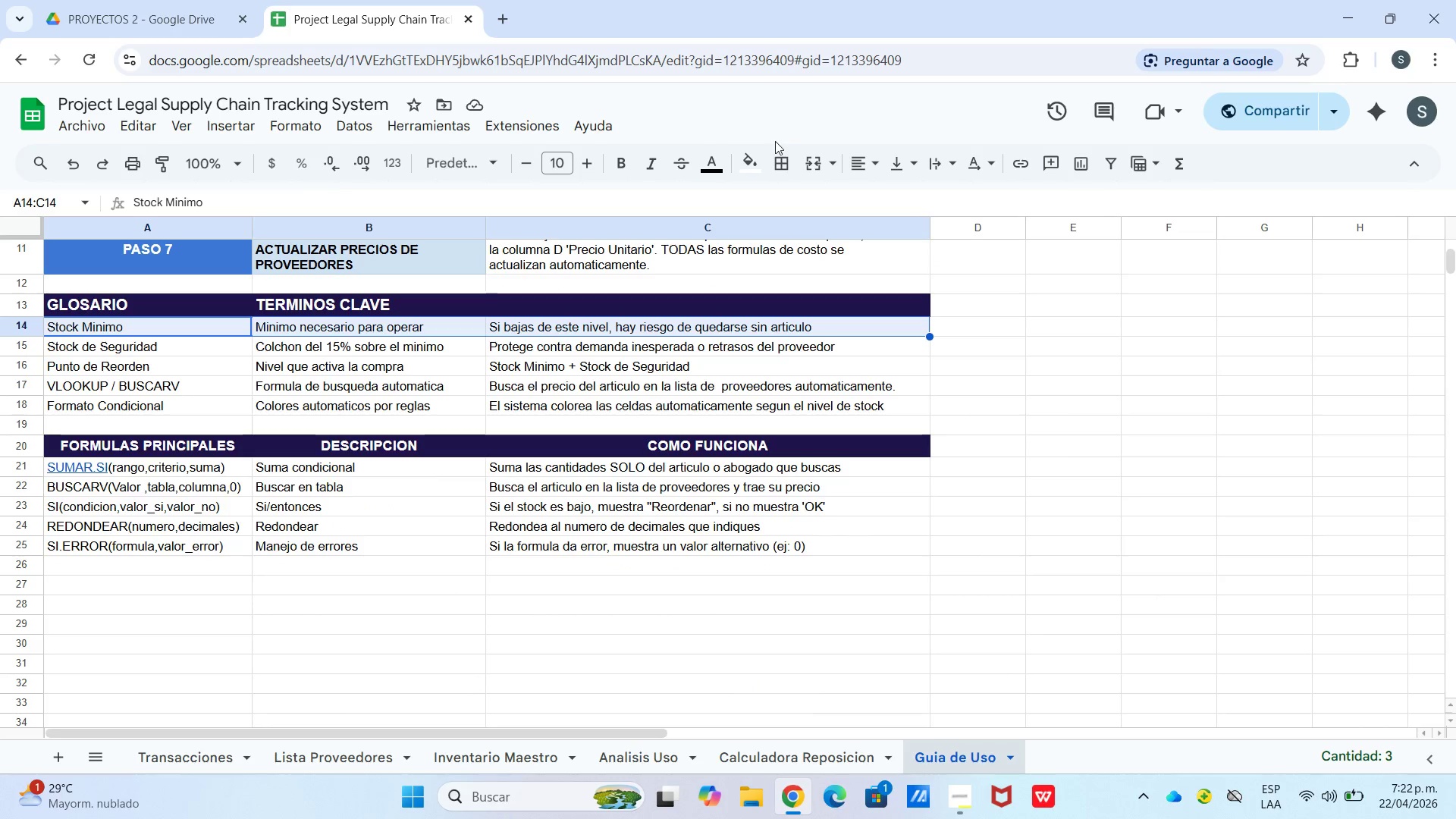 
left_click([753, 159])
 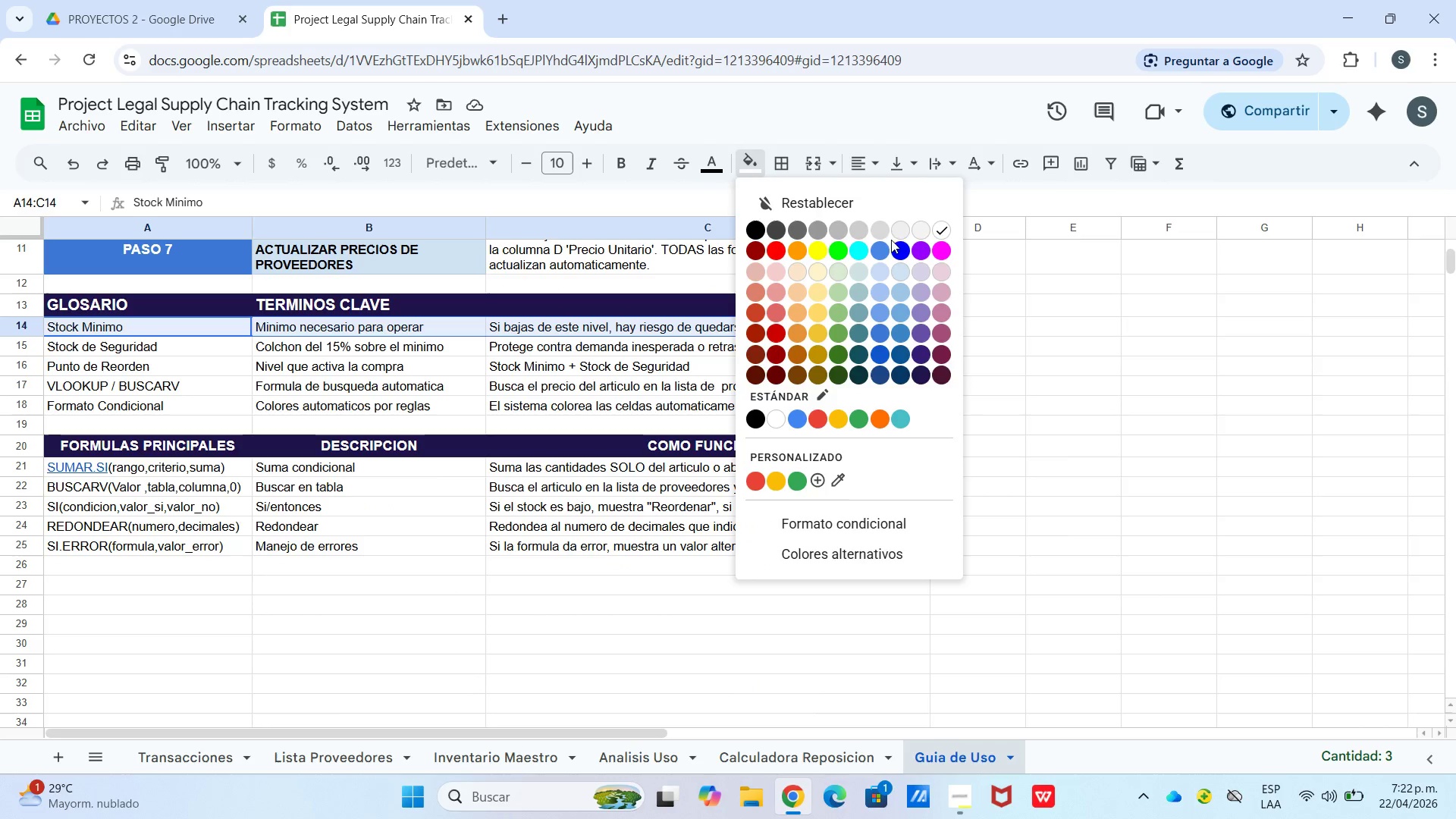 
left_click([899, 233])
 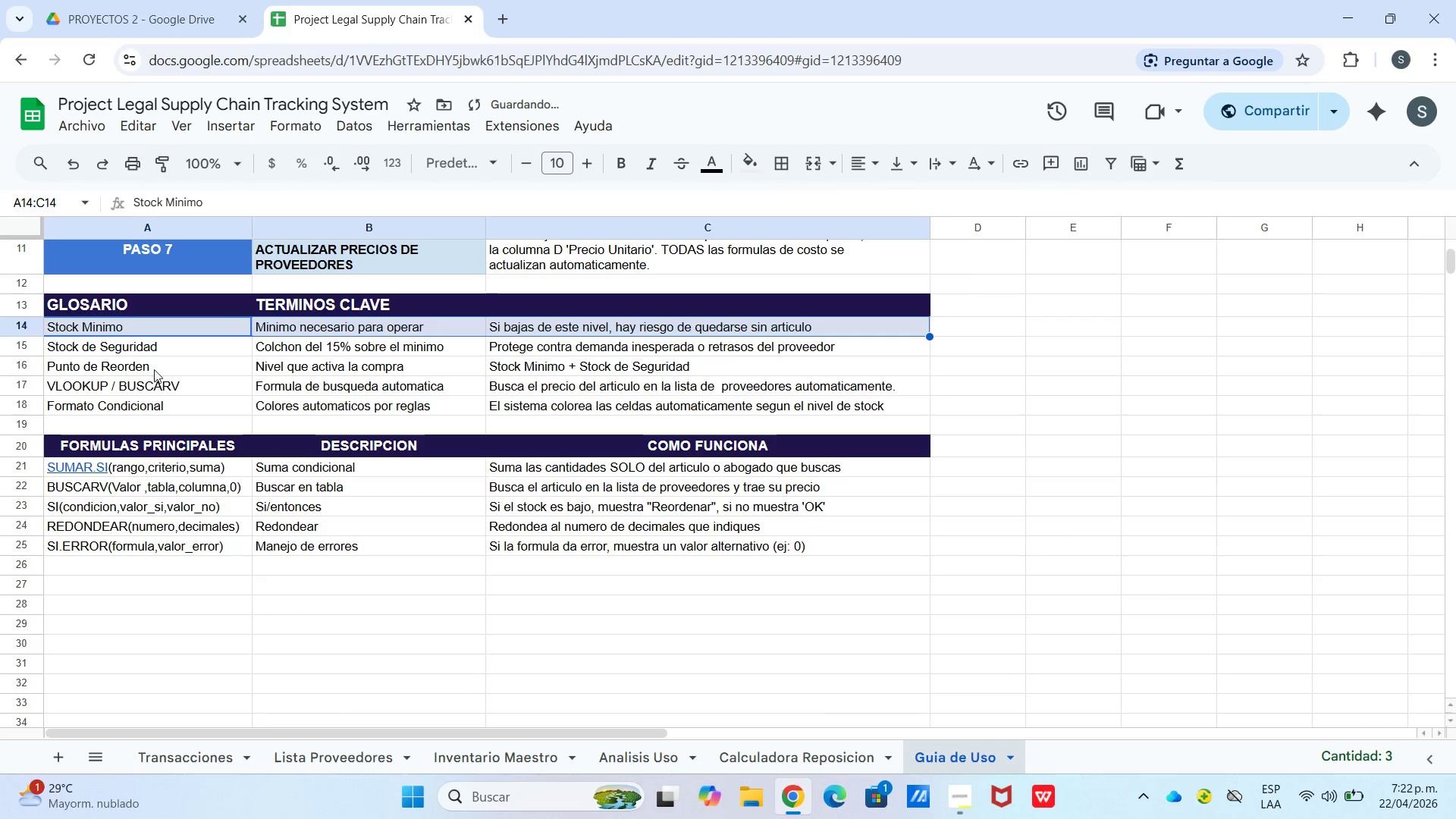 
left_click_drag(start_coordinate=[156, 362], to_coordinate=[579, 369])
 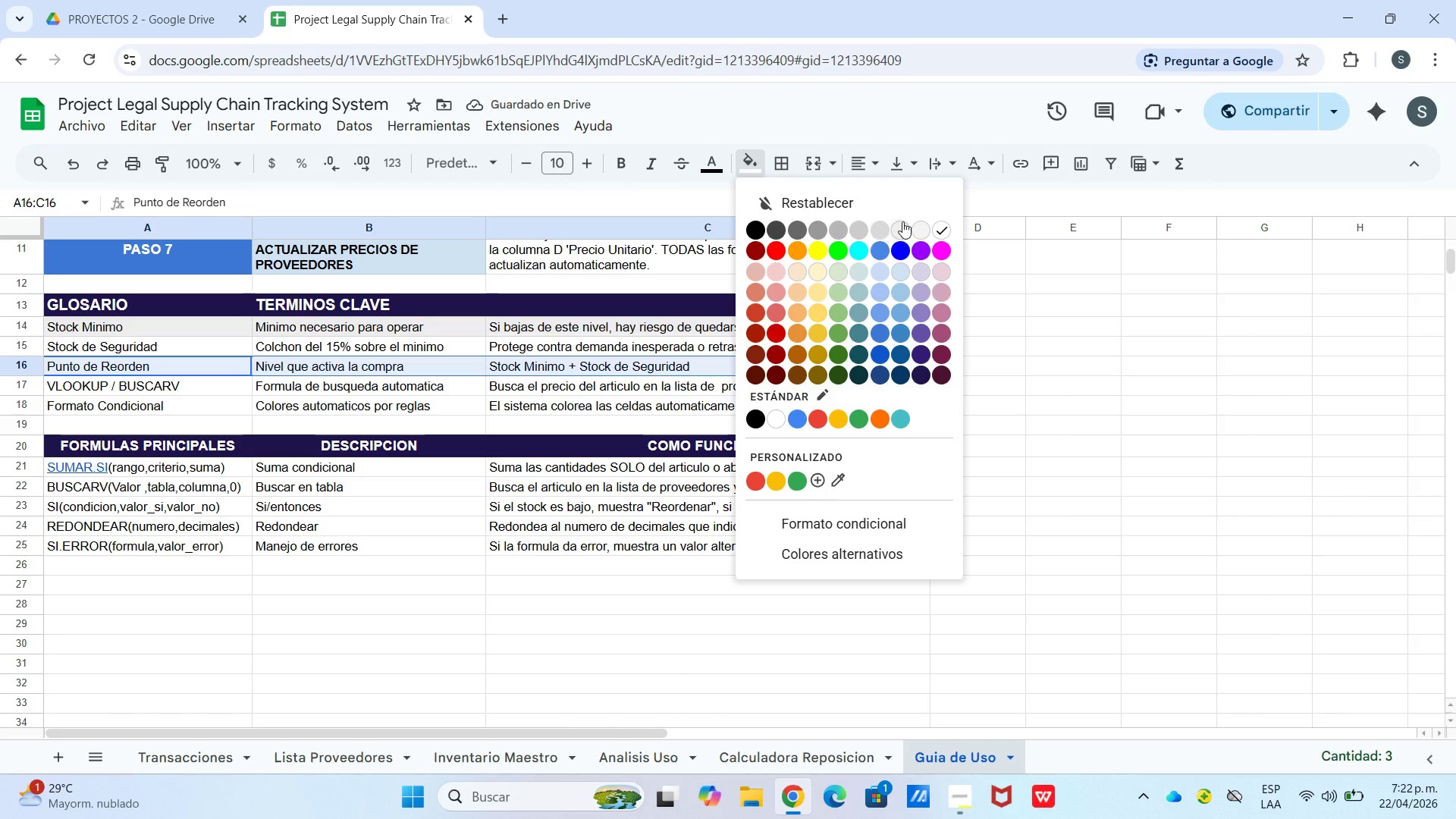 
left_click([902, 225])
 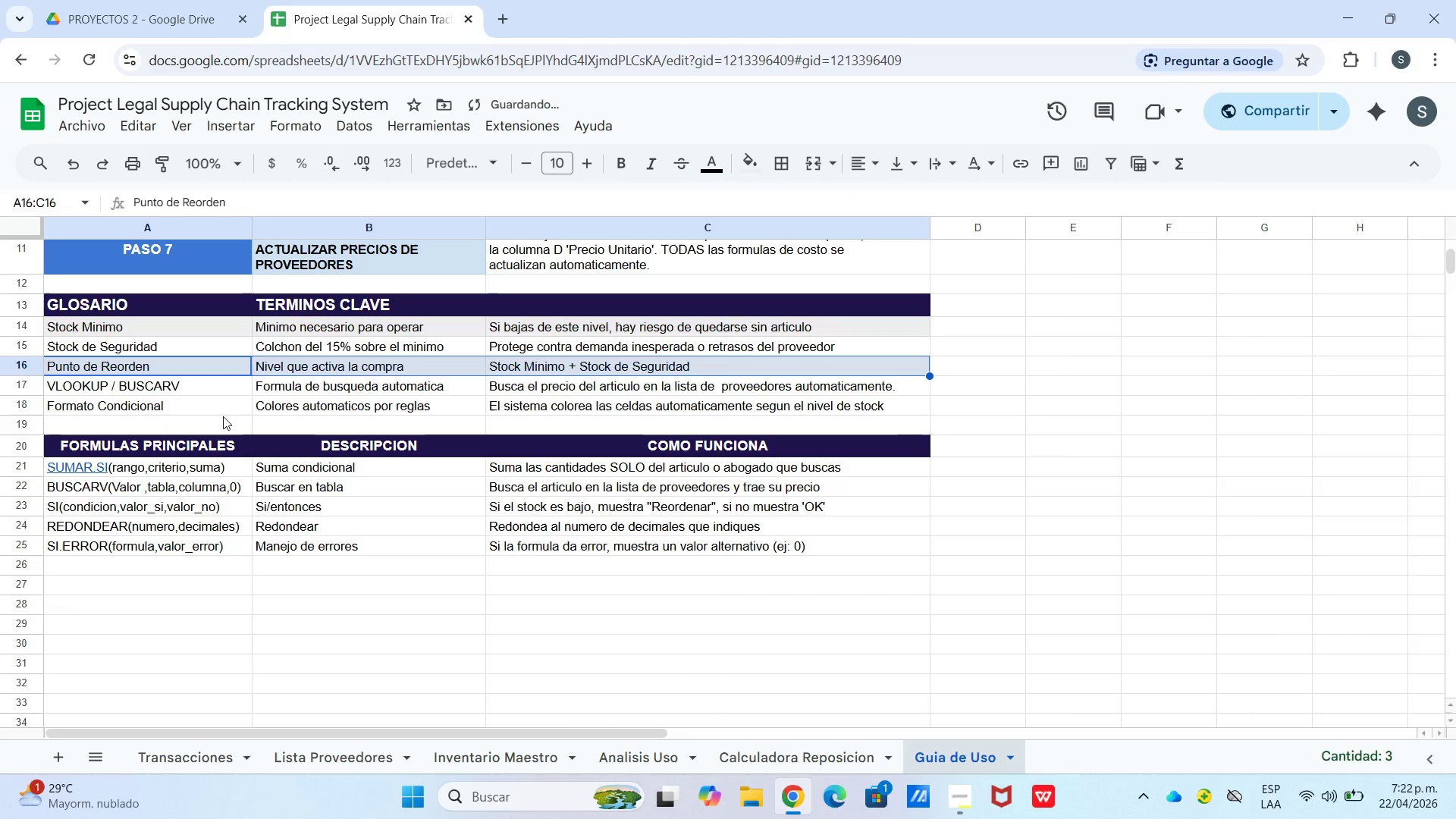 
left_click_drag(start_coordinate=[223, 411], to_coordinate=[599, 408])
 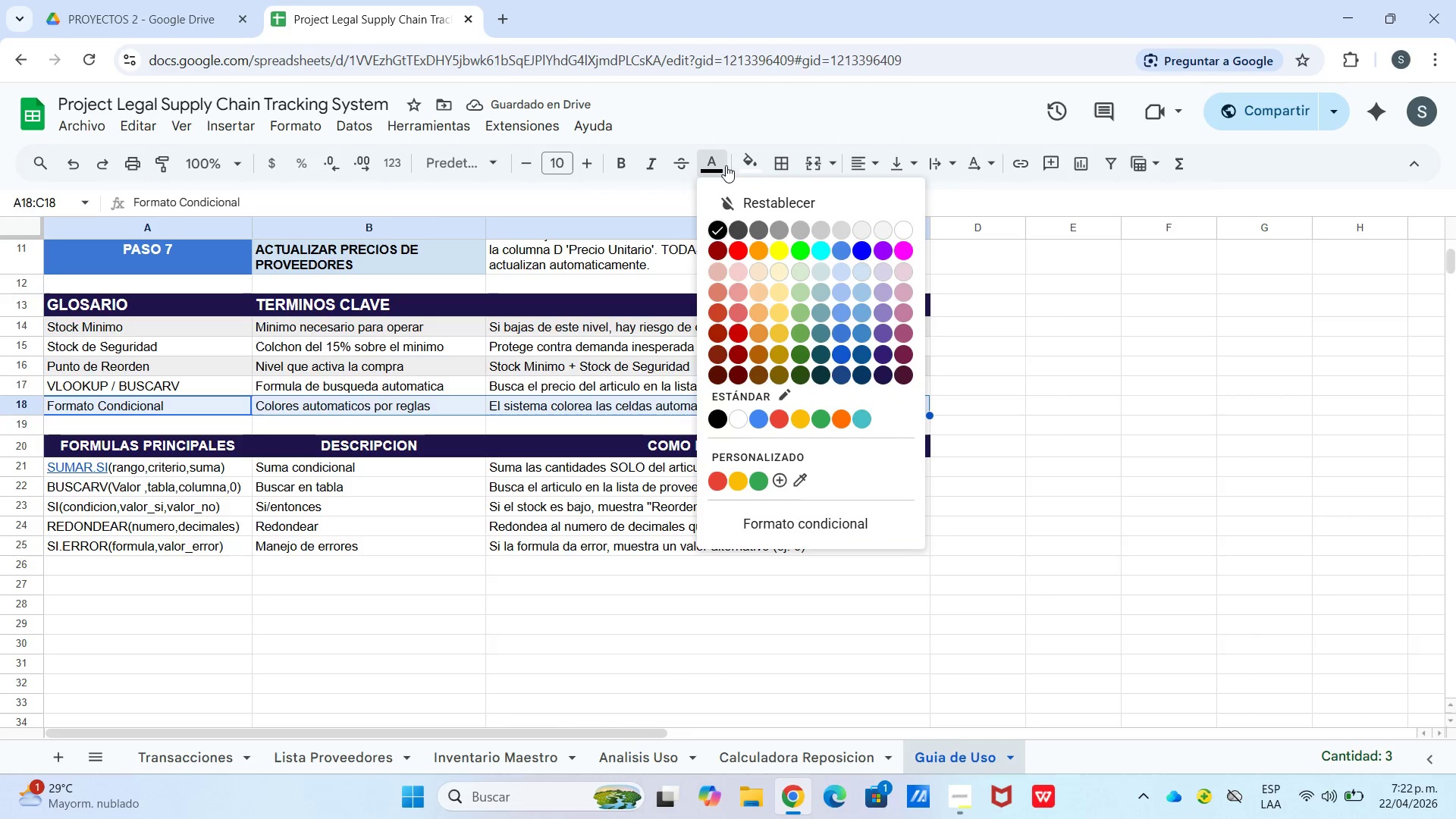 
double_click([735, 165])
 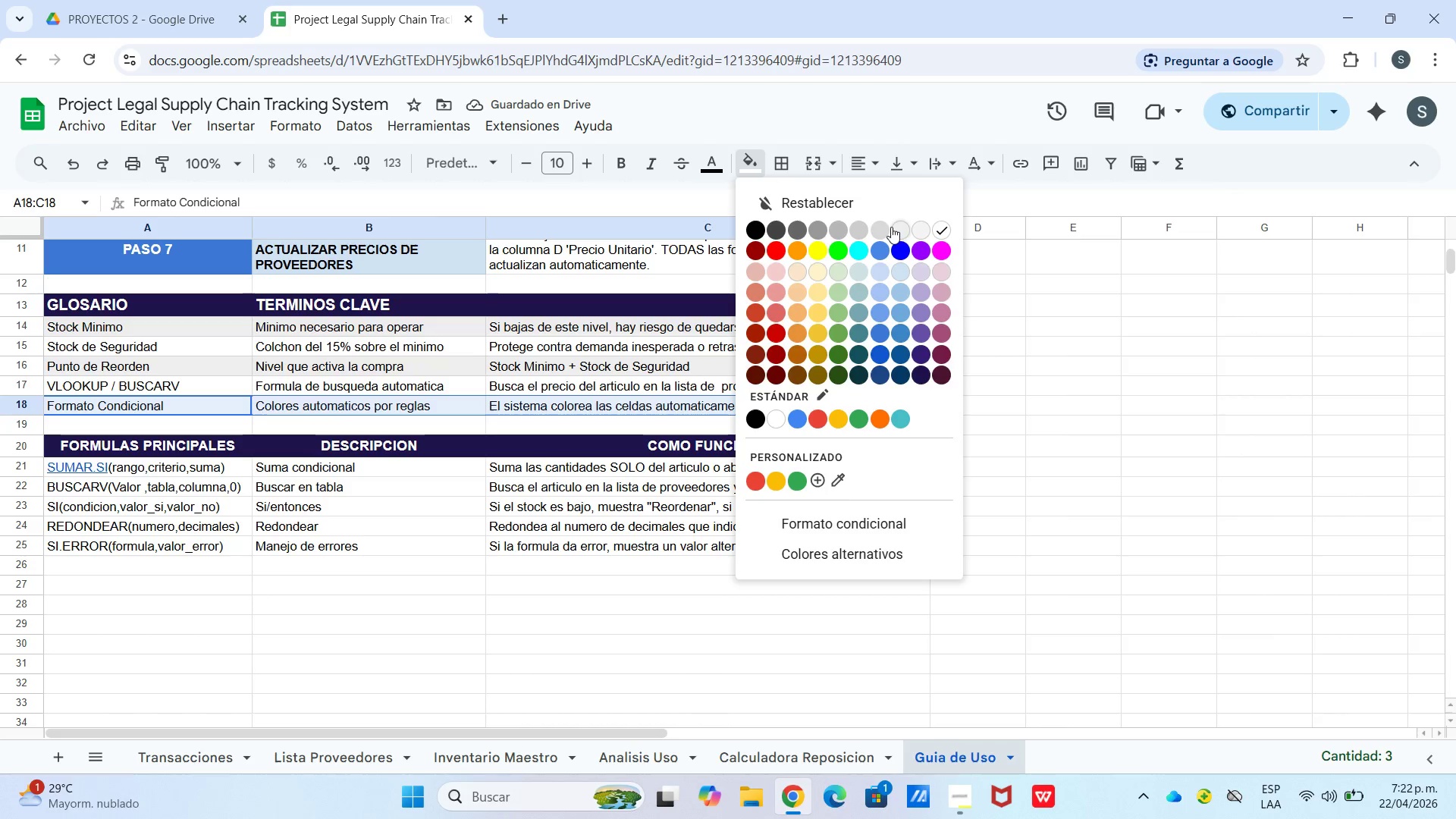 
left_click([891, 227])
 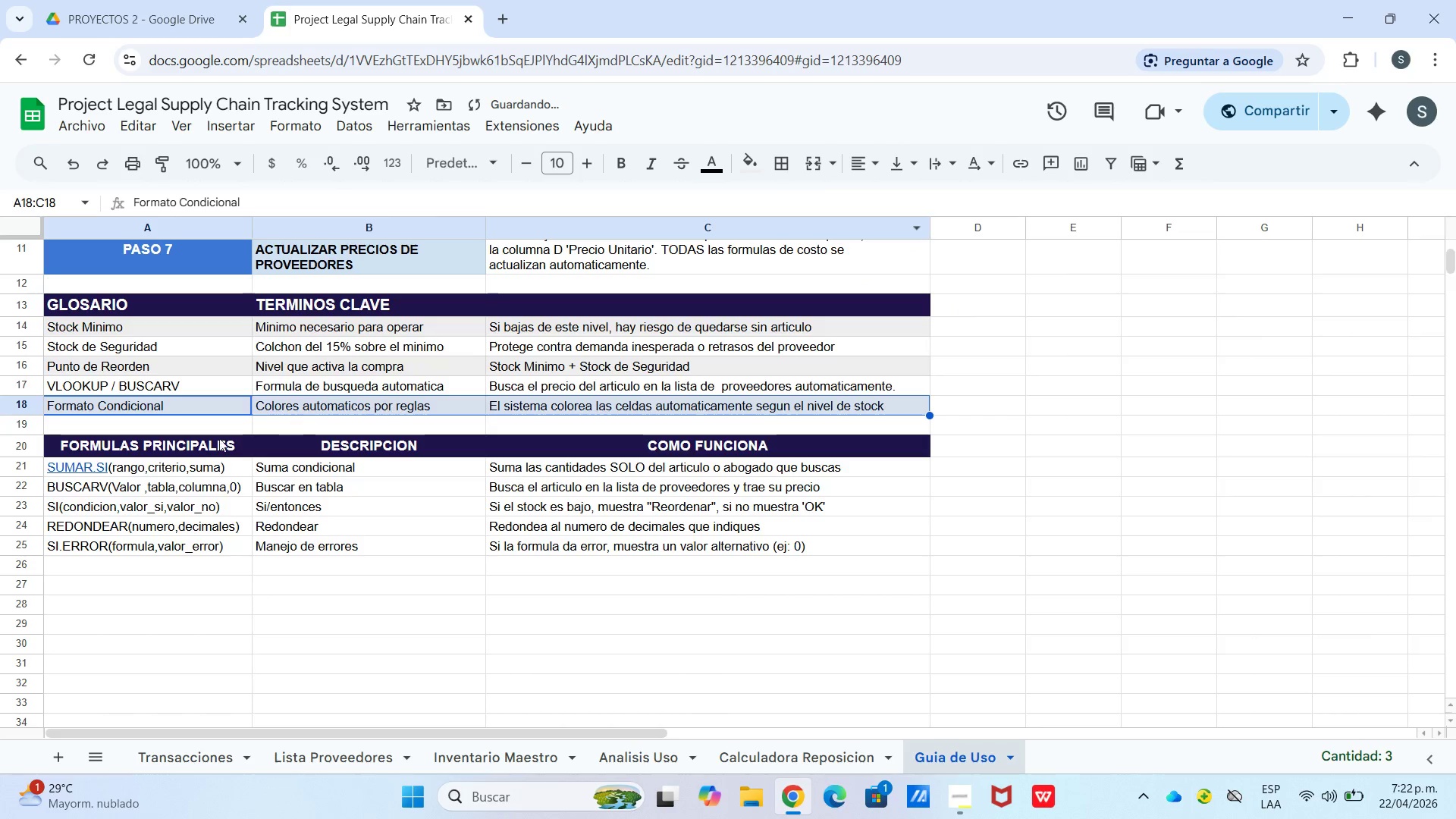 
mouse_move([164, 484])
 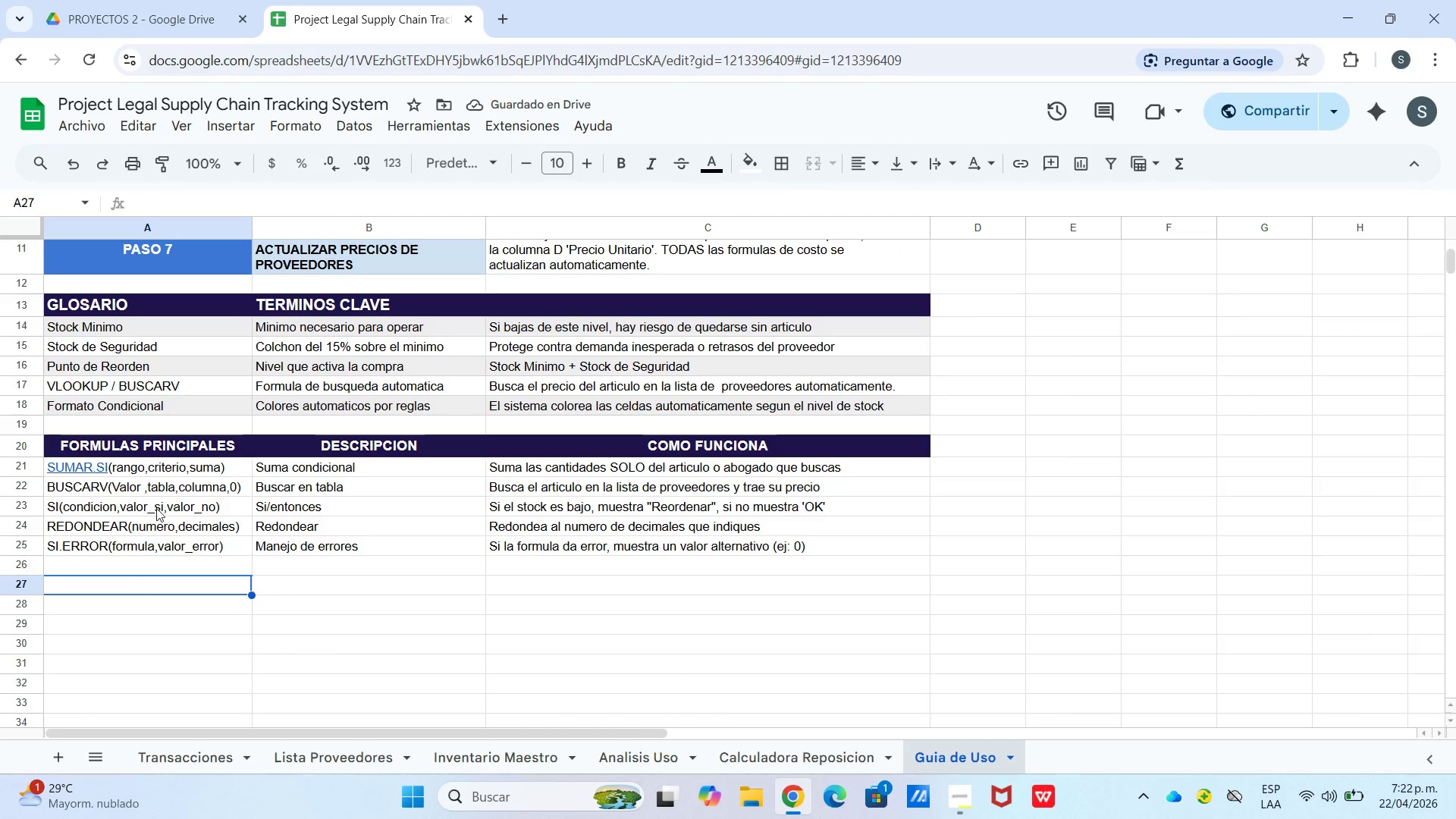 
left_click([162, 488])
 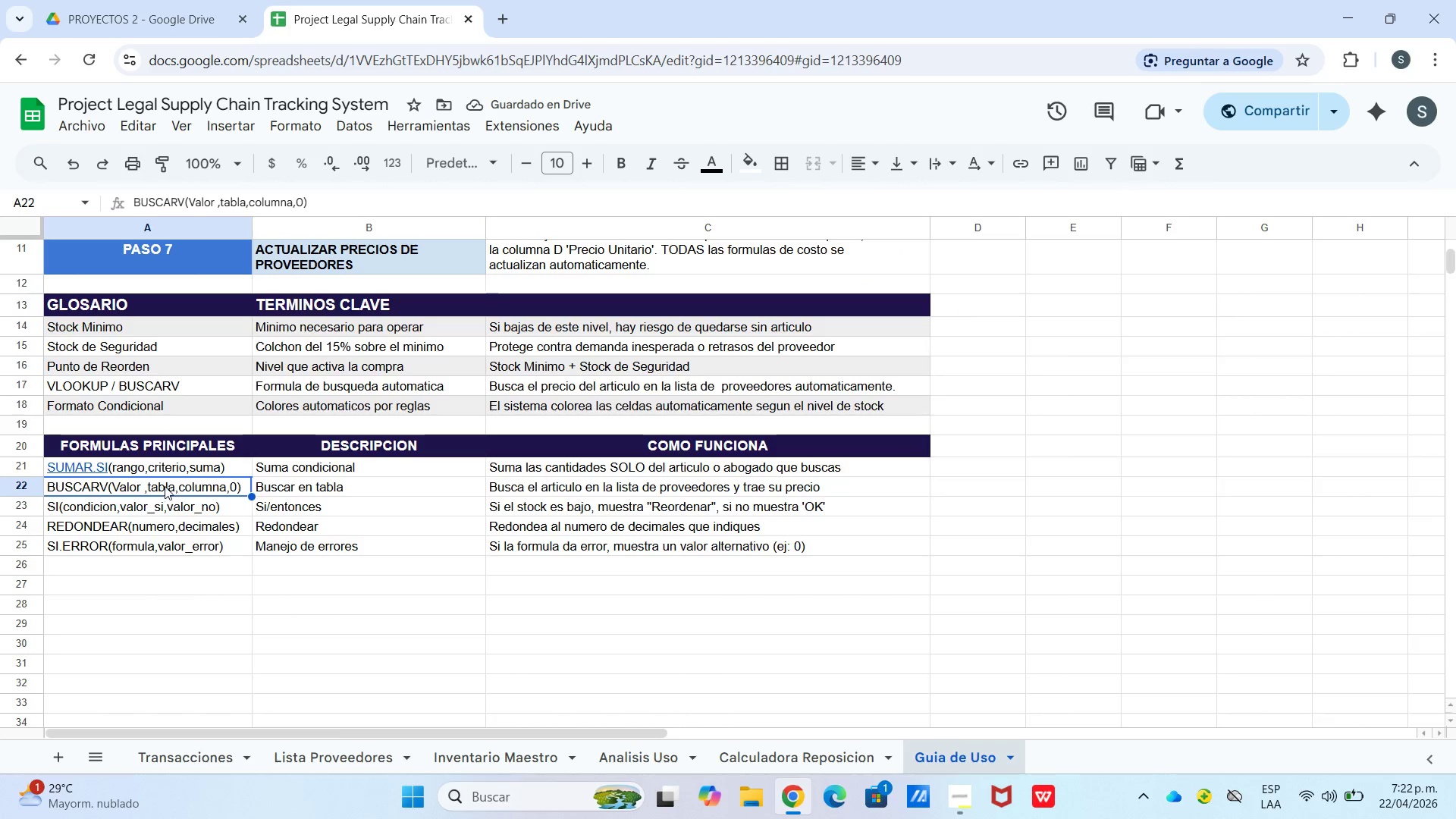 
left_click_drag(start_coordinate=[162, 487], to_coordinate=[551, 484])
 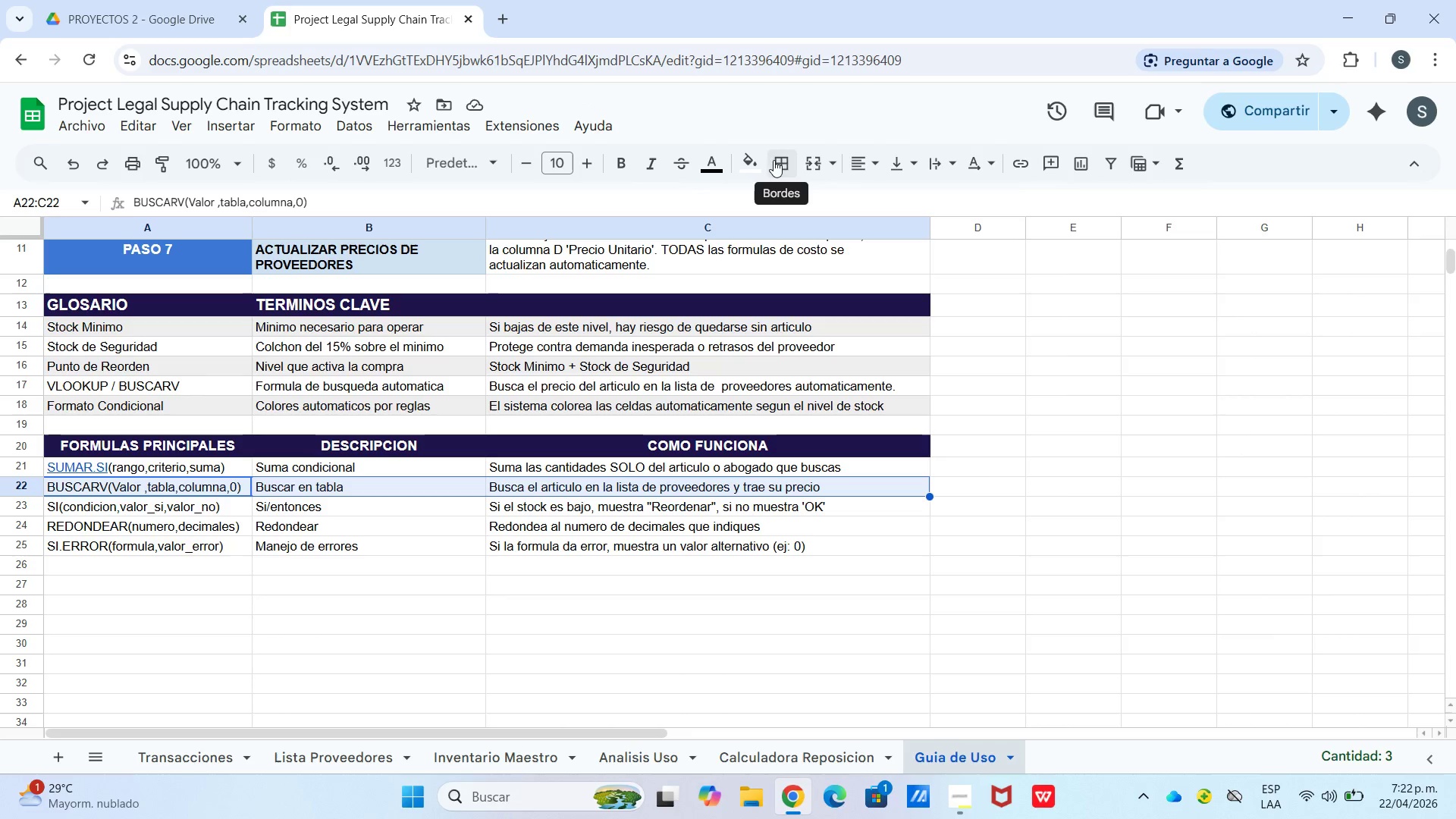 
left_click_drag(start_coordinate=[755, 163], to_coordinate=[754, 167])
 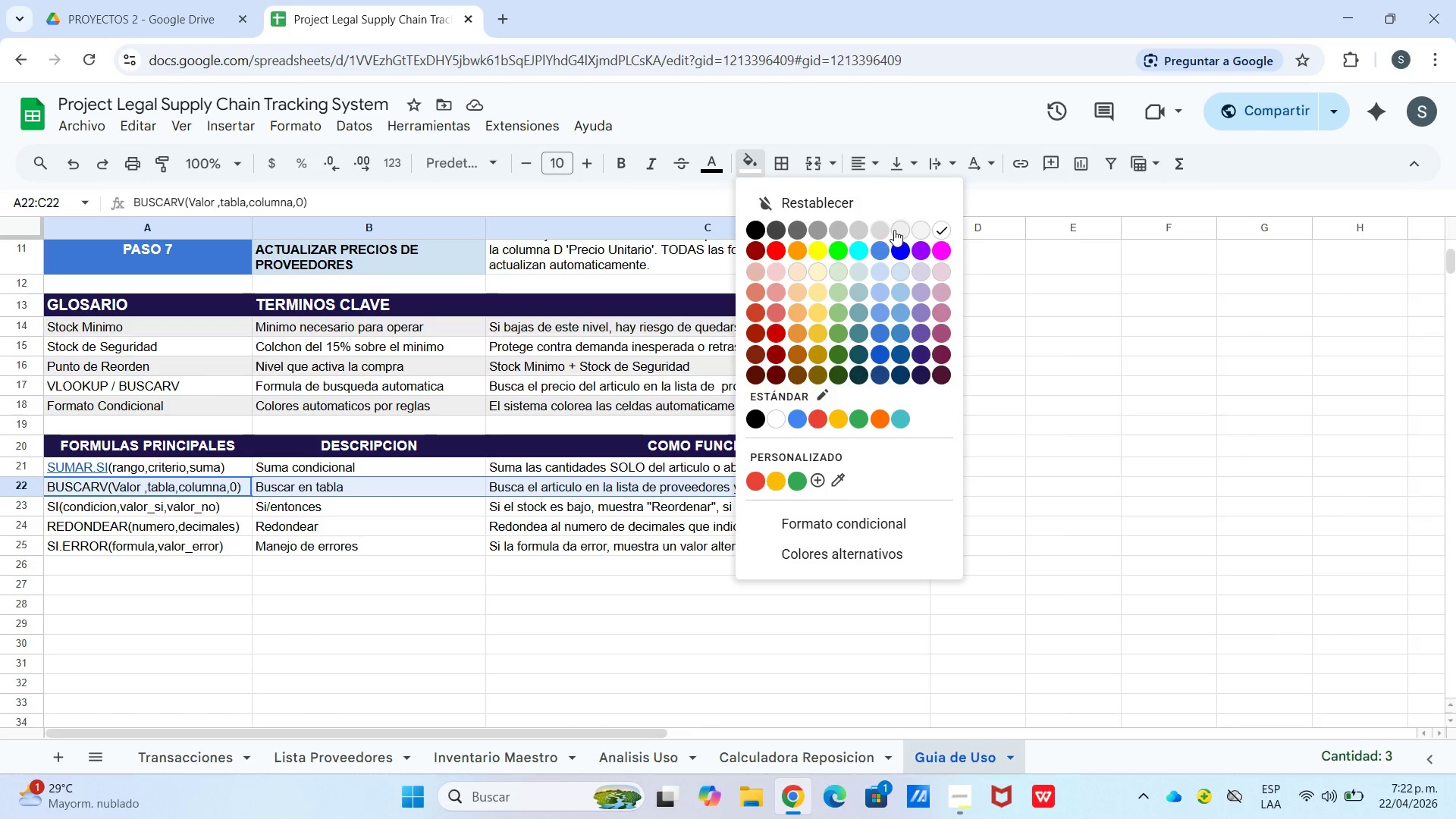 
left_click([896, 231])
 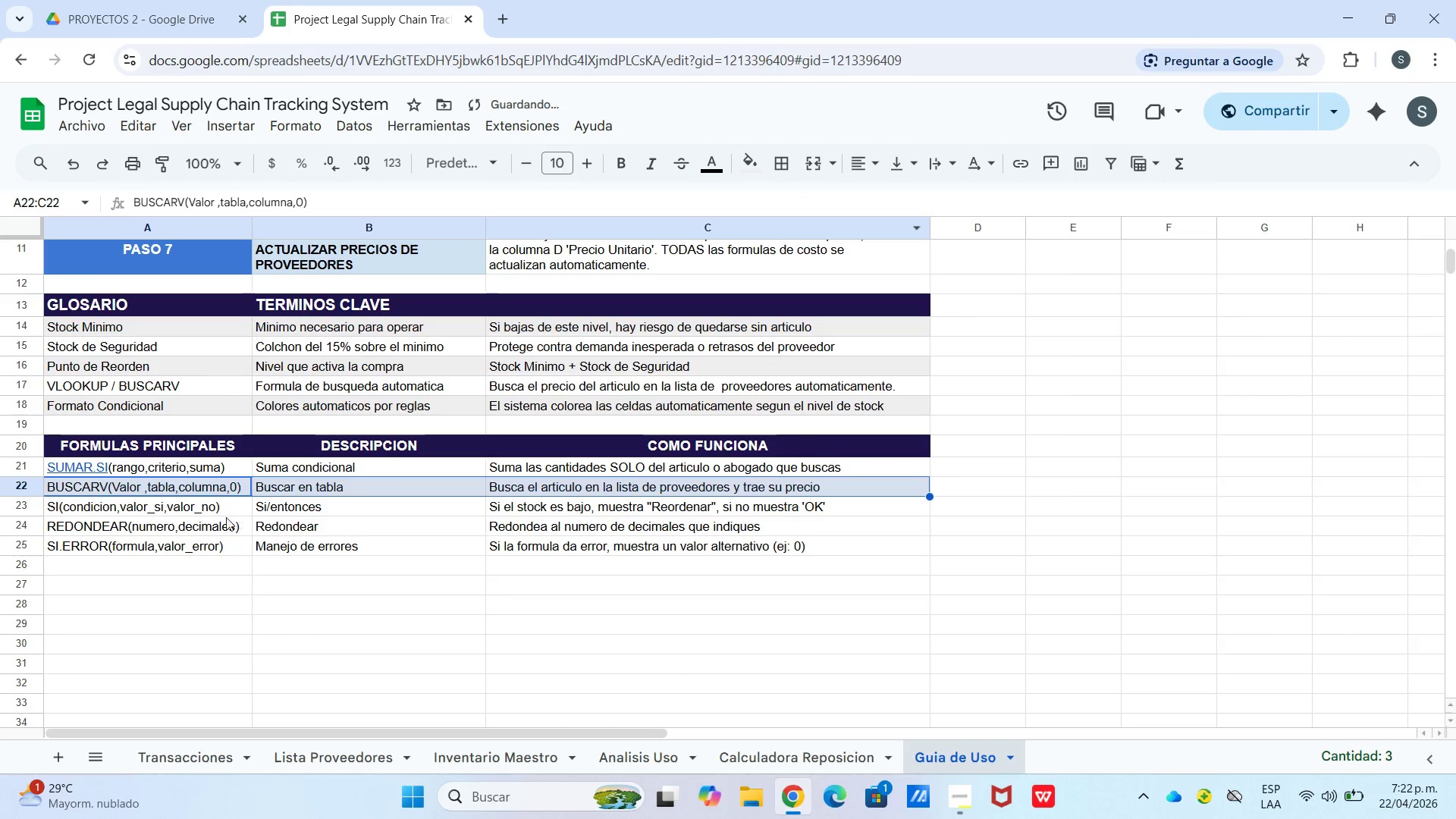 
left_click([203, 525])
 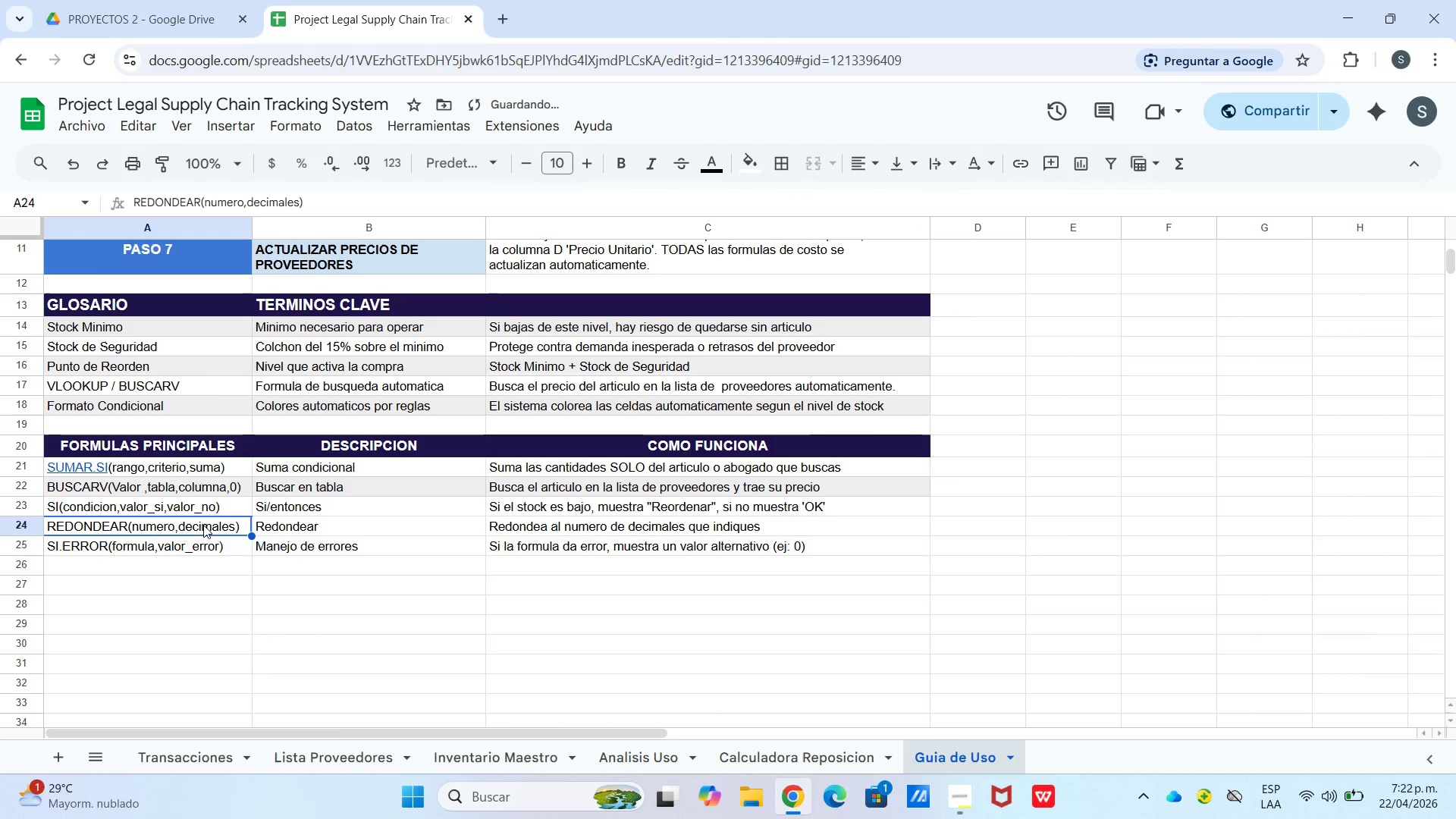 
left_click_drag(start_coordinate=[203, 525], to_coordinate=[591, 535])
 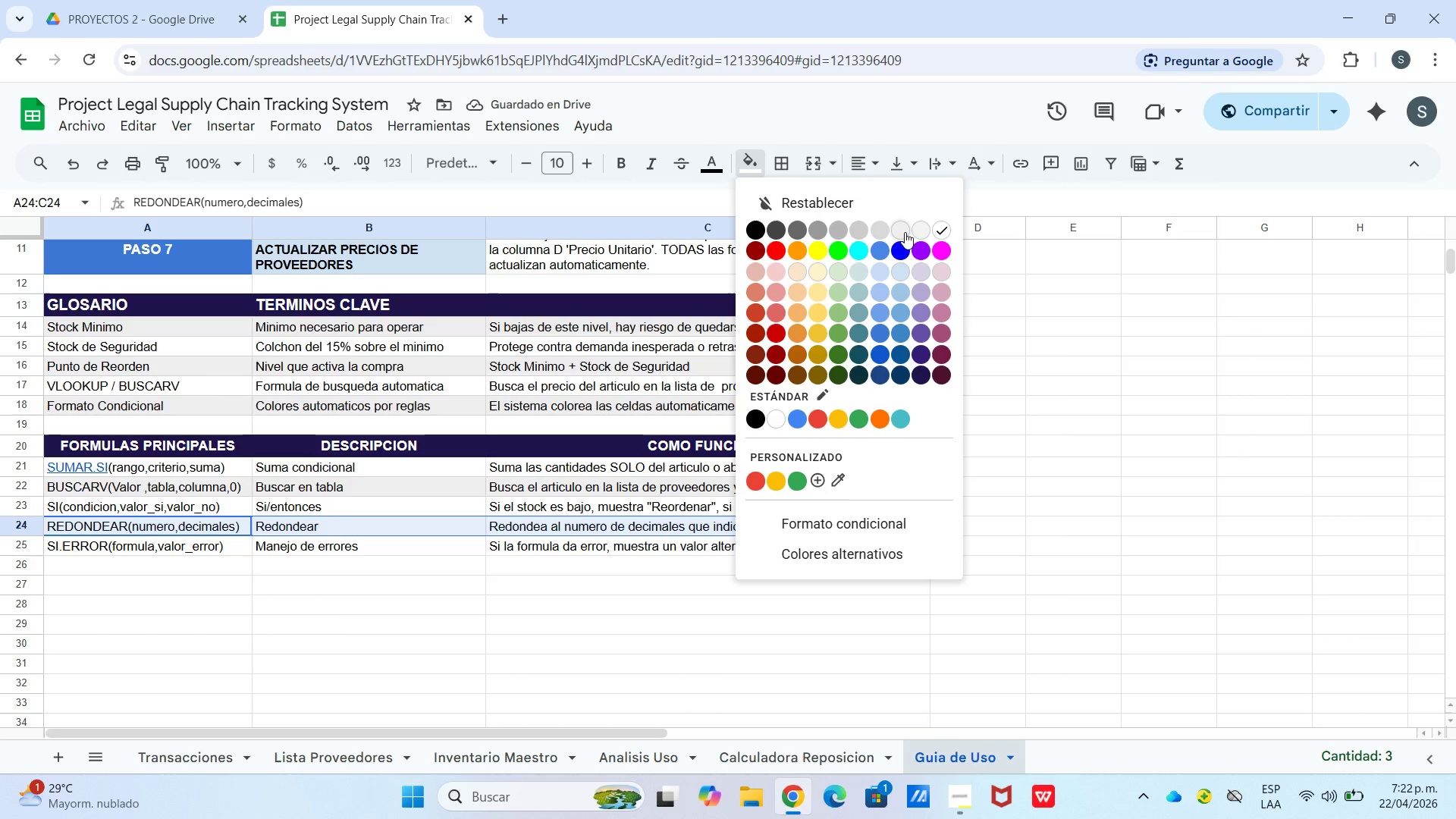 
double_click([946, 425])
 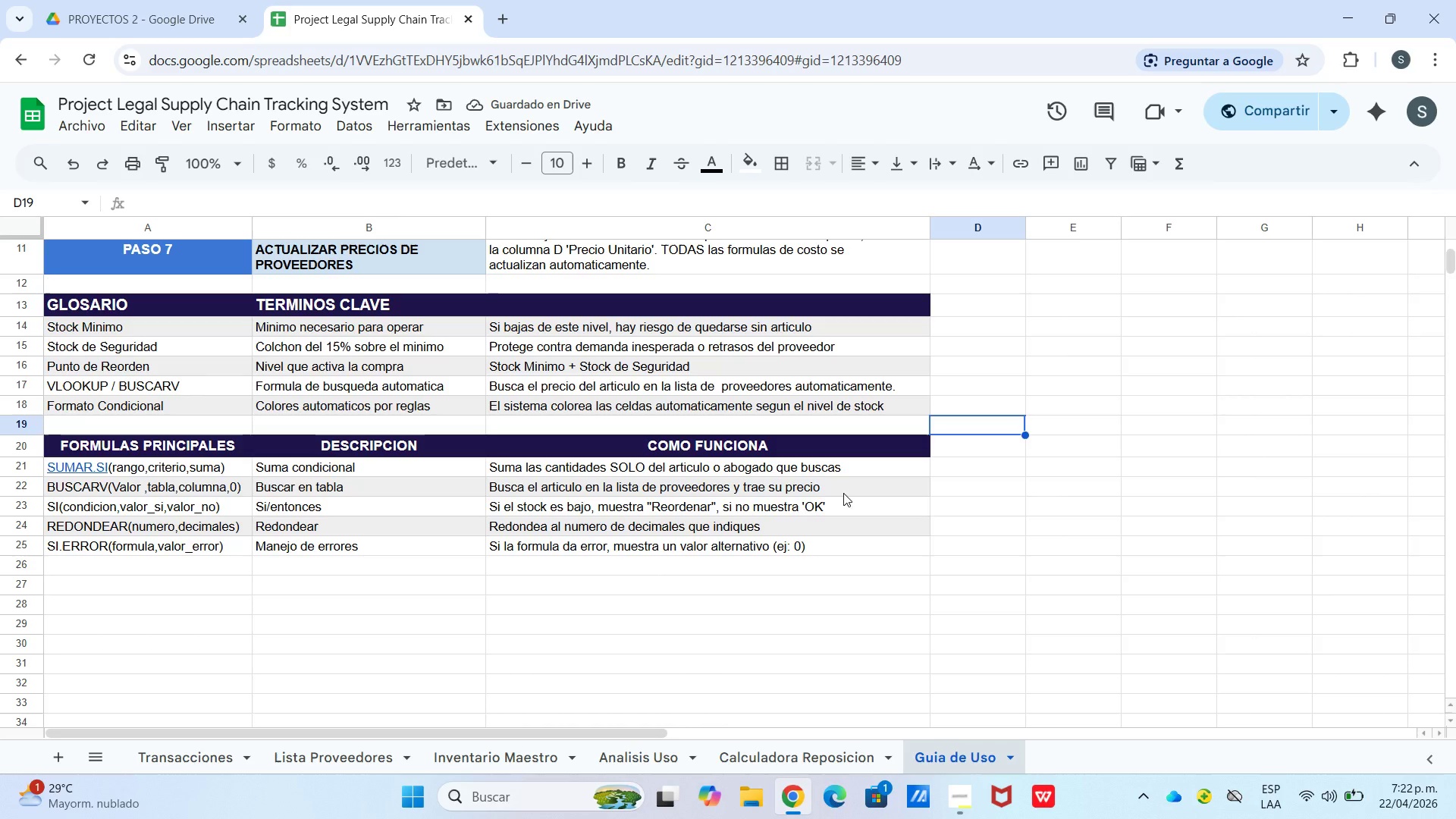 
wait(5.67)
 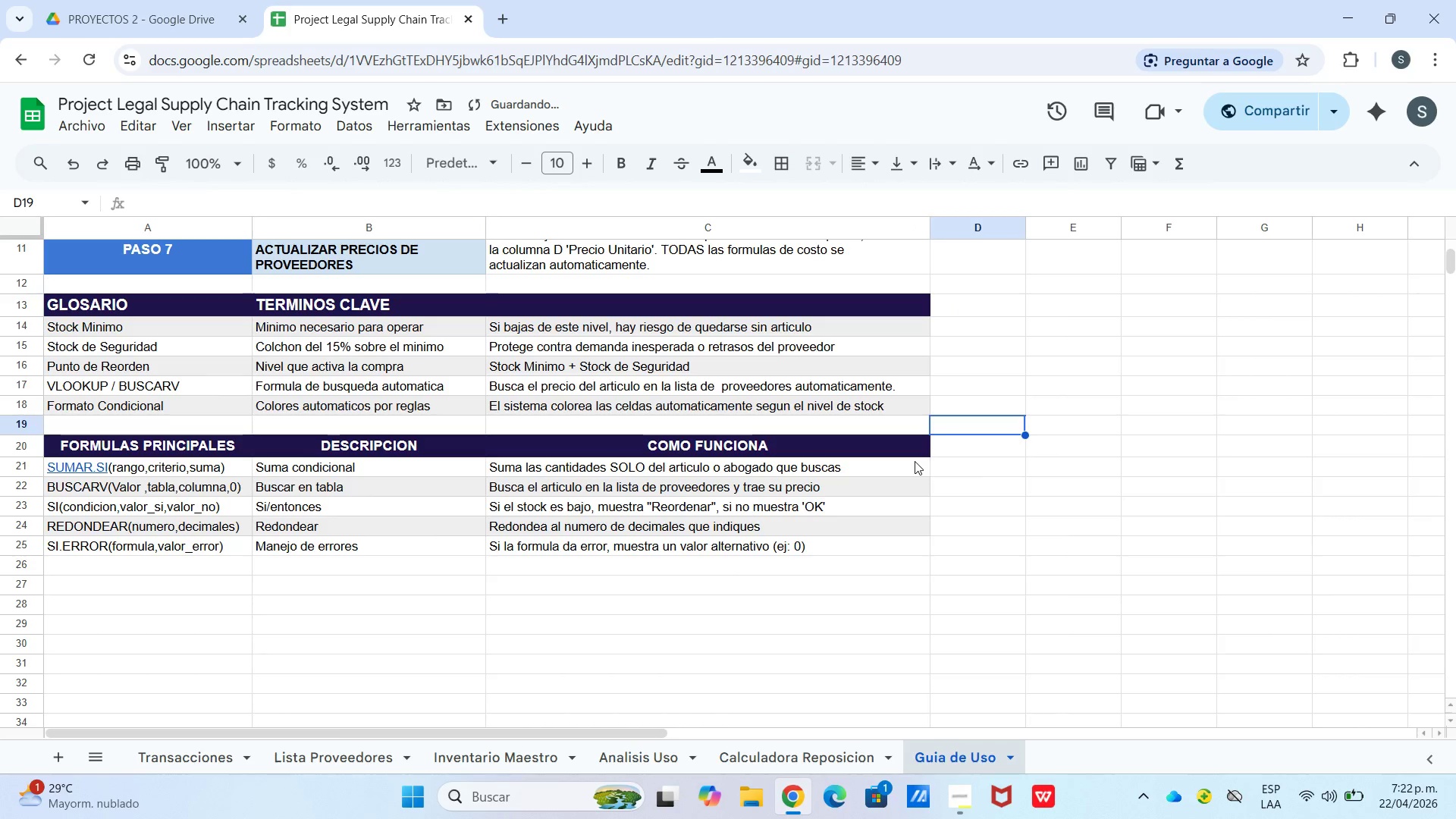 
double_click([1056, 511])
 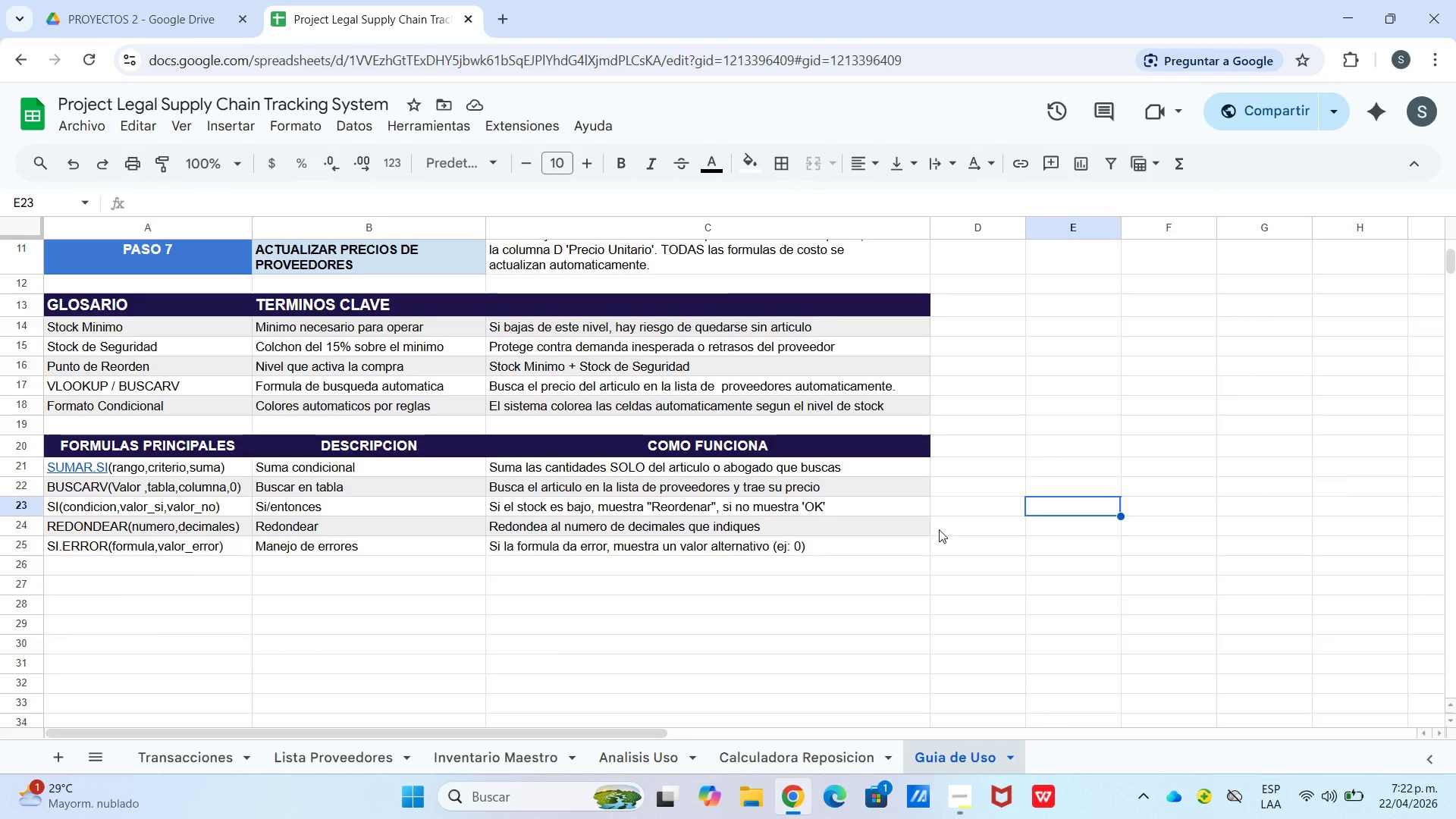 
scroll: coordinate [937, 527], scroll_direction: up, amount: 8.0
 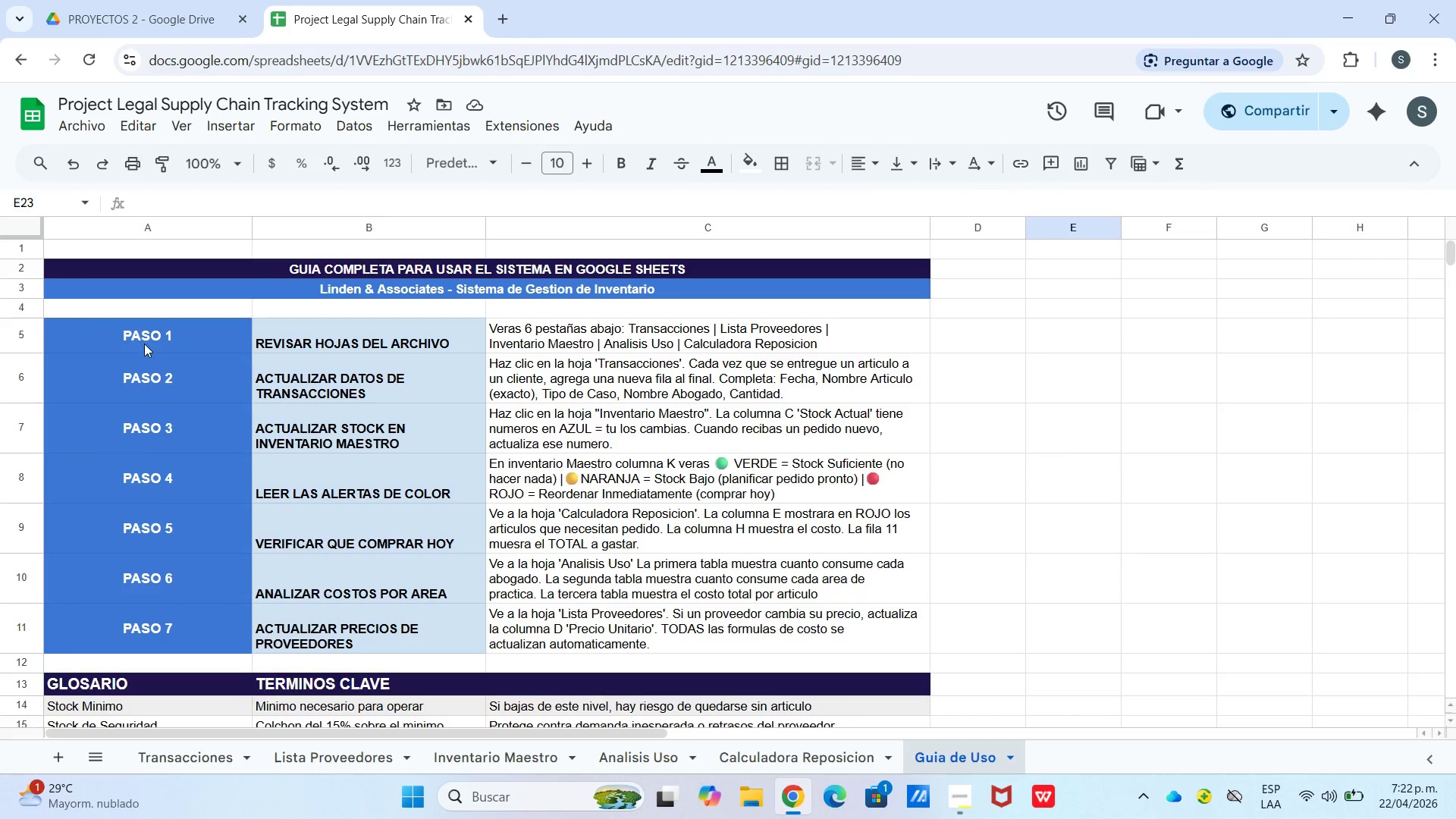 
left_click_drag(start_coordinate=[151, 327], to_coordinate=[714, 638])
 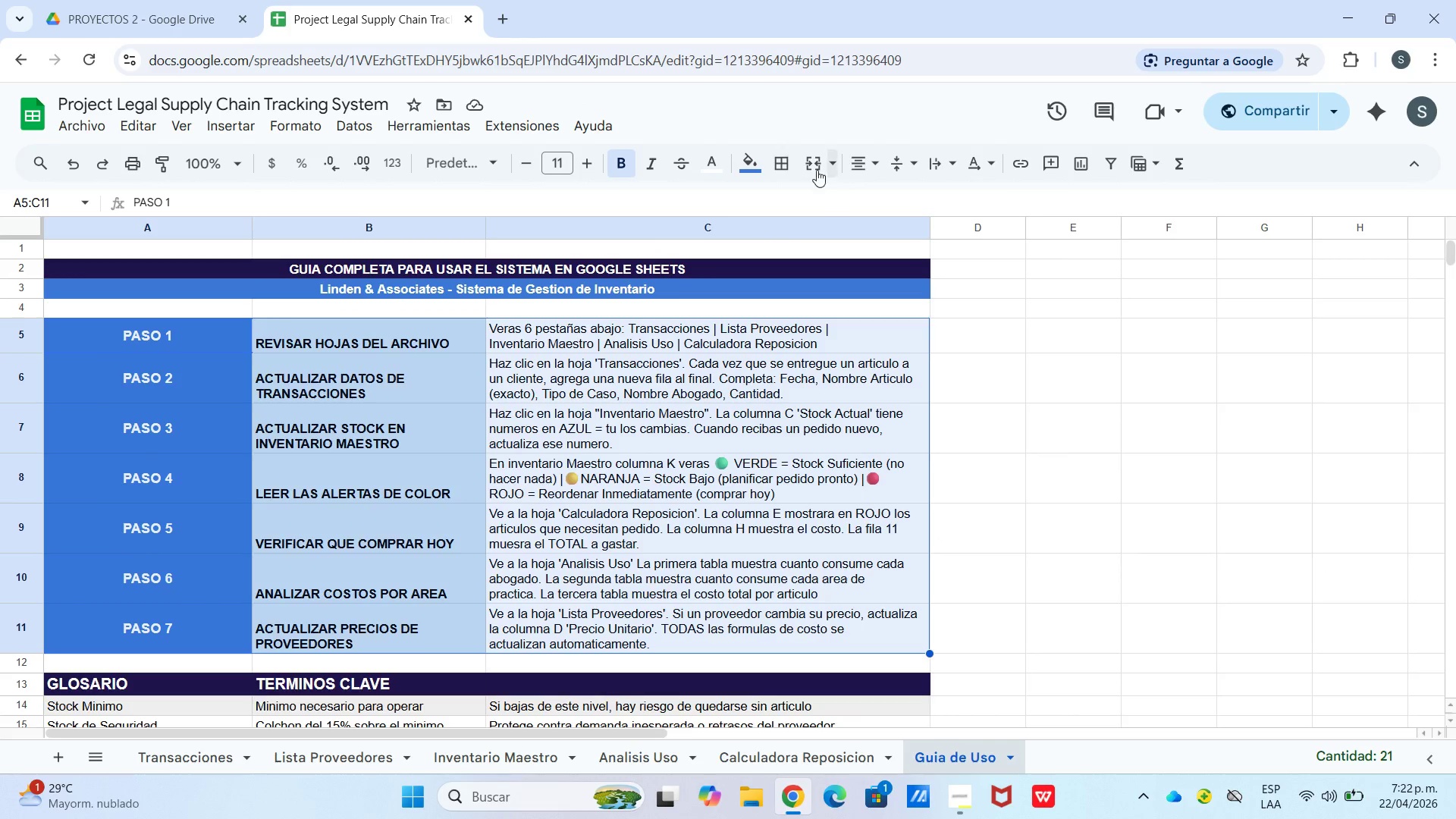 
left_click([776, 162])
 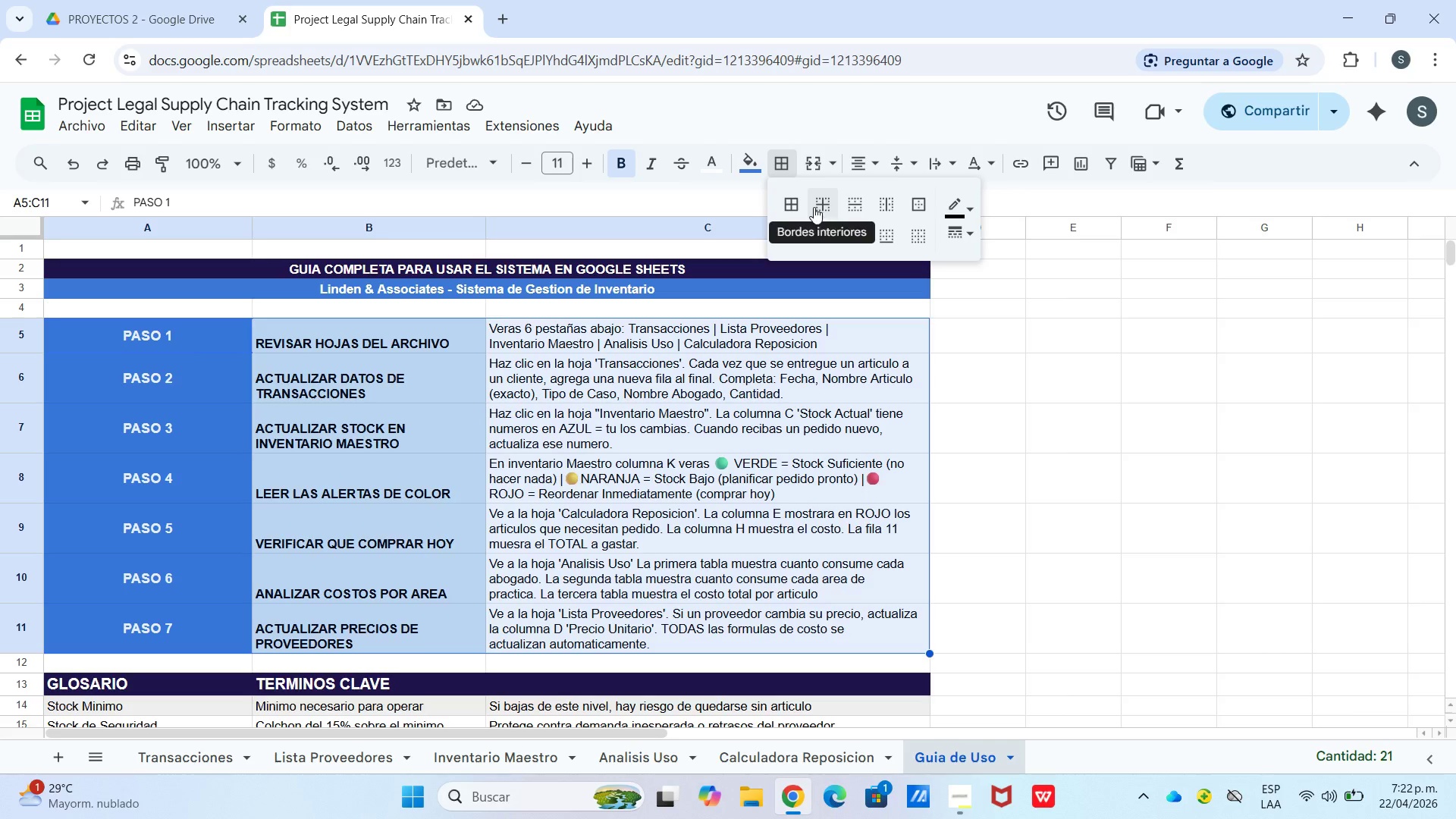 
left_click([789, 202])
 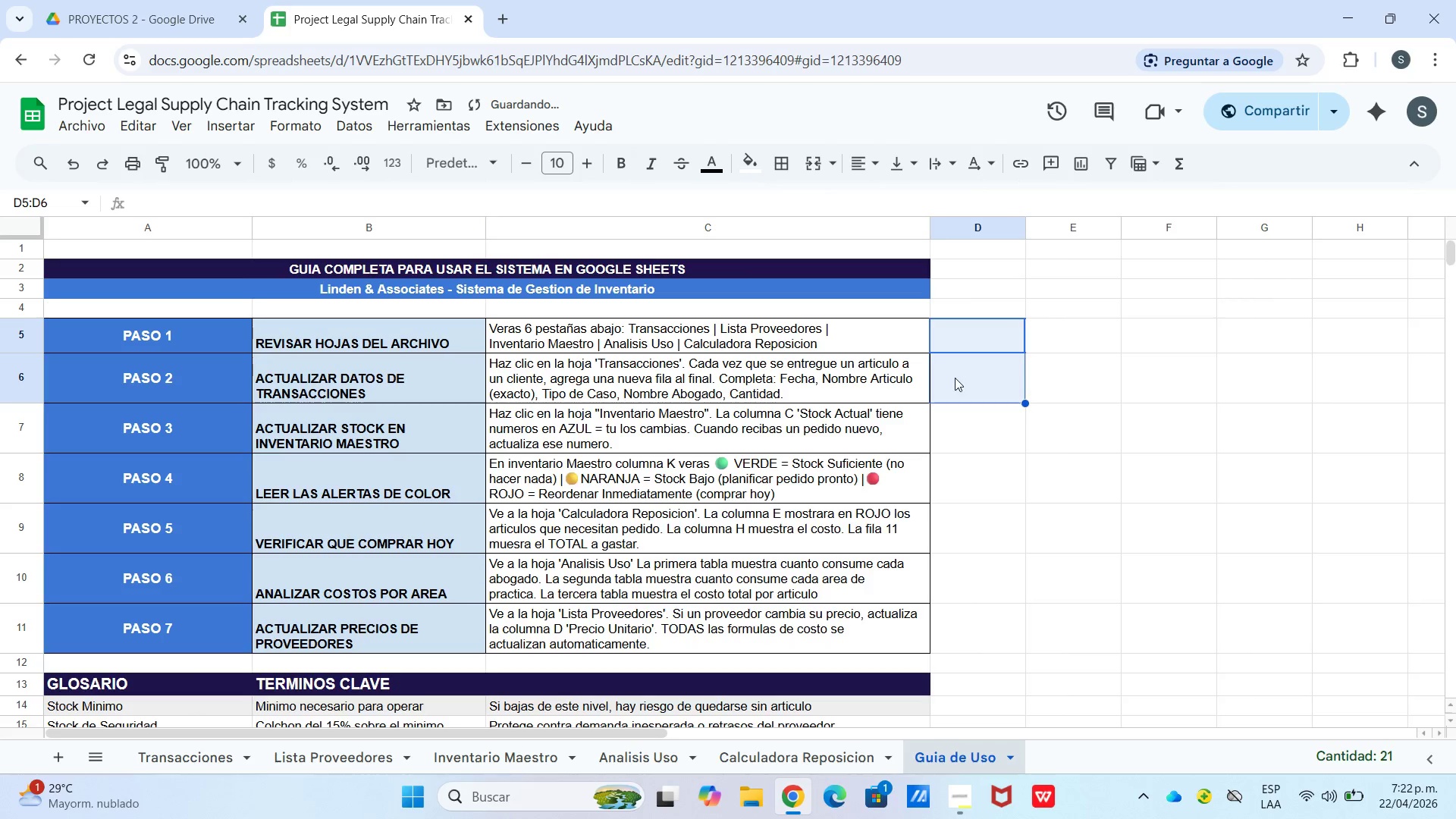 
scroll: coordinate [0, 484], scroll_direction: down, amount: 2.0
 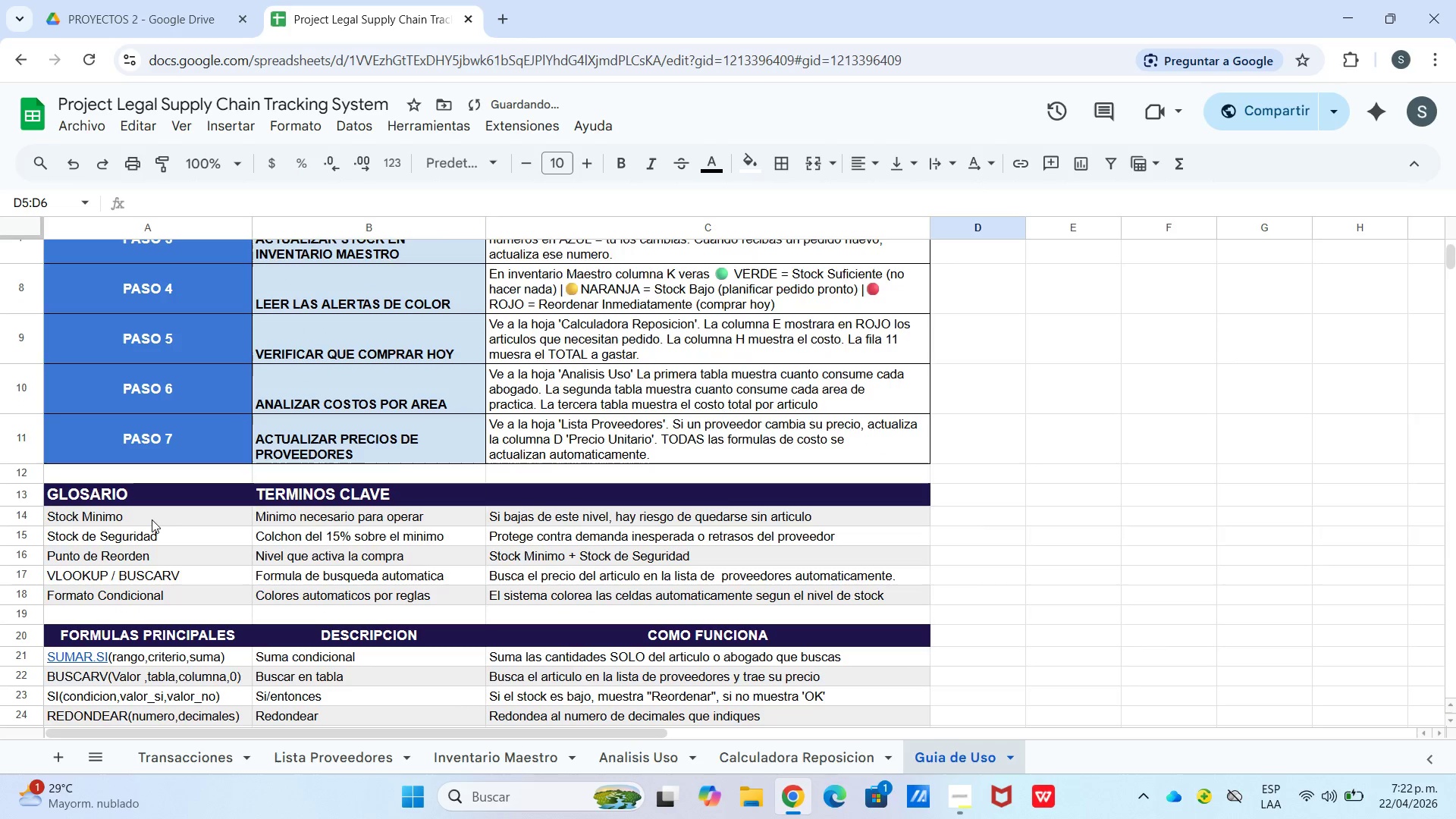 
left_click_drag(start_coordinate=[152, 519], to_coordinate=[641, 598])
 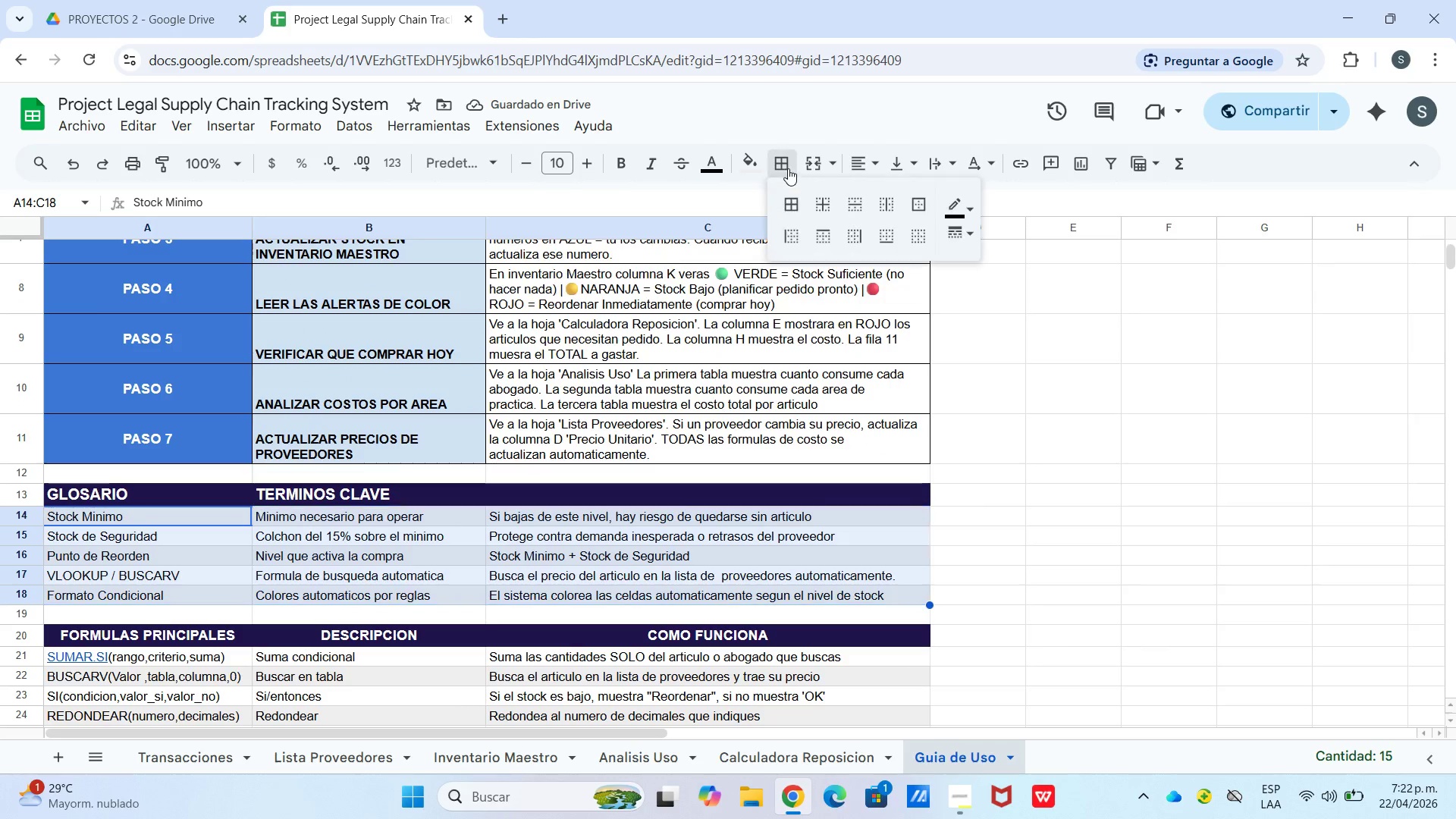 
triple_click([801, 200])
 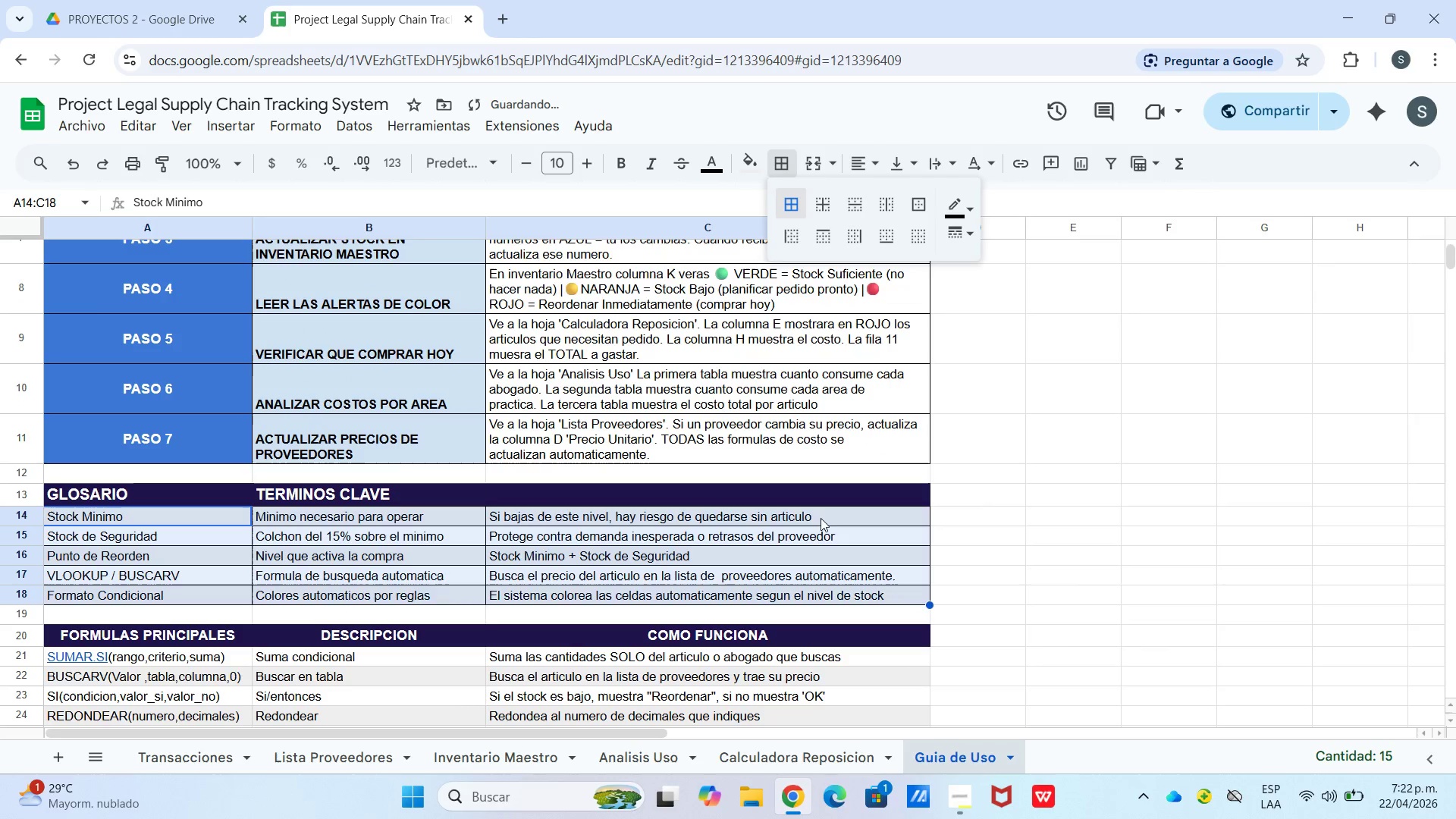 
left_click([841, 558])
 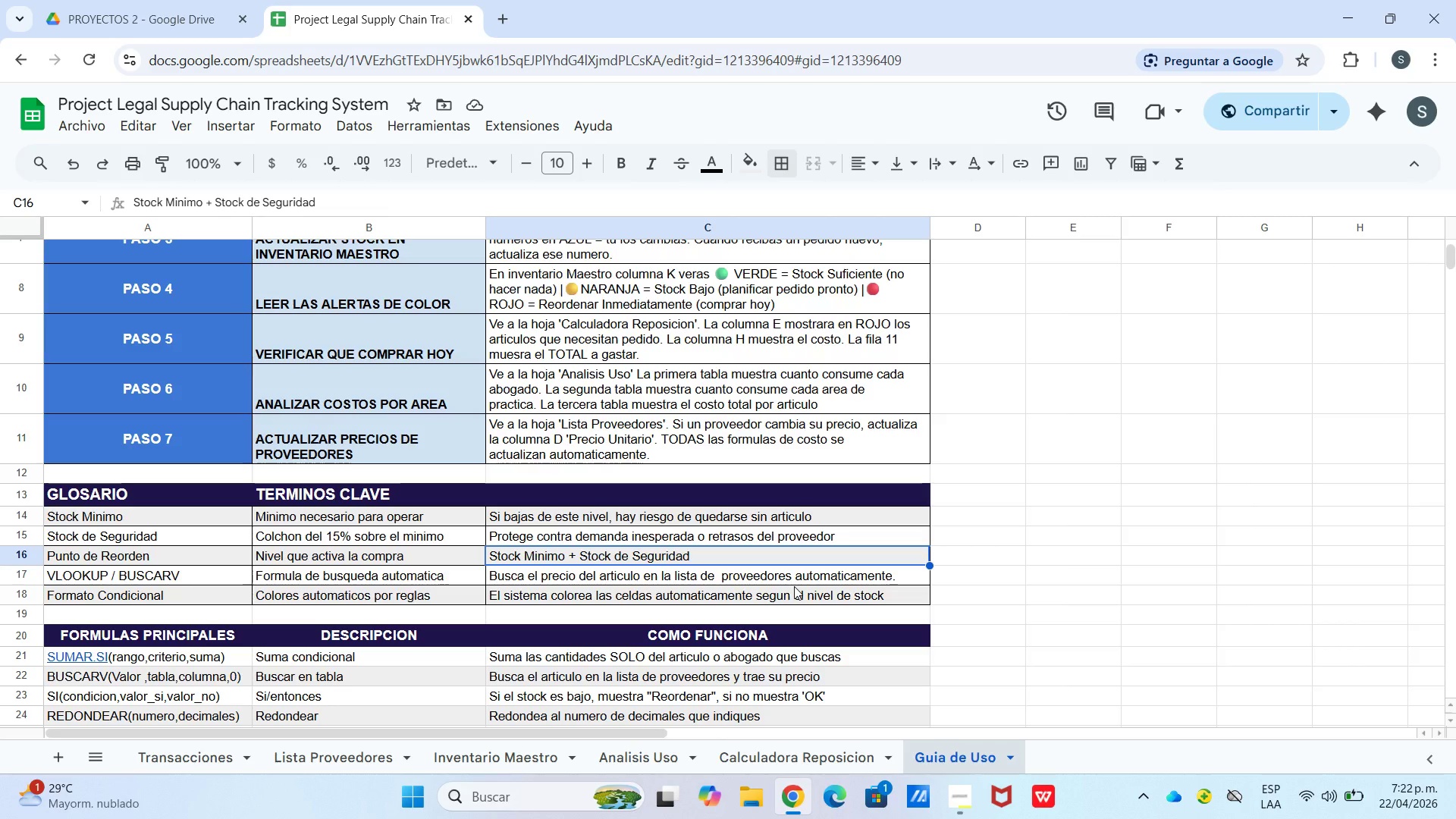 
wait(7.33)
 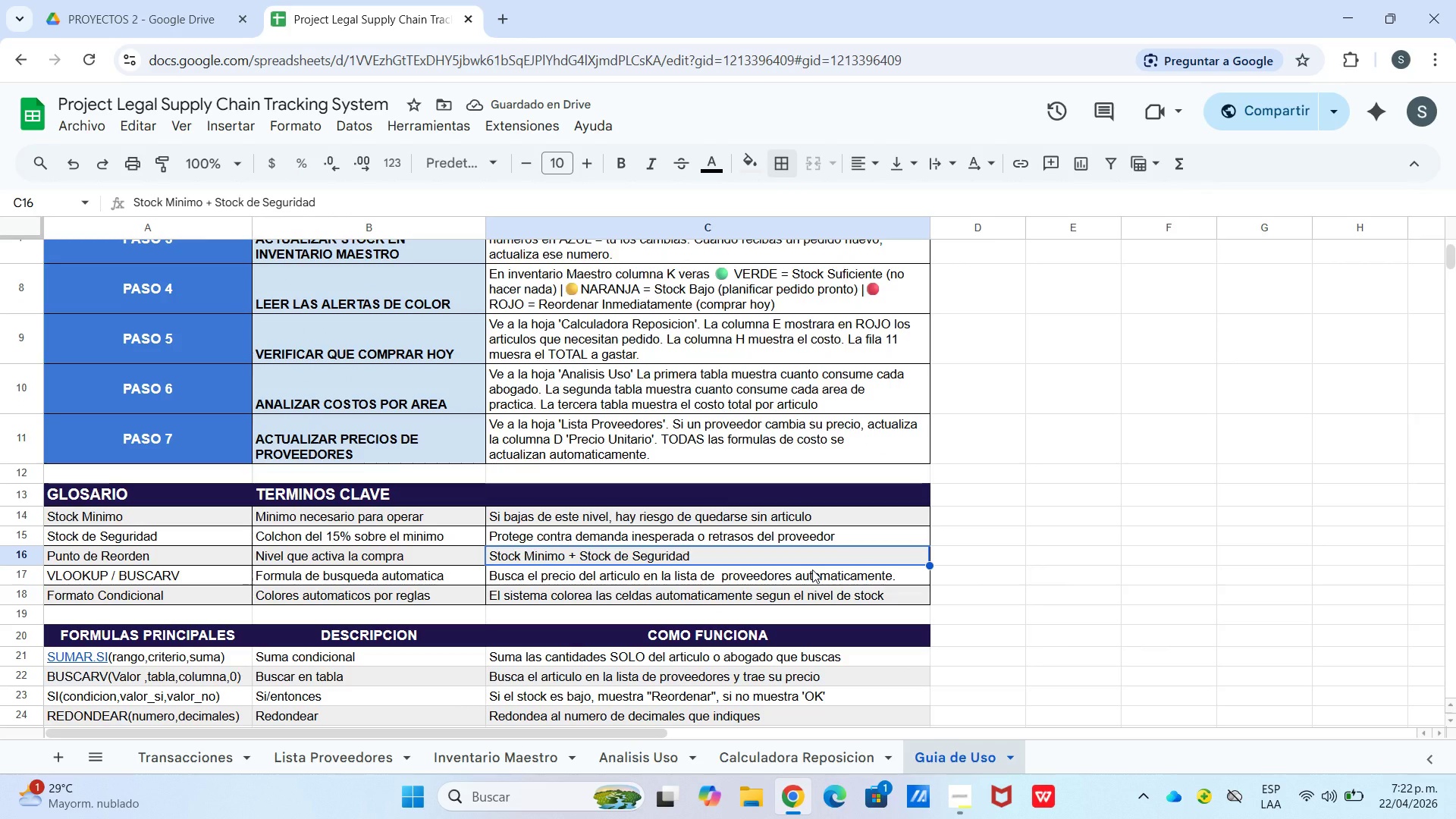 
scroll: coordinate [237, 615], scroll_direction: down, amount: 1.0
 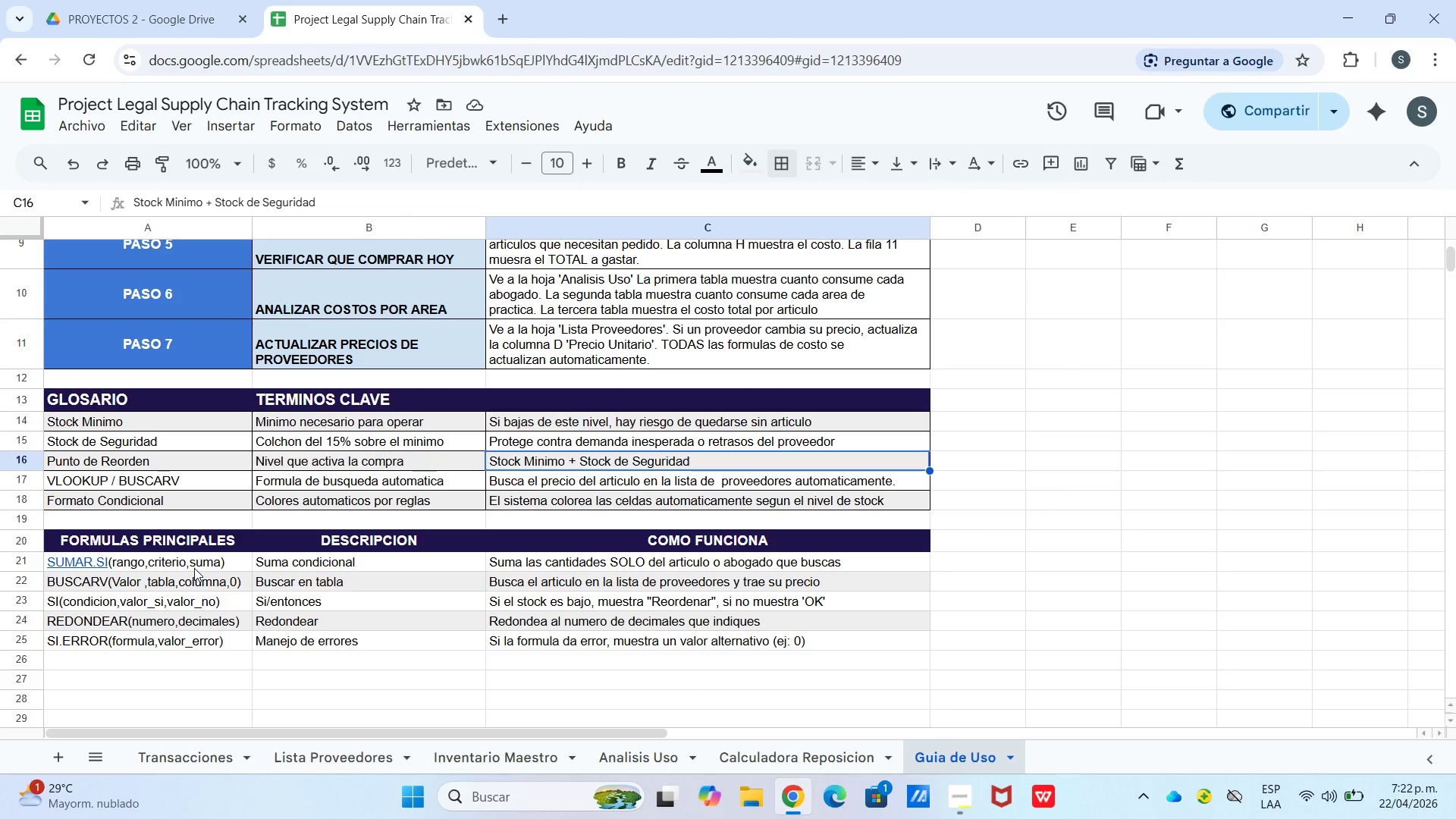 
left_click_drag(start_coordinate=[193, 569], to_coordinate=[686, 645])
 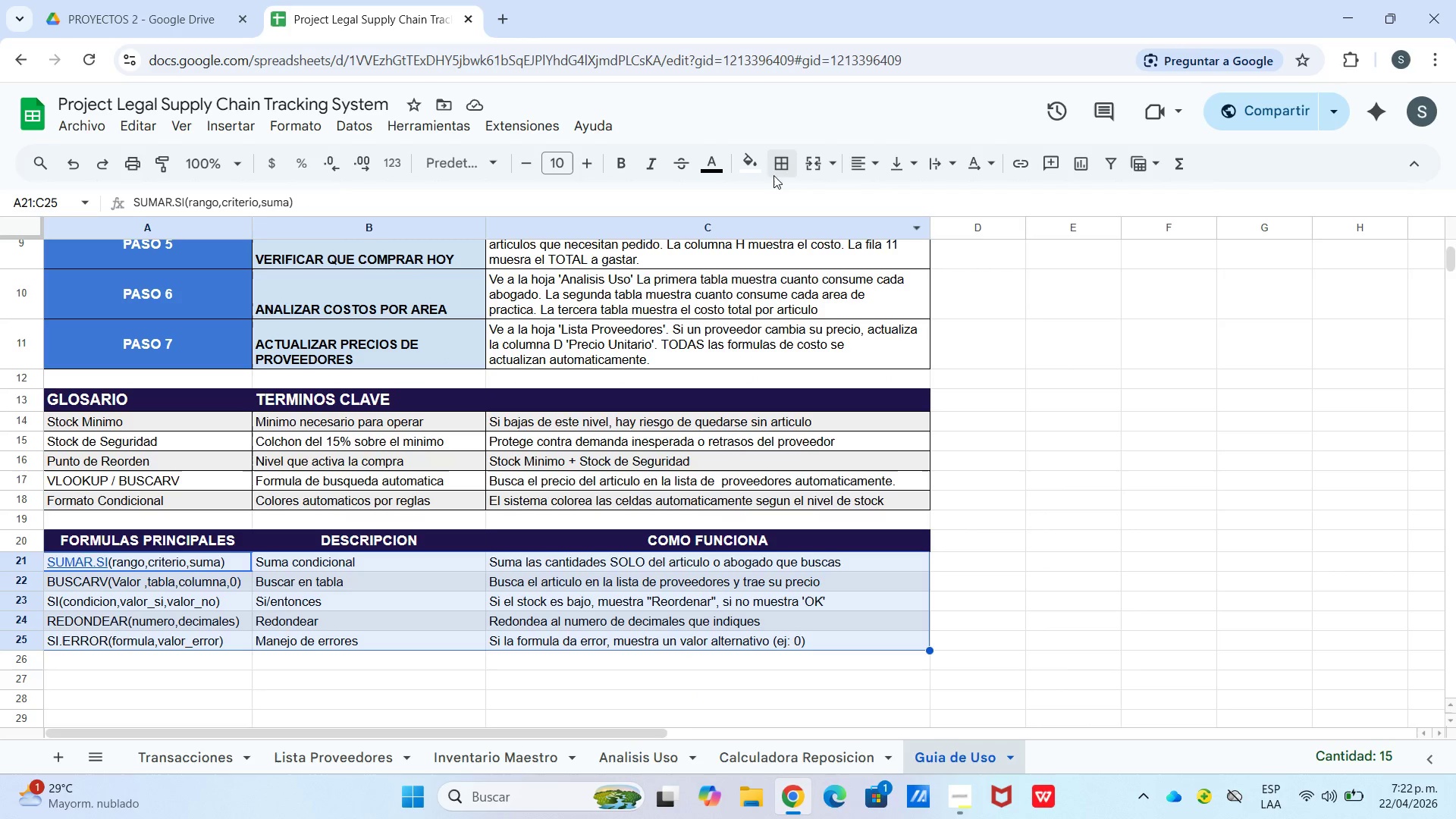 
left_click([772, 174])
 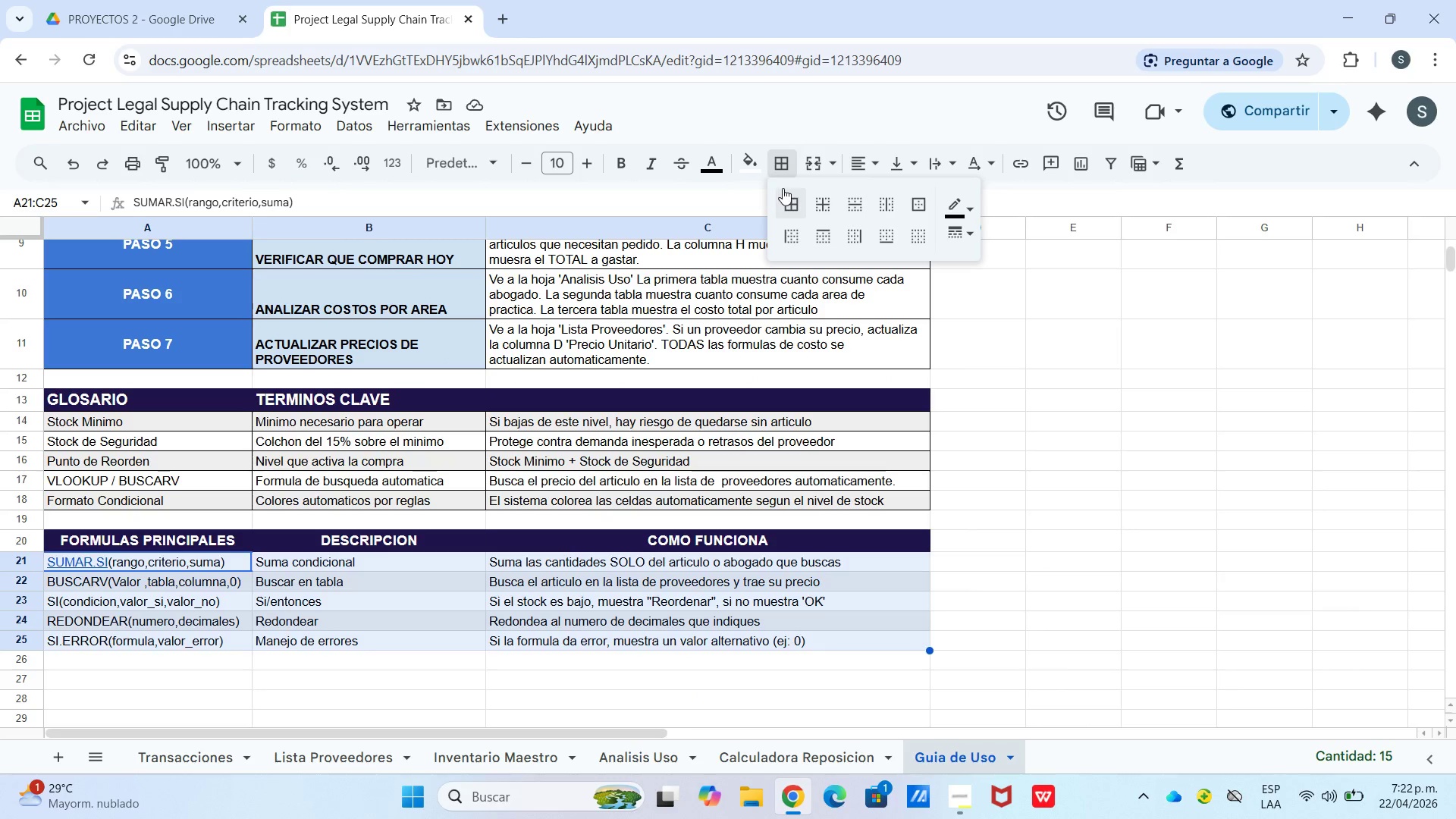 
left_click([784, 190])
 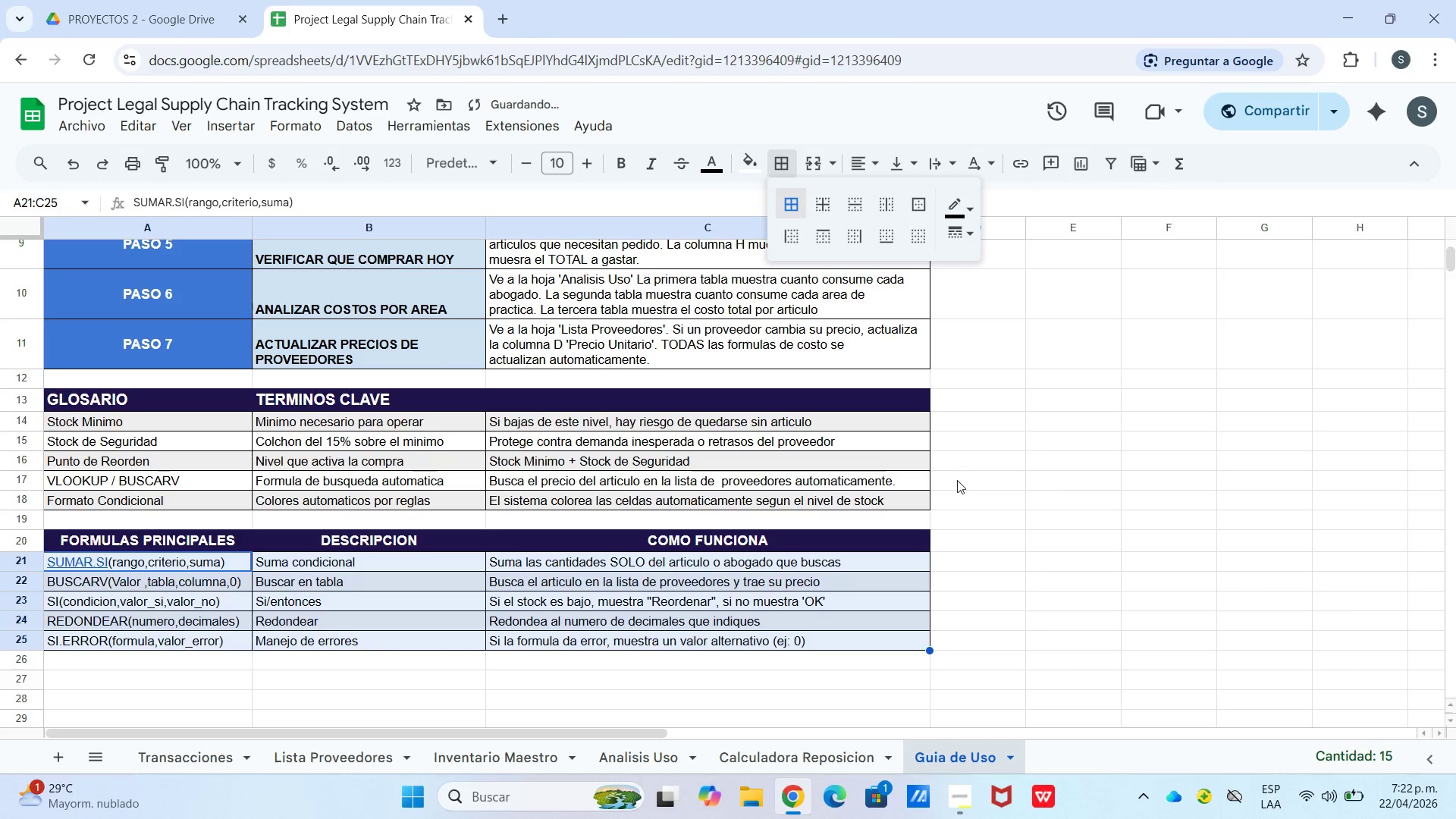 
left_click([958, 481])
 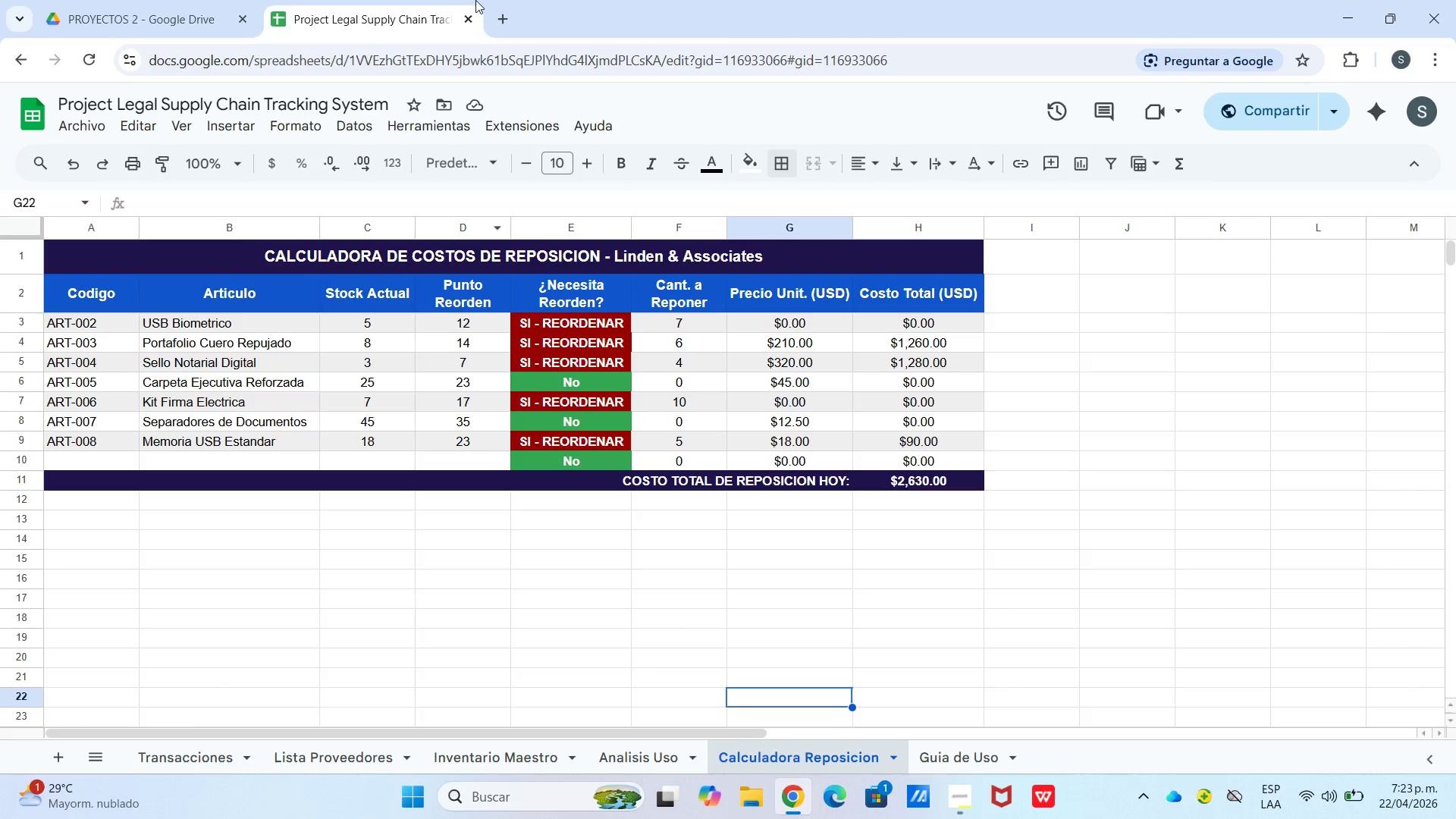 
wait(13.31)
 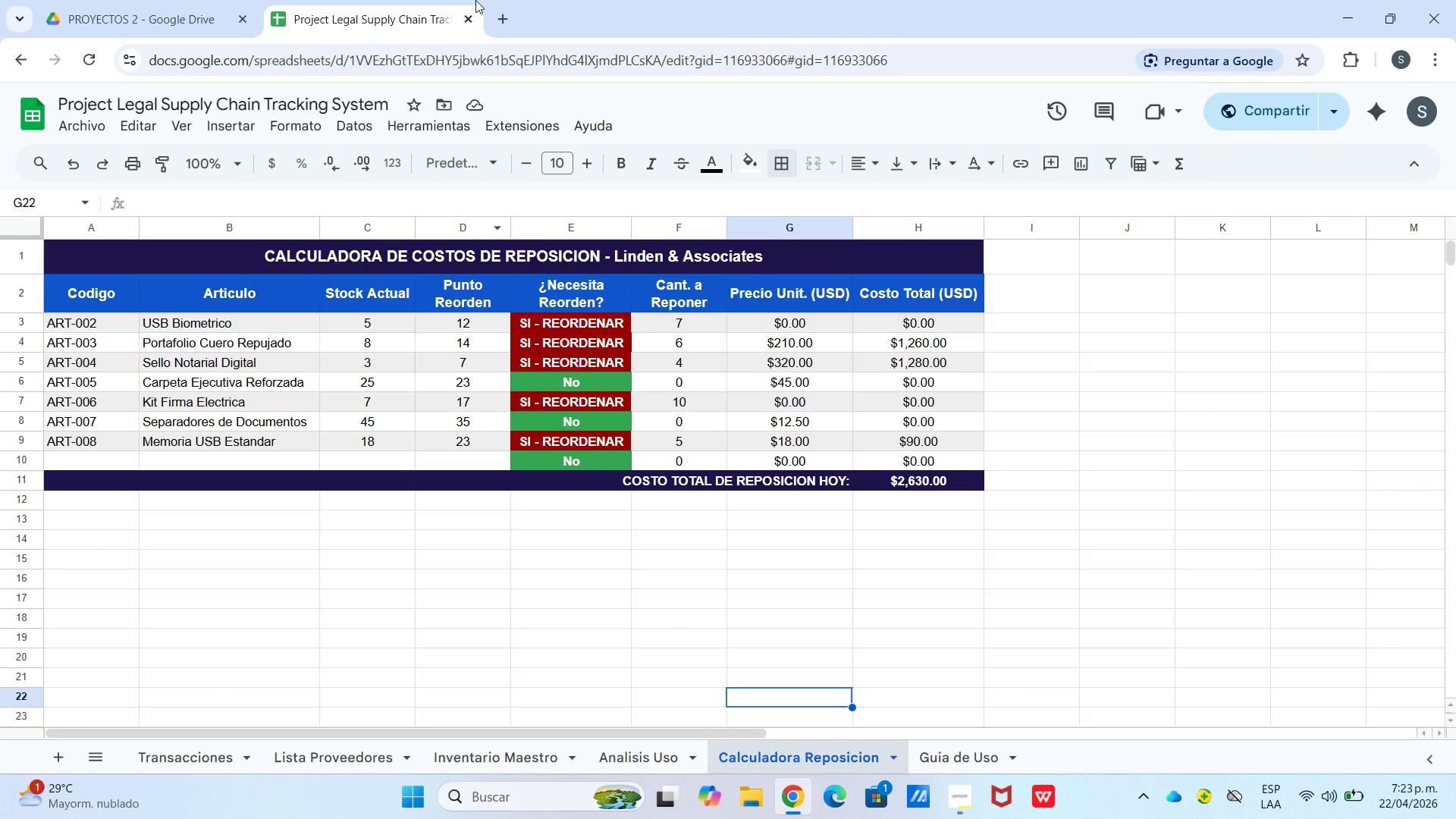 
left_click([816, 397])
 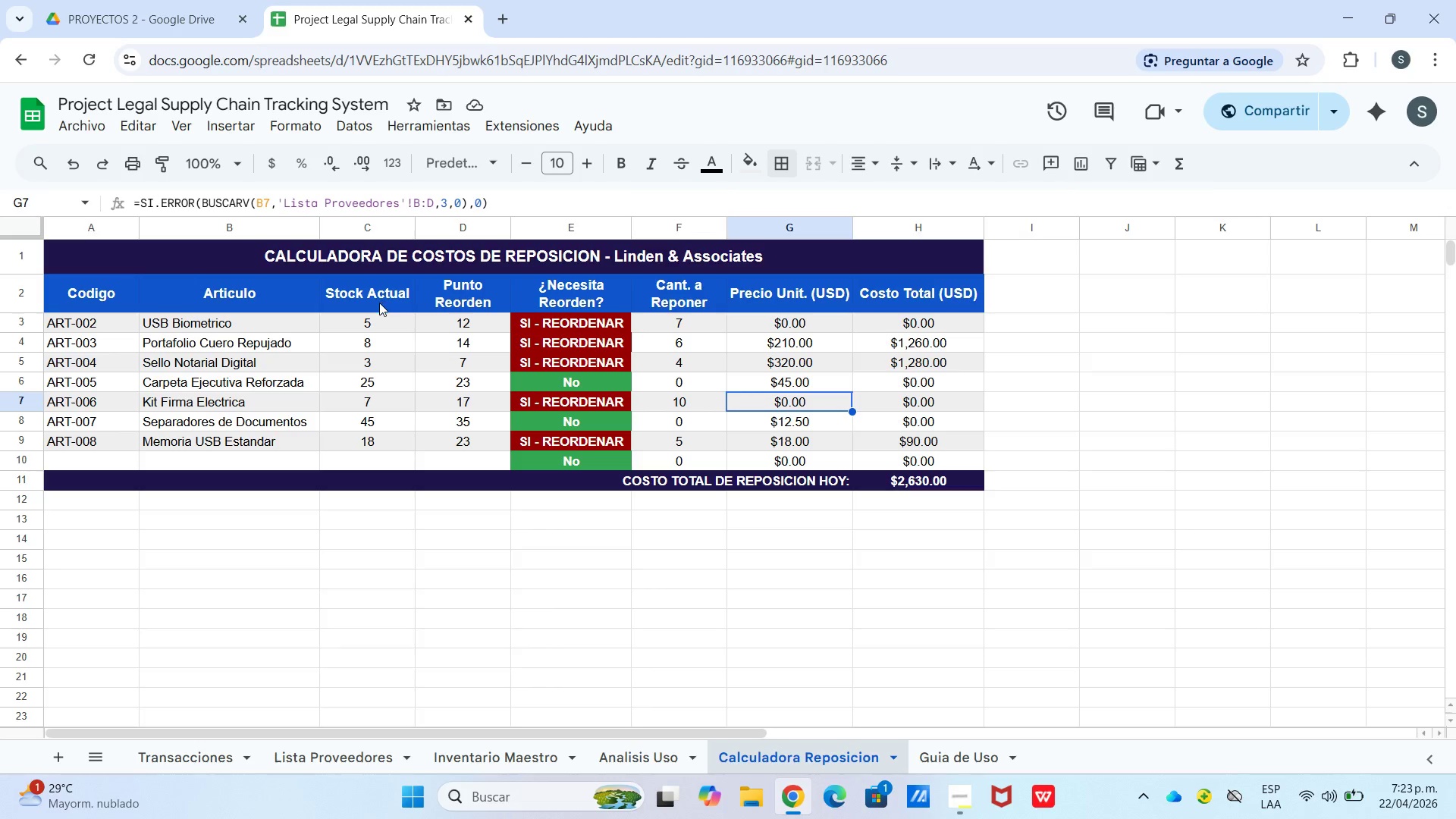 
wait(16.41)
 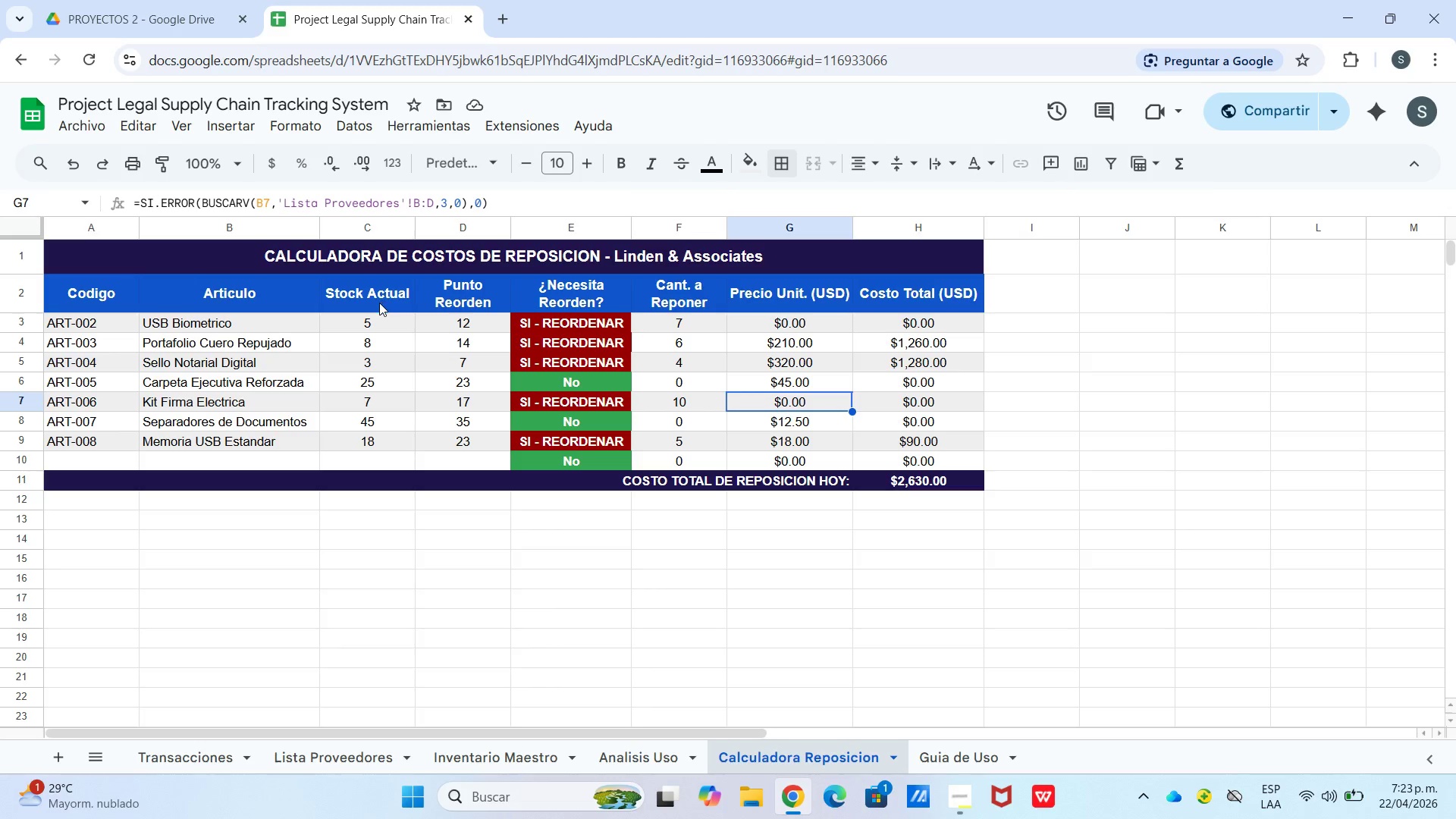 
double_click([335, 757])
 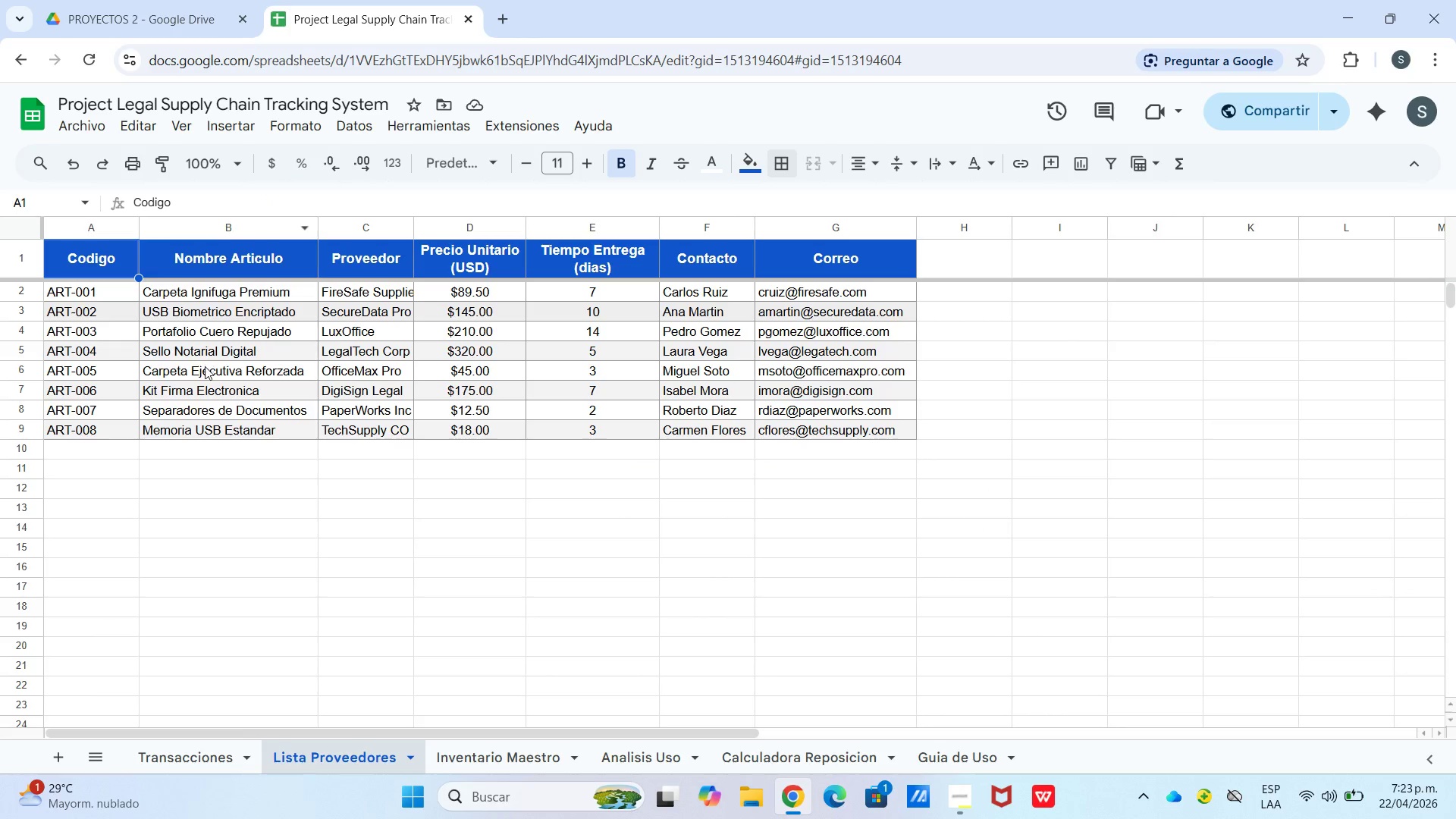 
left_click([197, 393])
 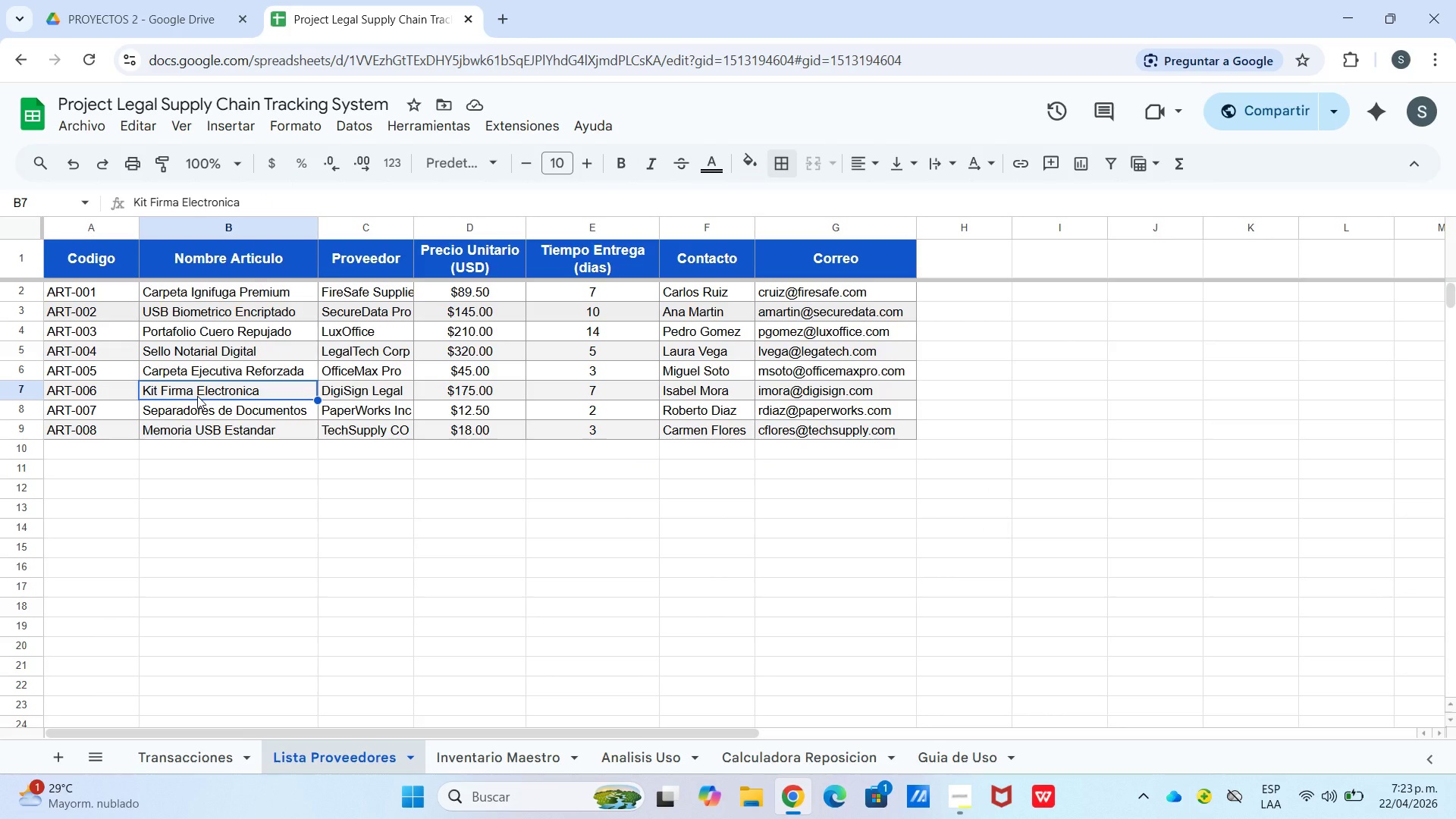 
wait(9.48)
 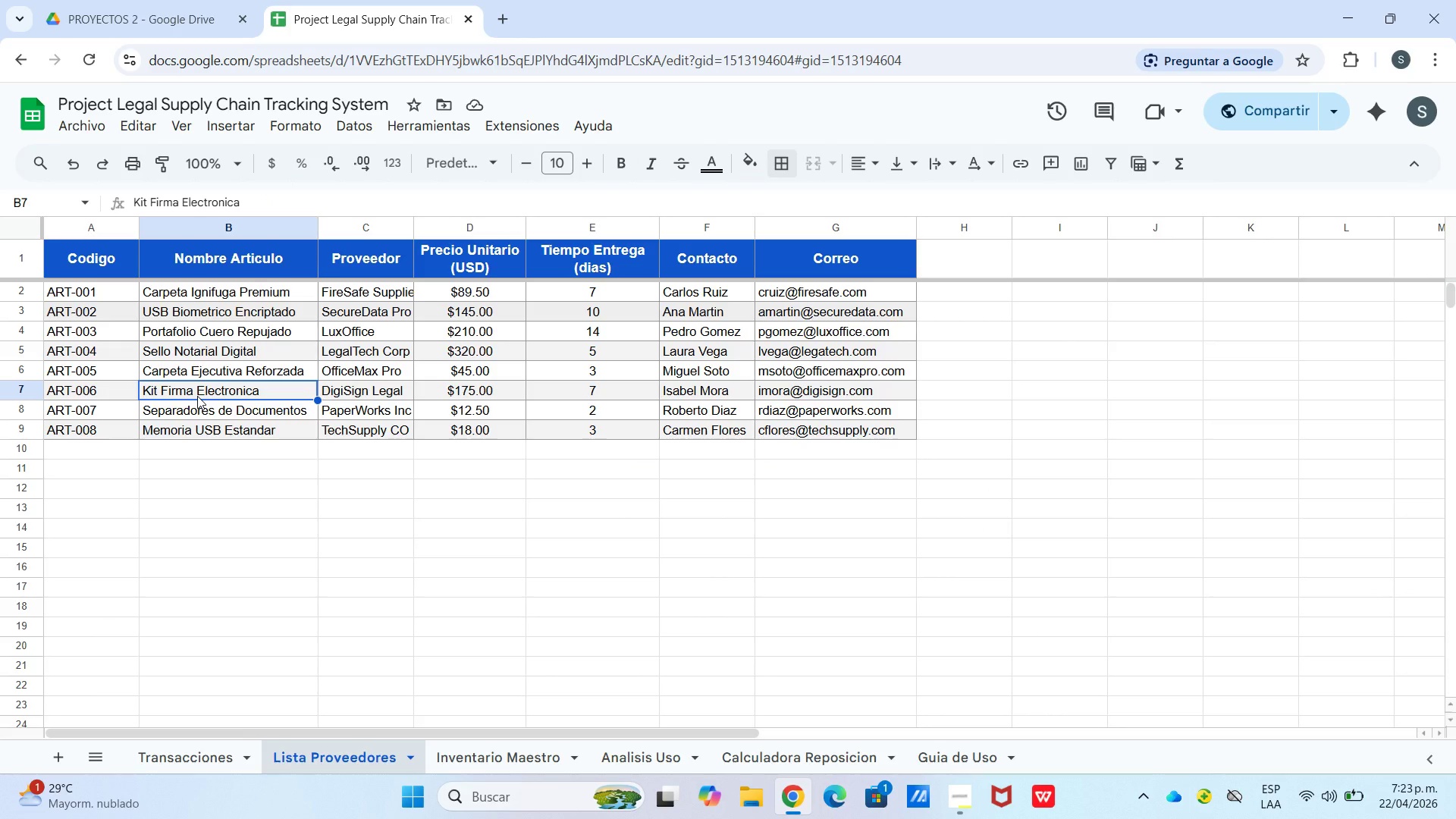 
left_click([454, 395])
 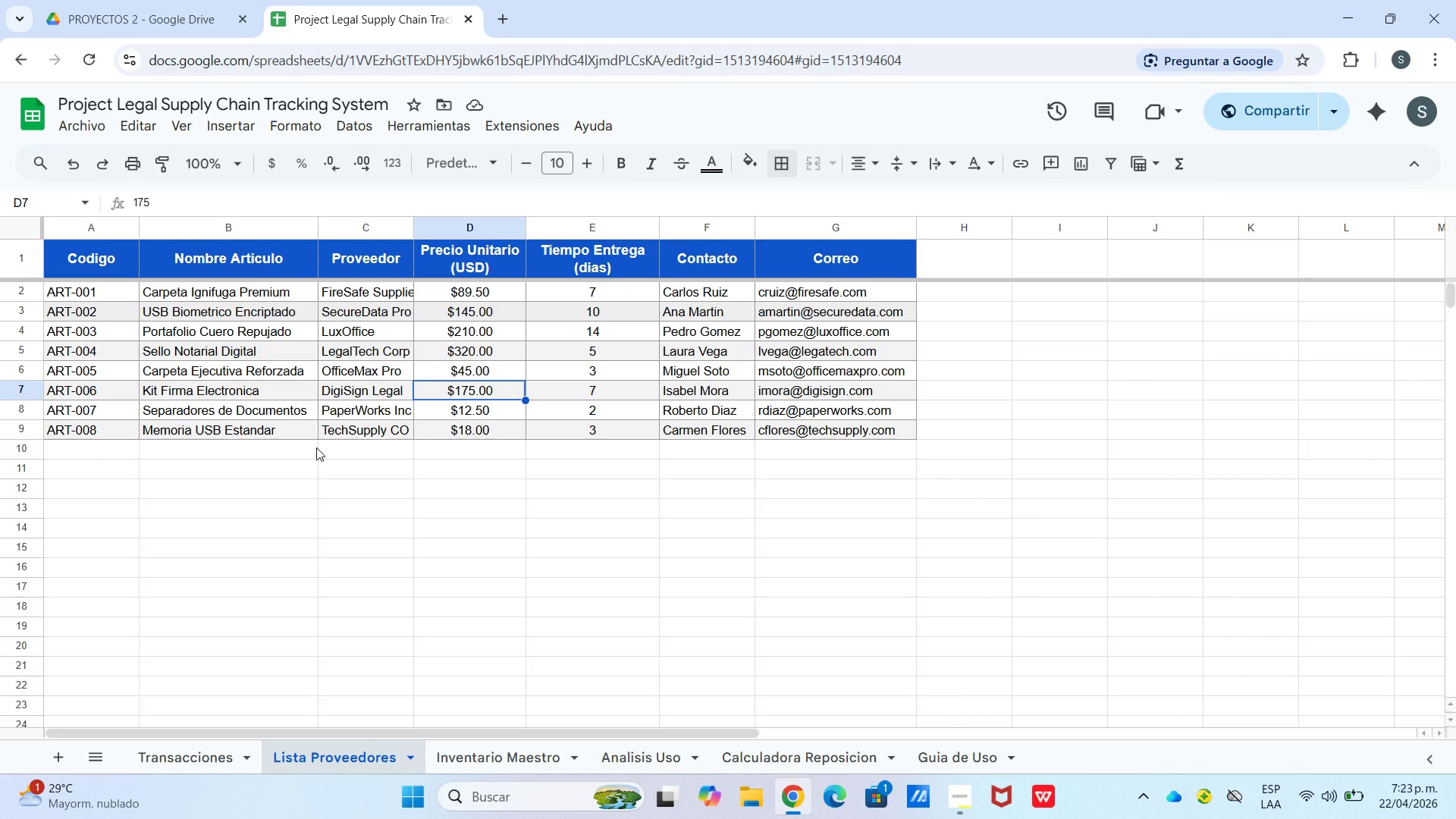 
left_click([466, 750])
 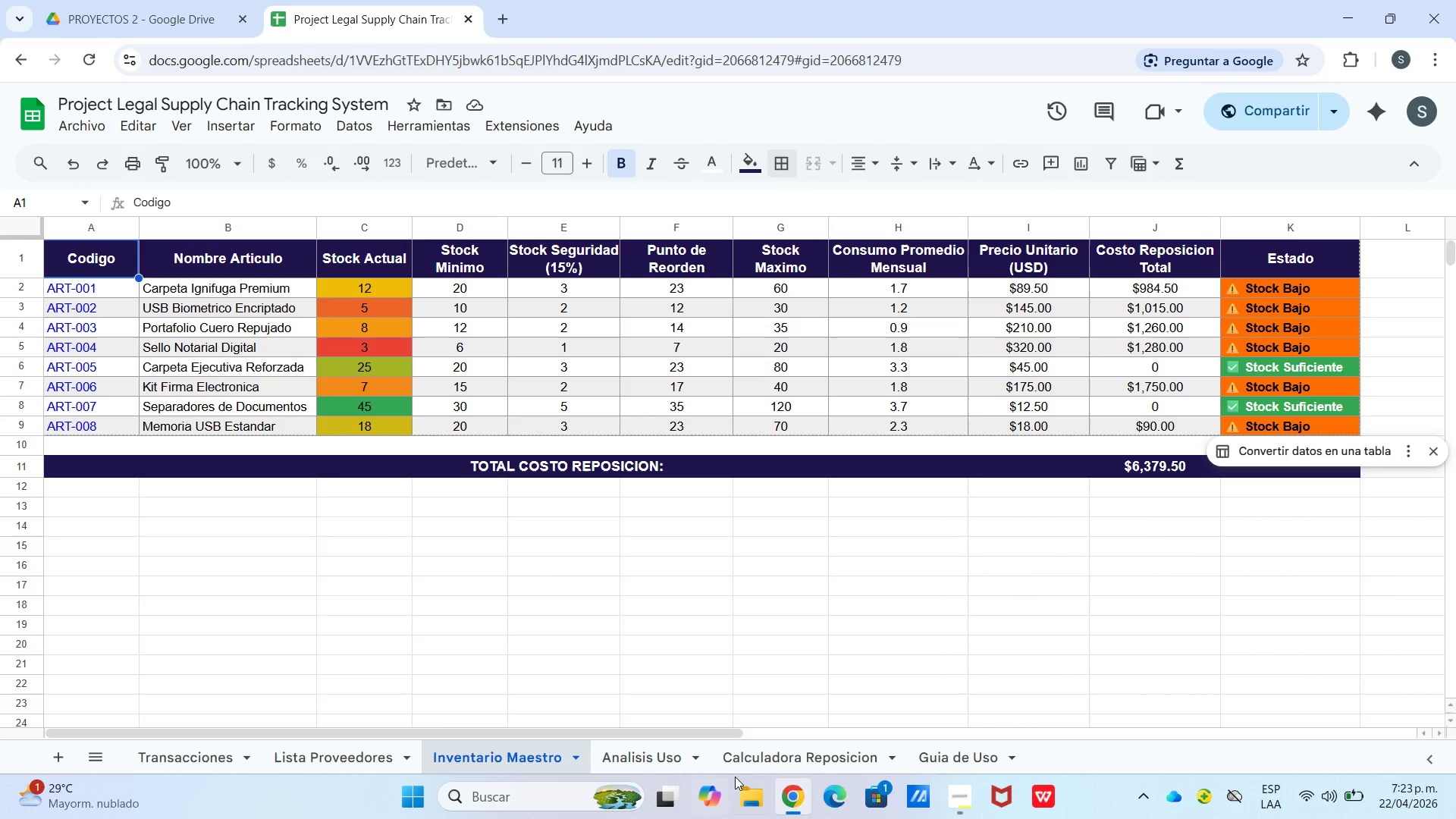 
left_click([755, 755])
 